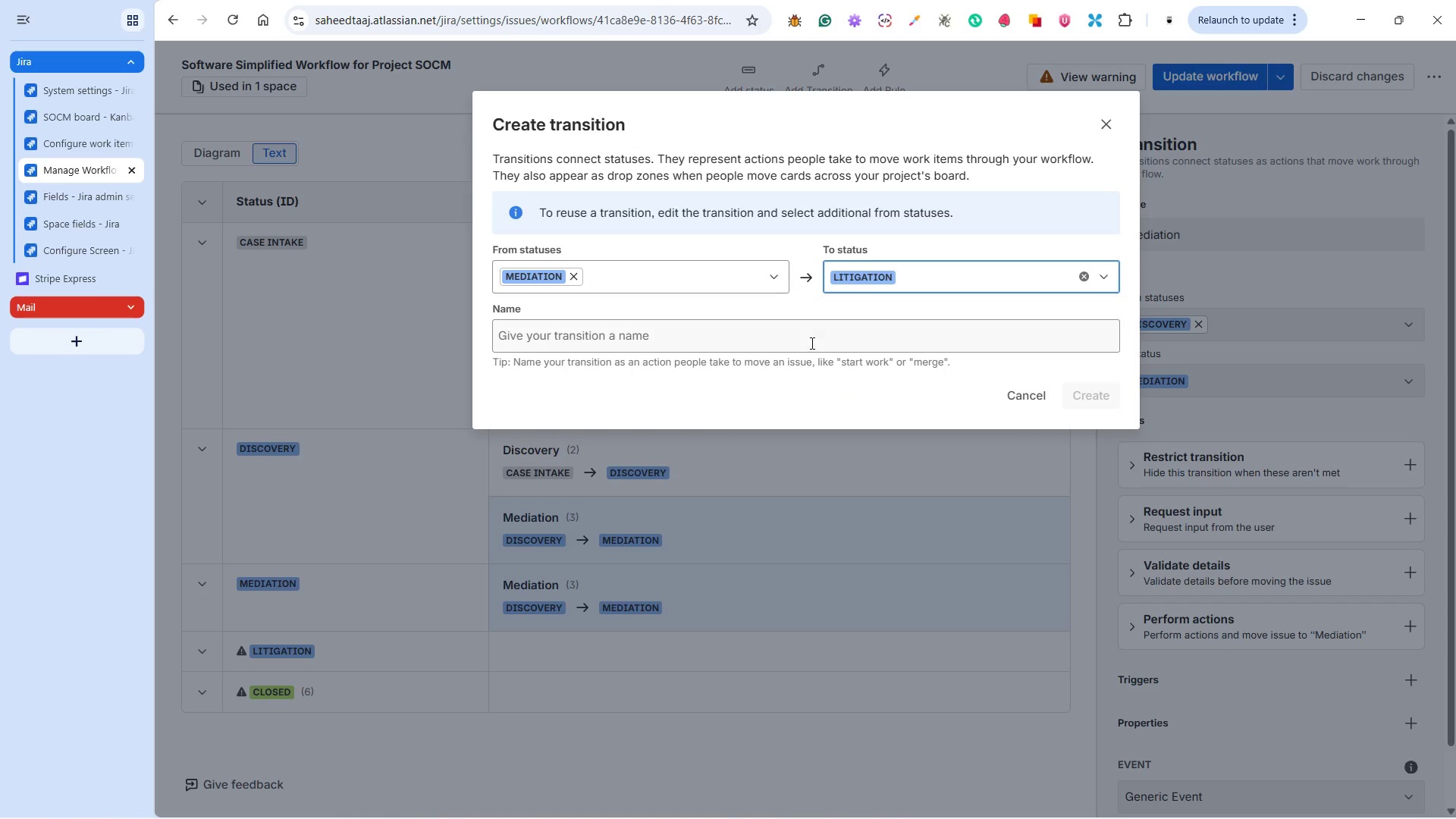 
left_click([811, 343])
 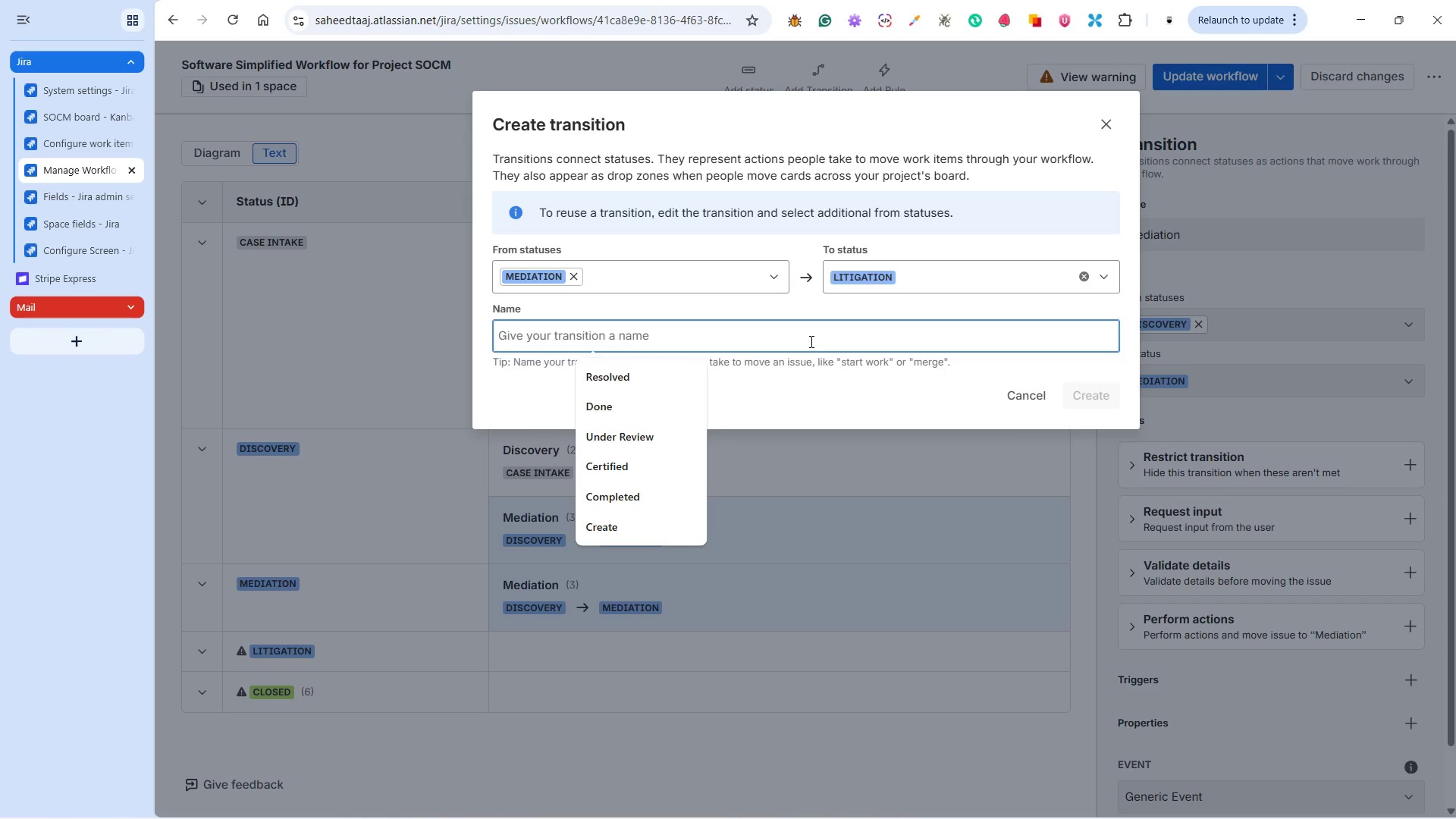 
type(Litigation)
 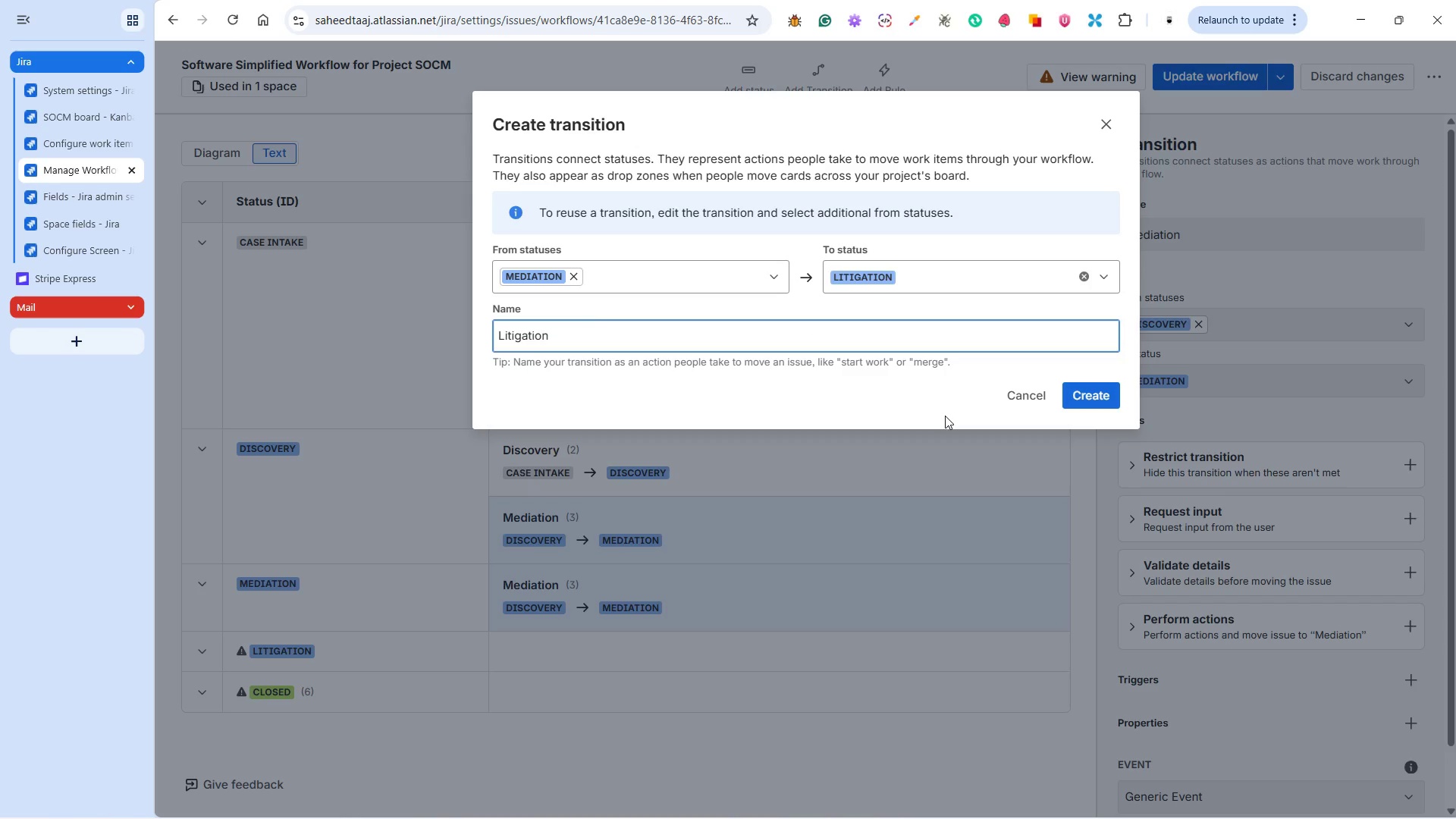 
left_click([1084, 391])
 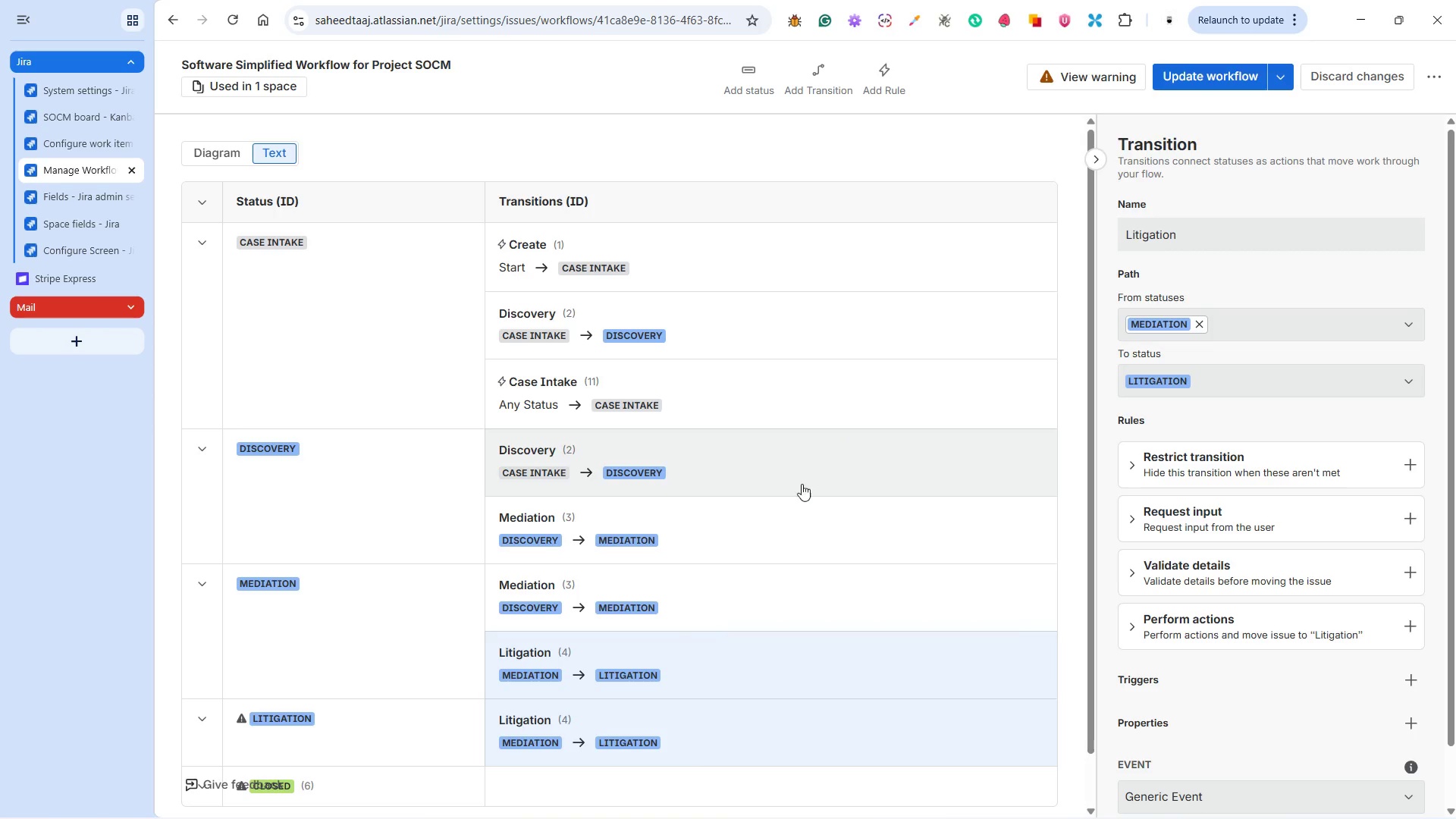 
scroll: coordinate [779, 453], scroll_direction: down, amount: 6.0
 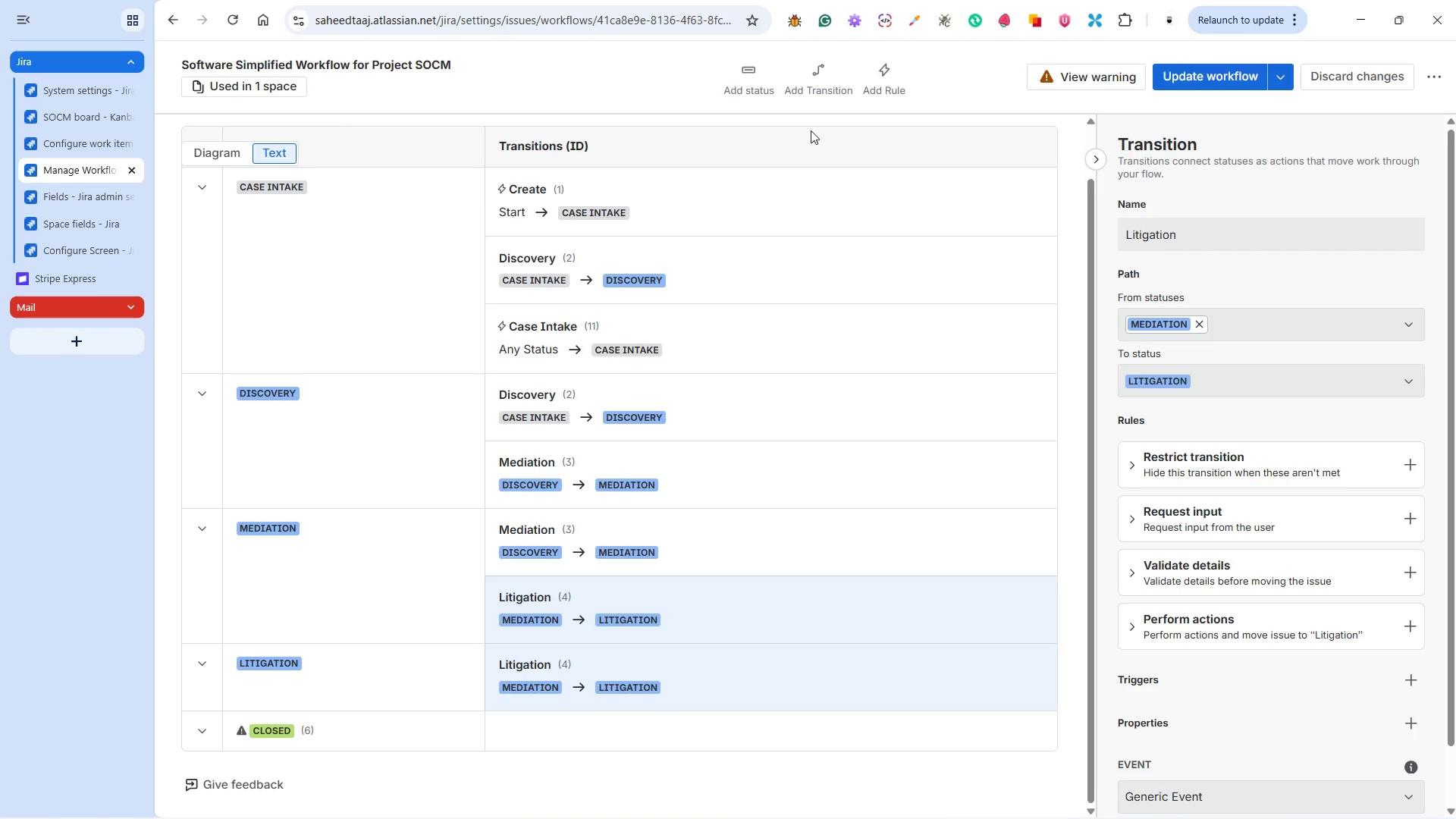 
left_click([693, 268])
 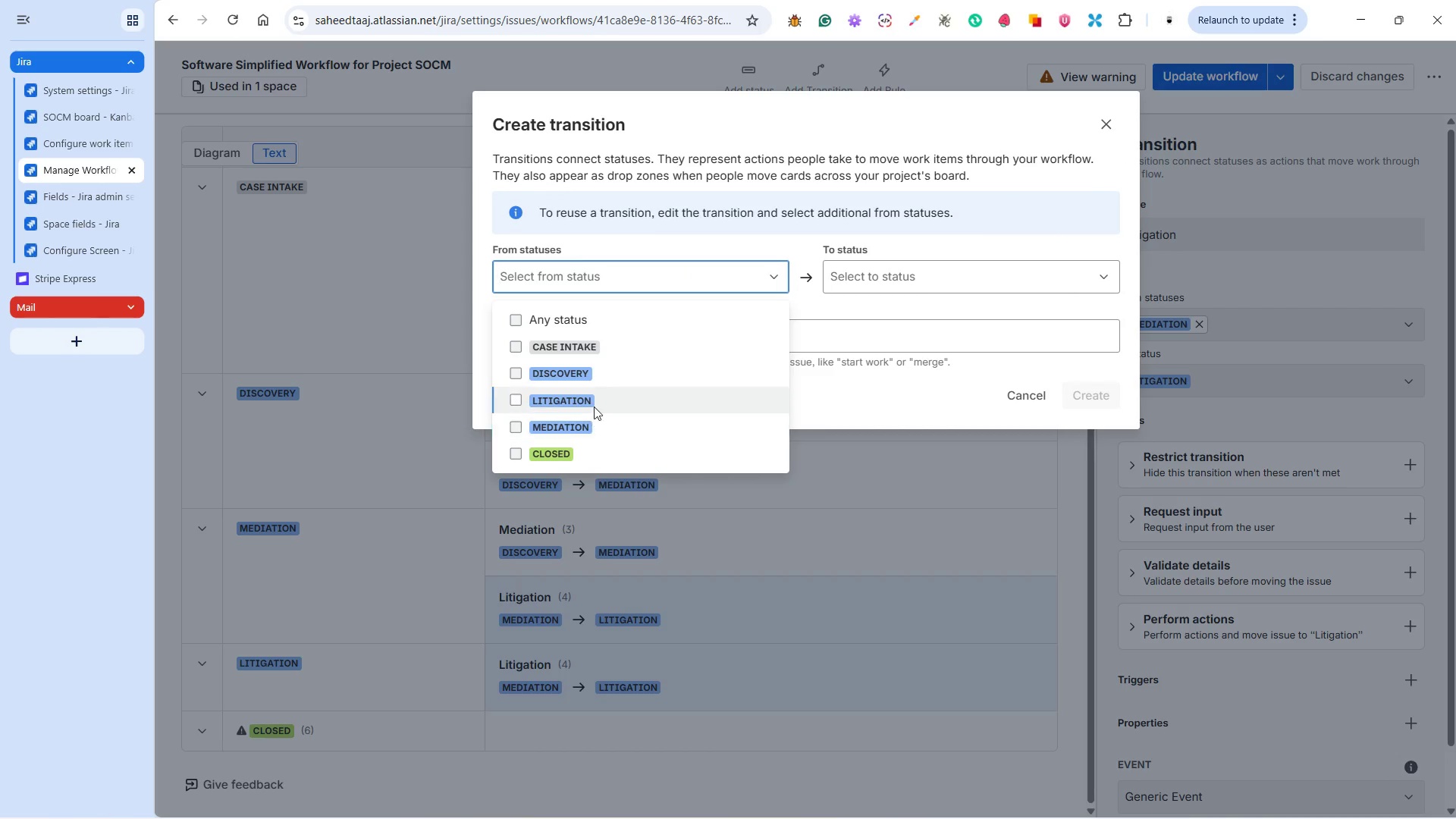 
left_click([595, 400])
 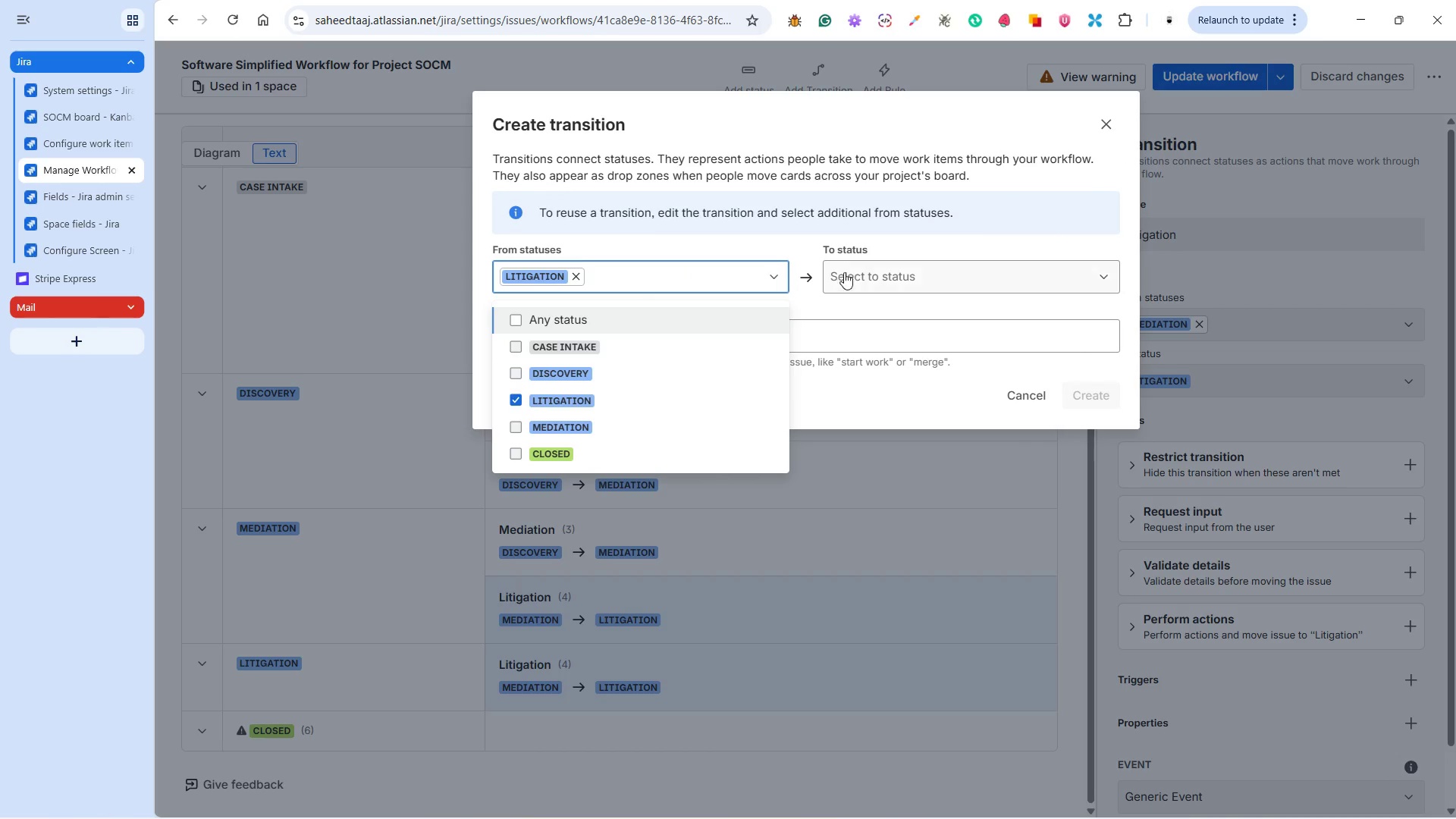 
left_click([849, 271])
 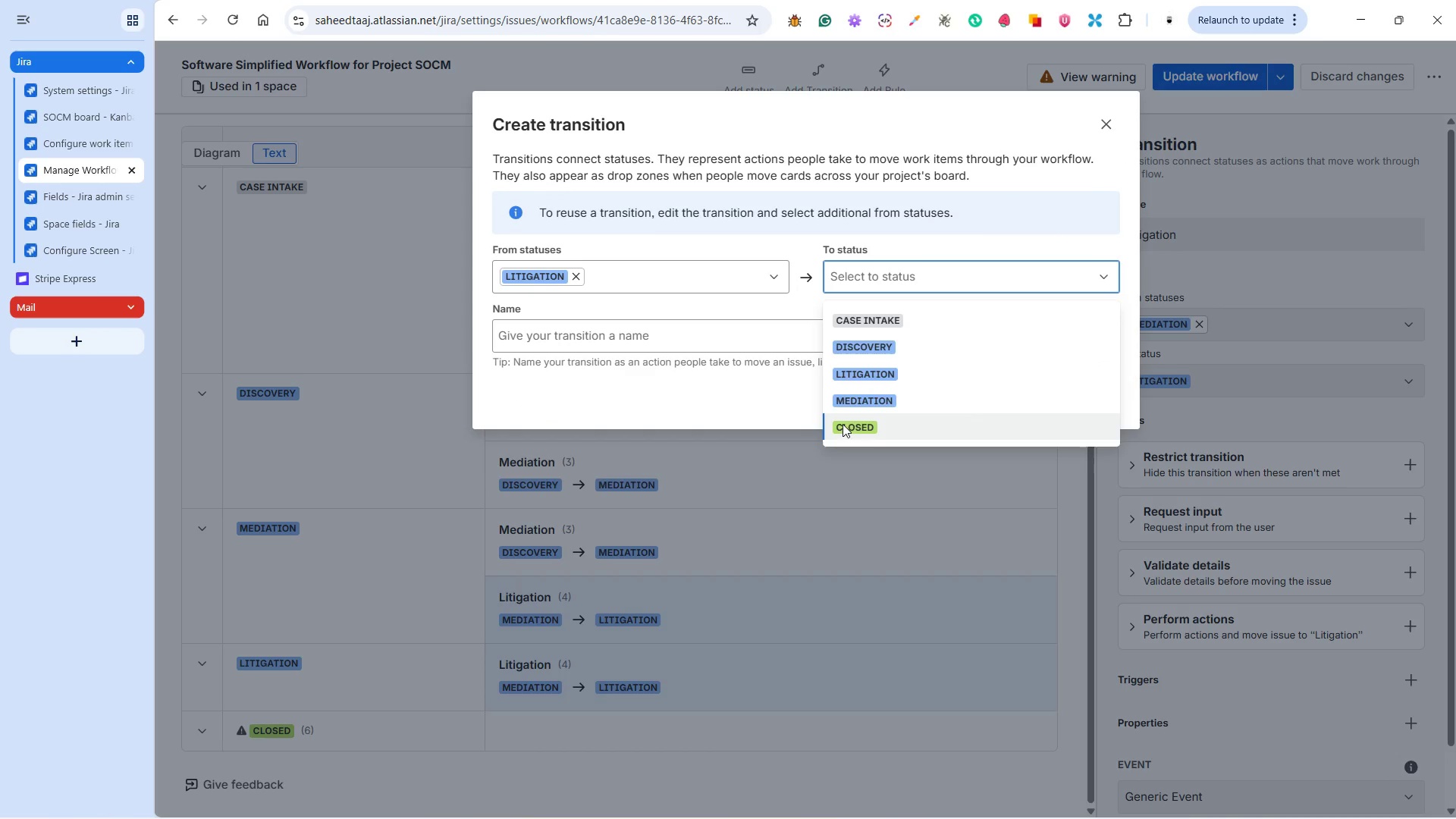 
left_click([845, 425])
 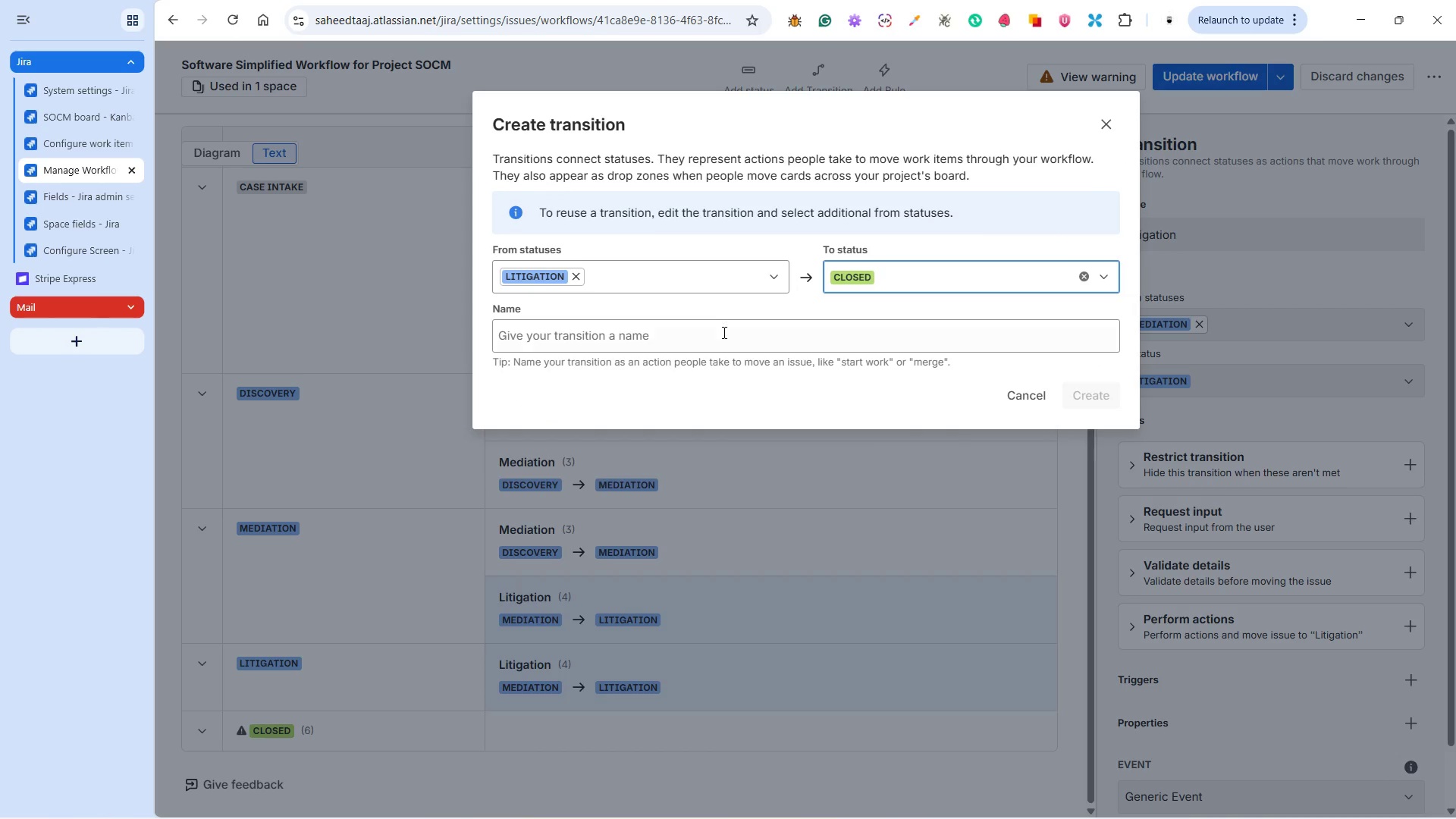 
left_click([723, 331])
 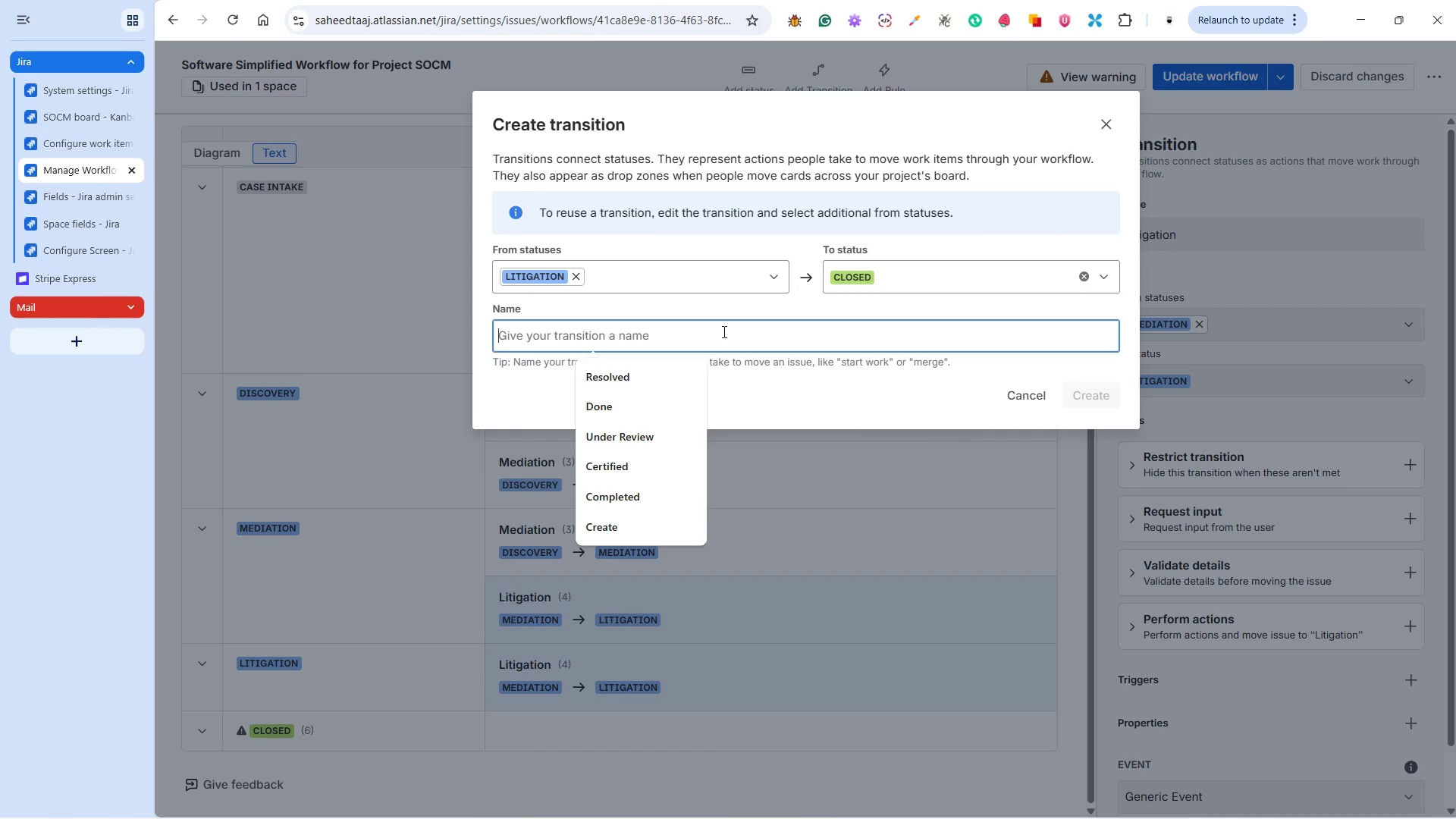 
type(Closed)
 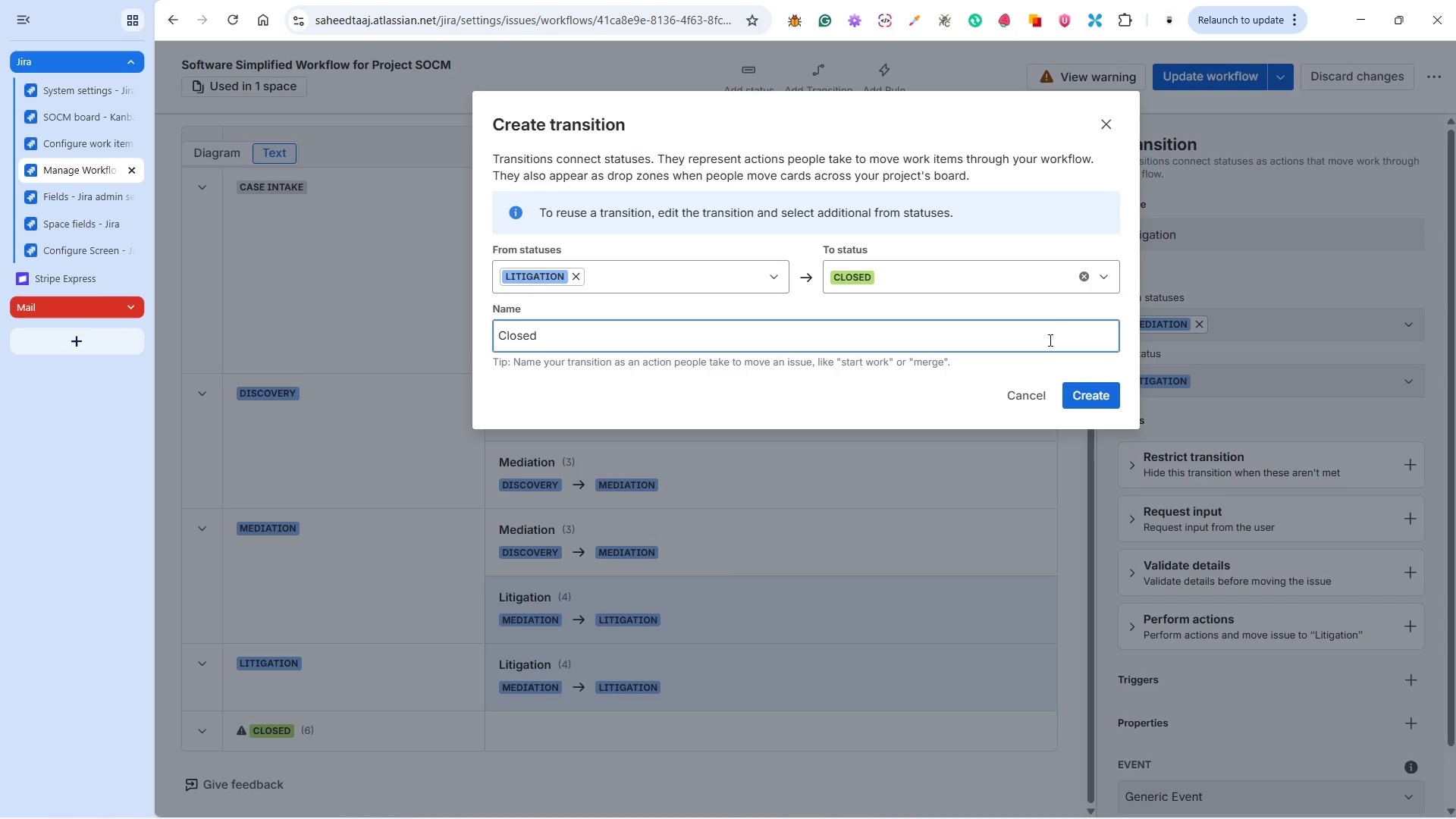 
left_click([1081, 397])
 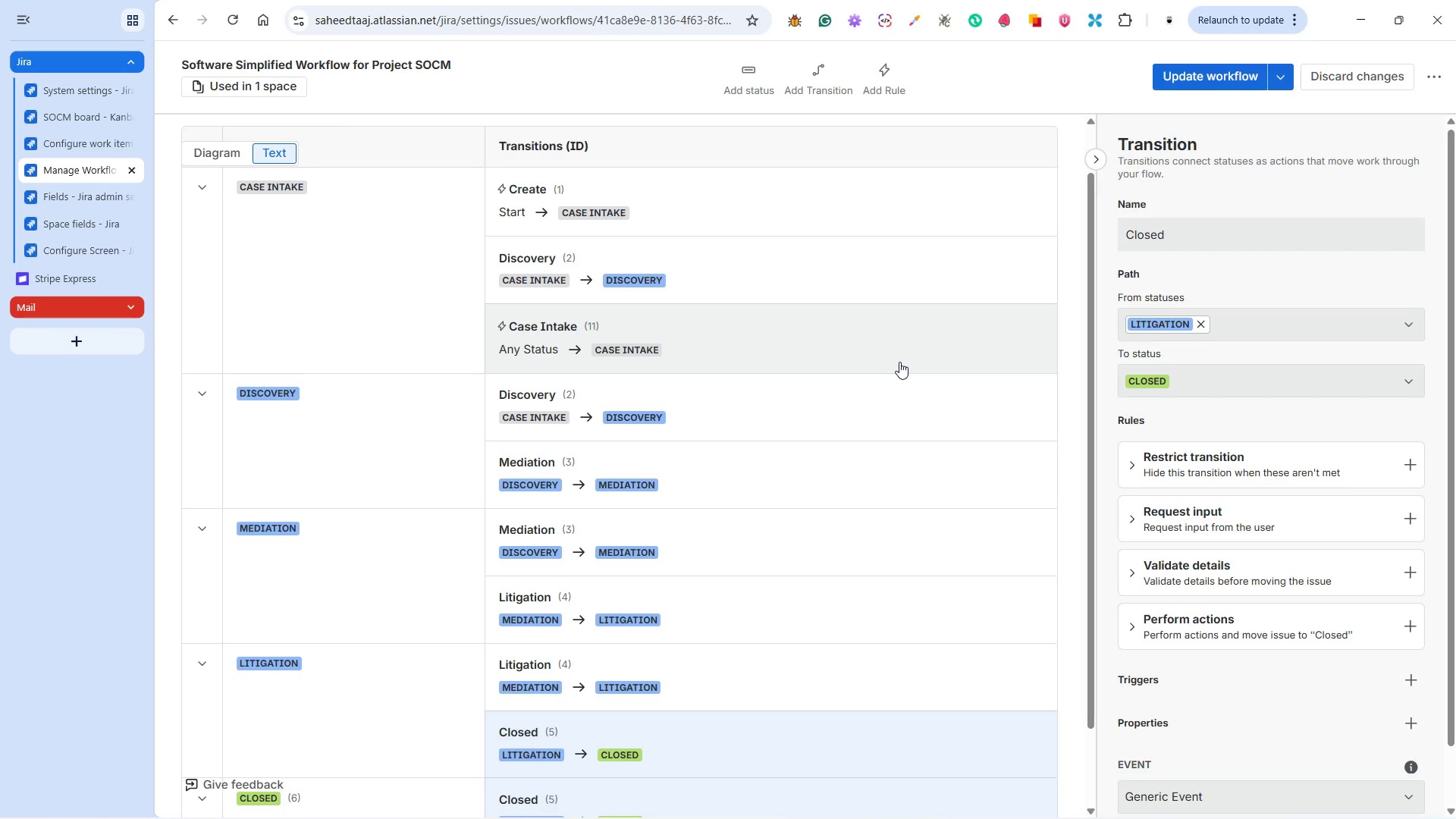 
wait(29.11)
 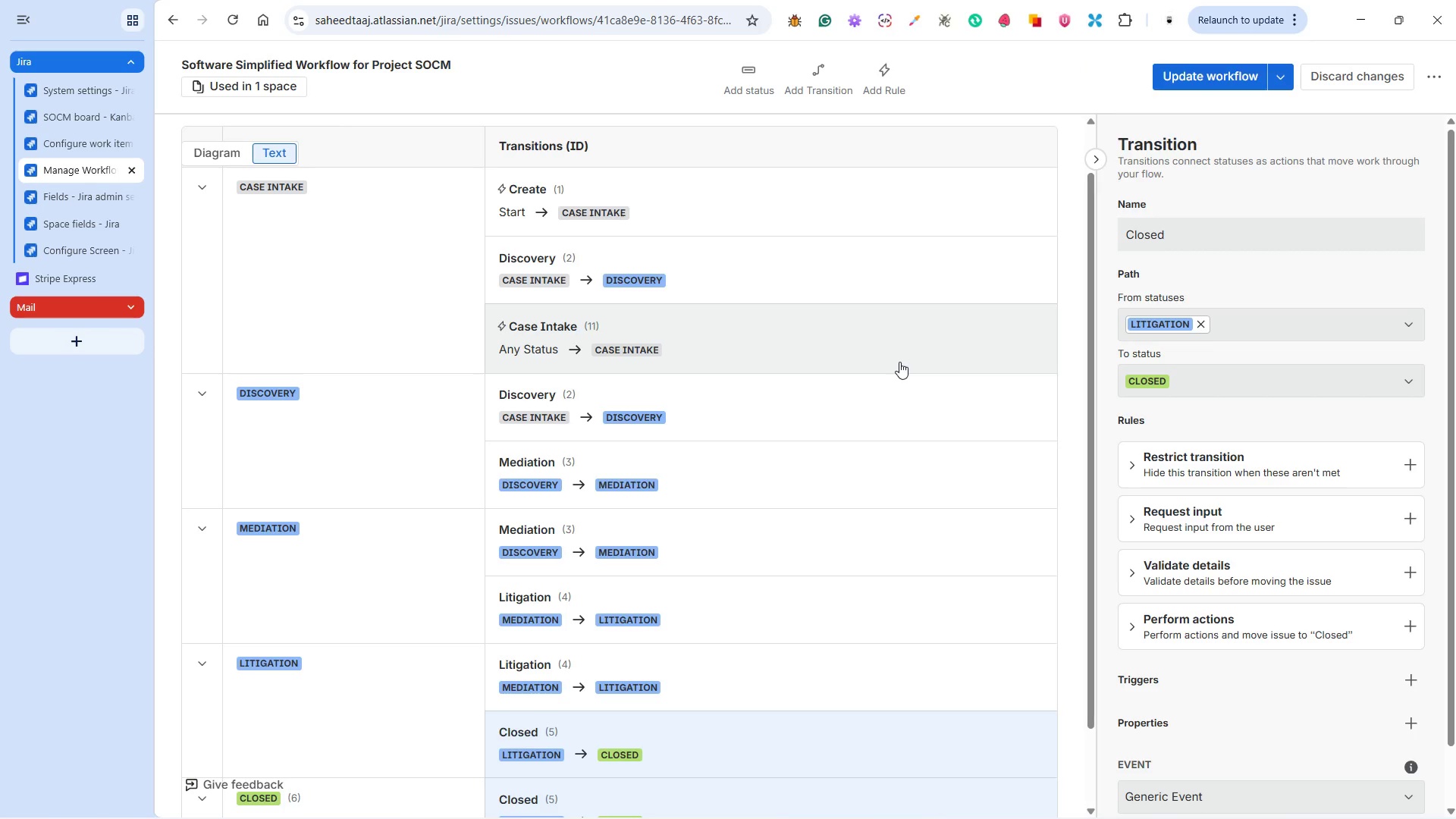 
left_click([820, 71])
 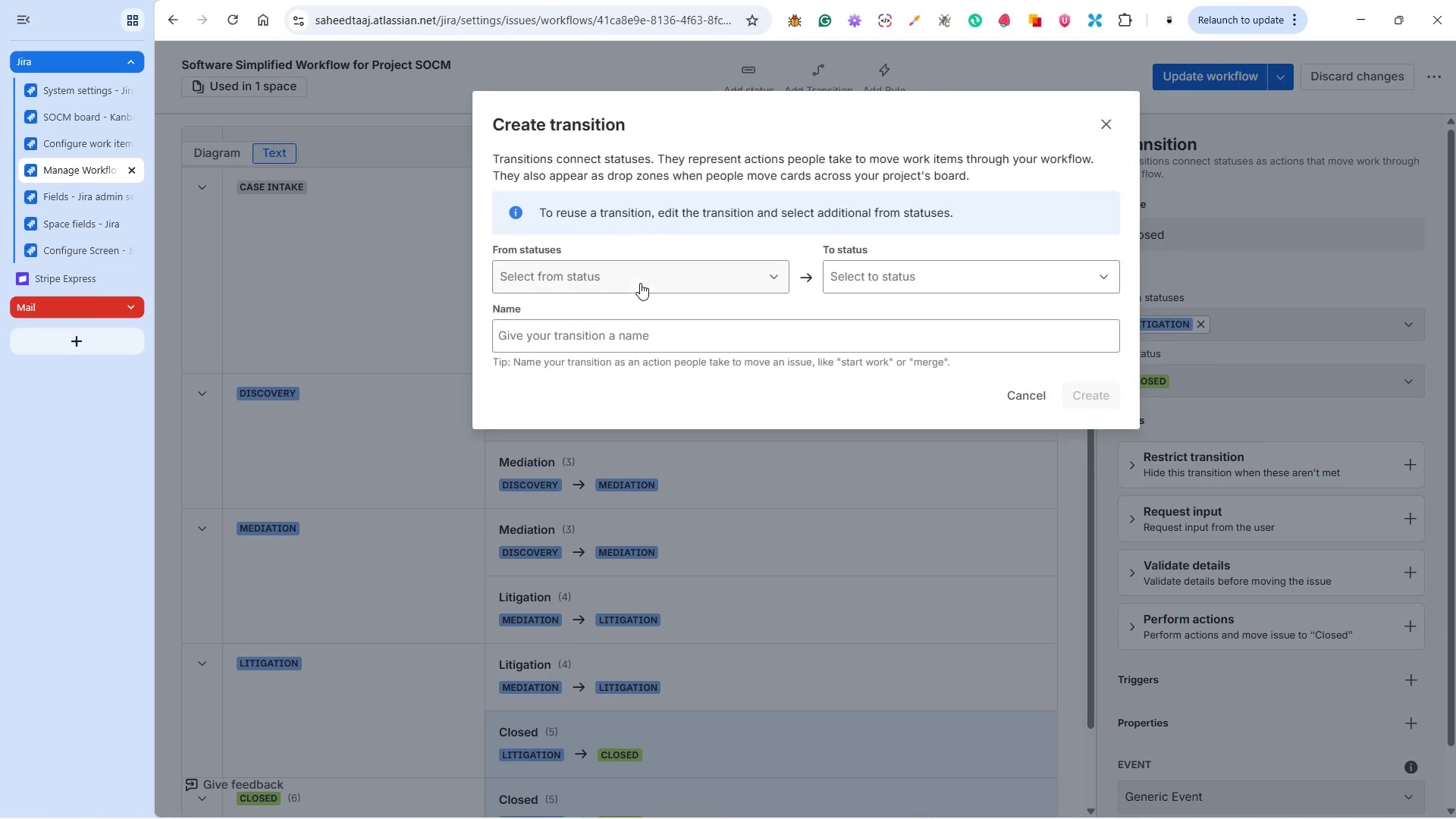 
left_click([640, 283])
 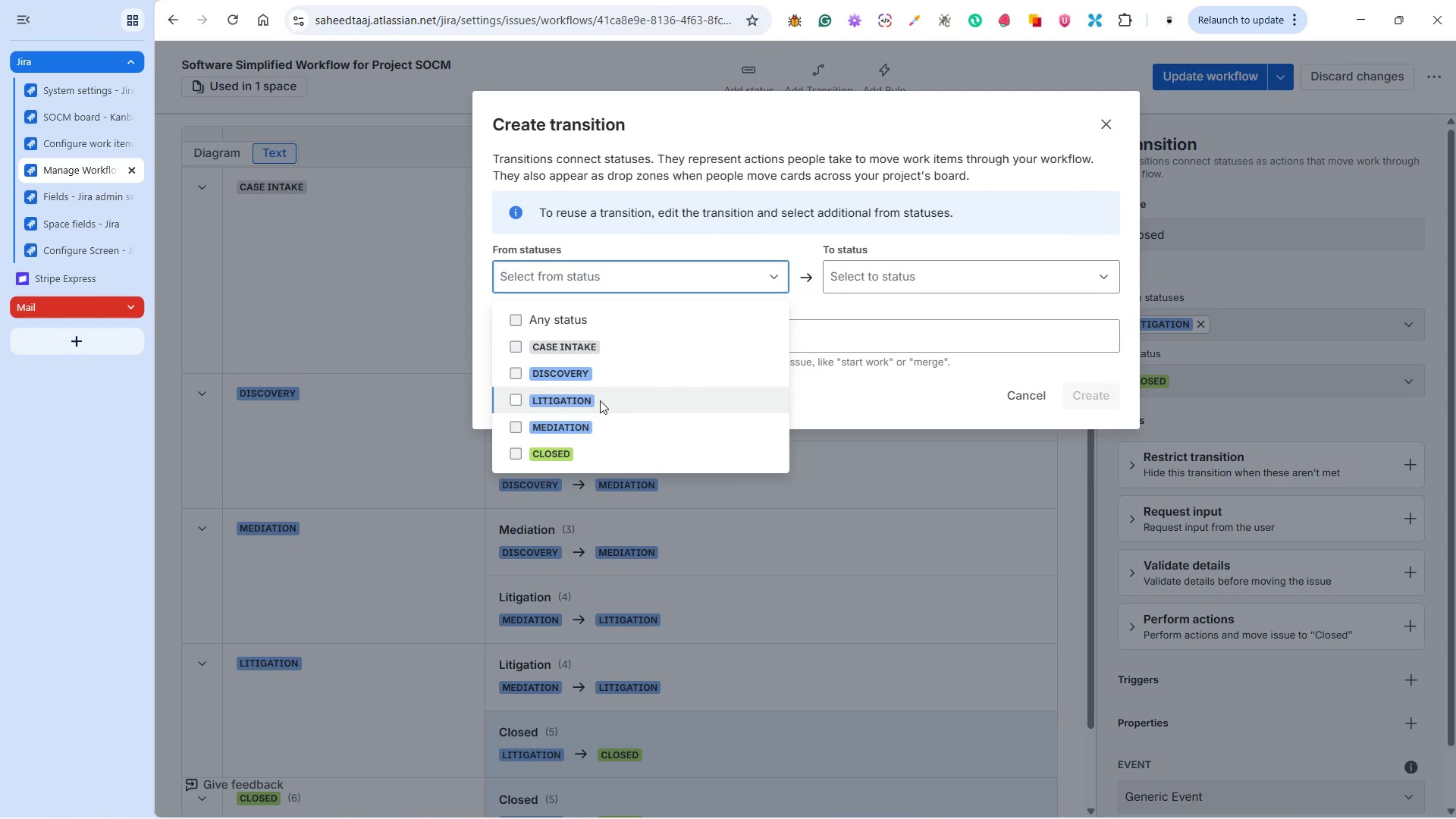 
left_click([599, 403])
 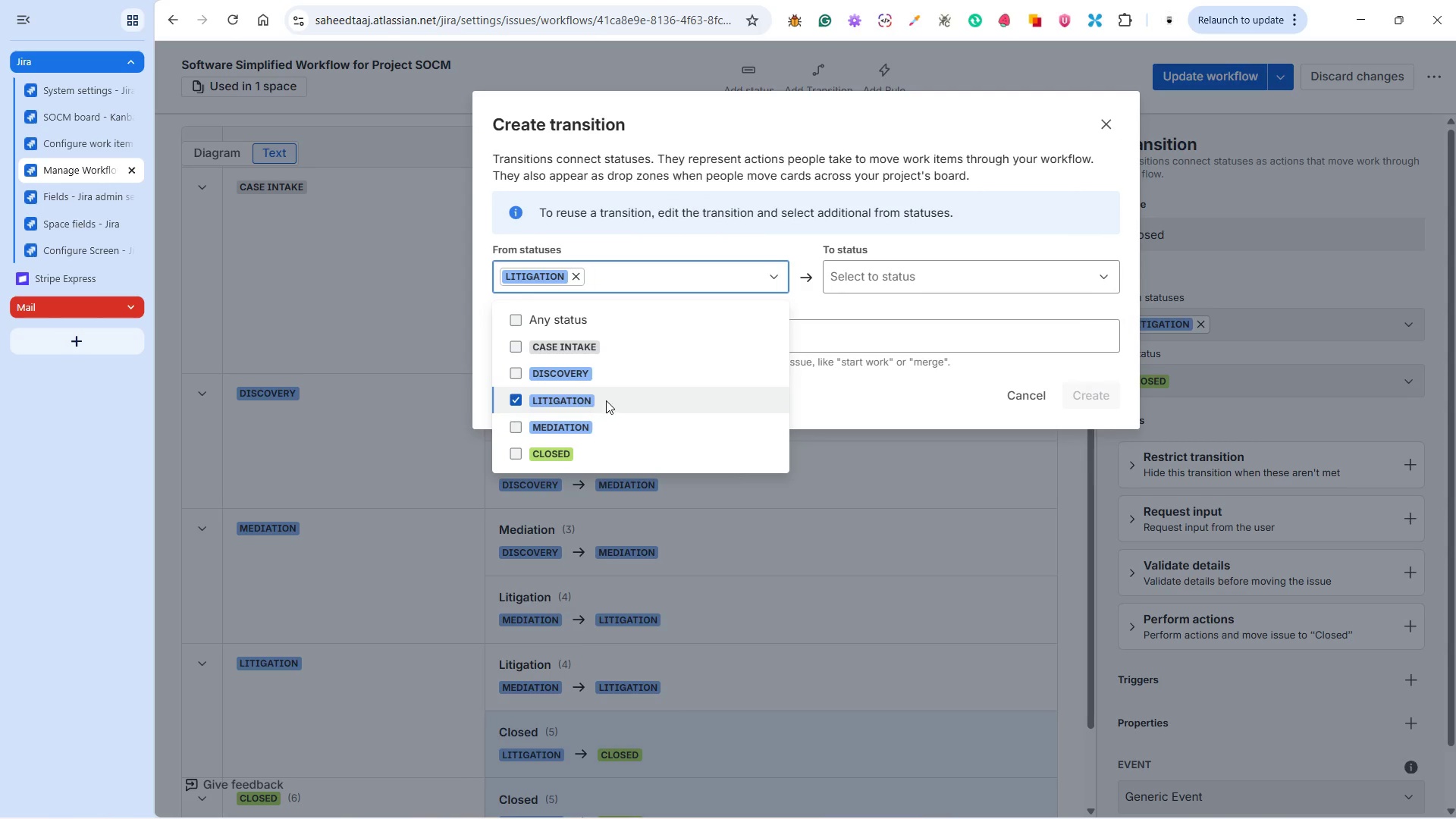 
left_click([853, 276])
 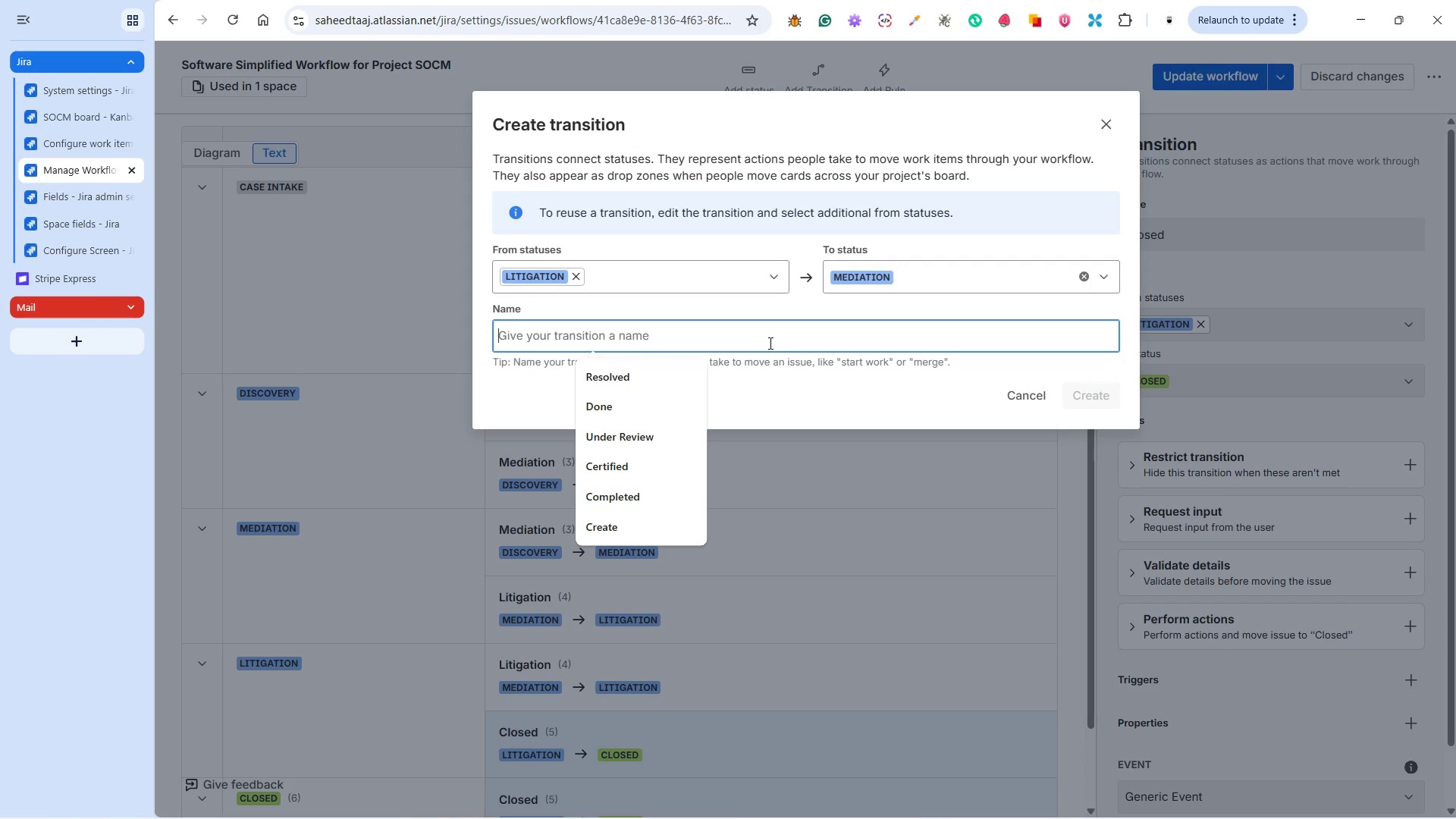 
wait(5.22)
 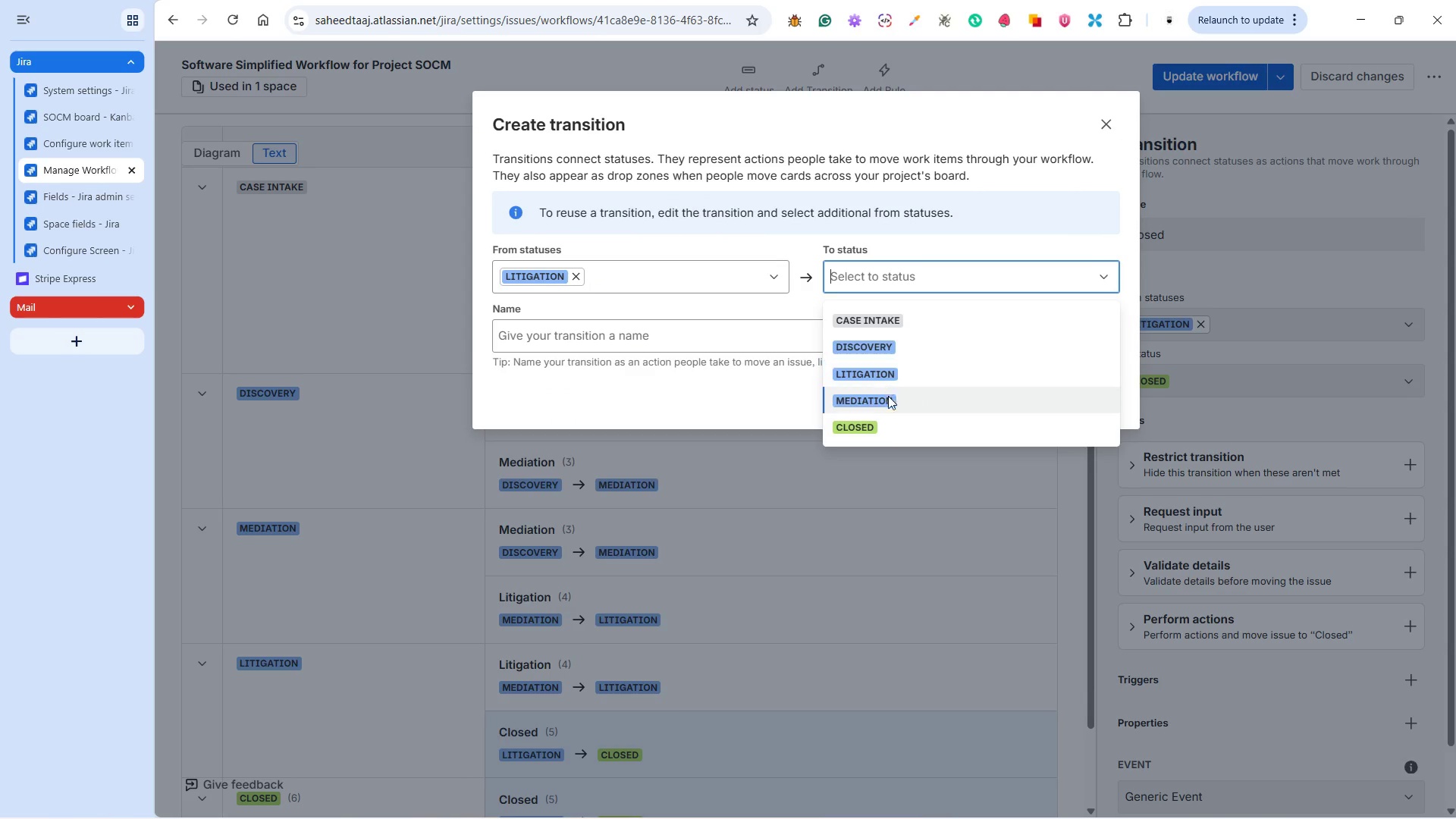 
key(Shift+M)
 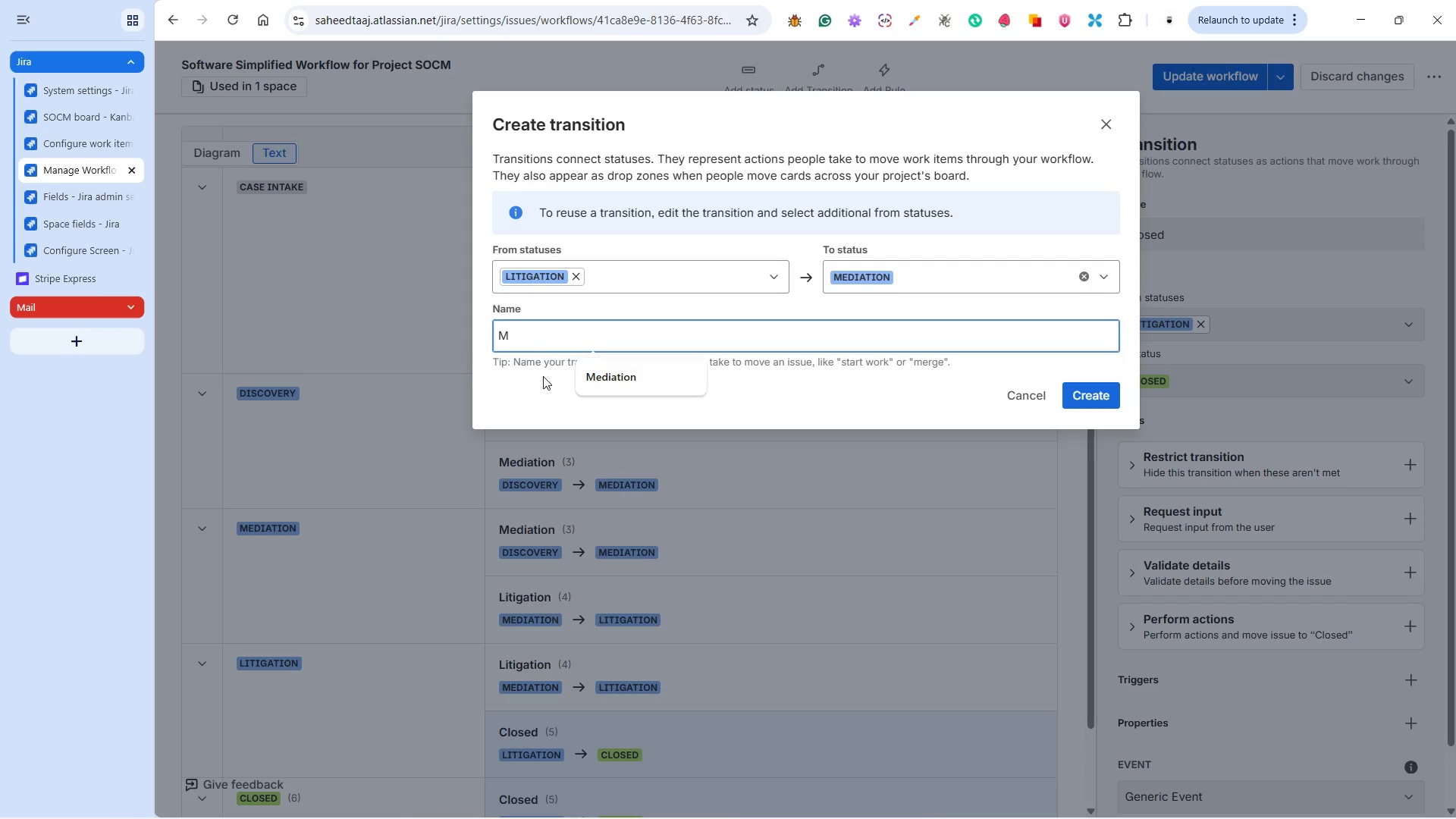 
left_click([592, 373])
 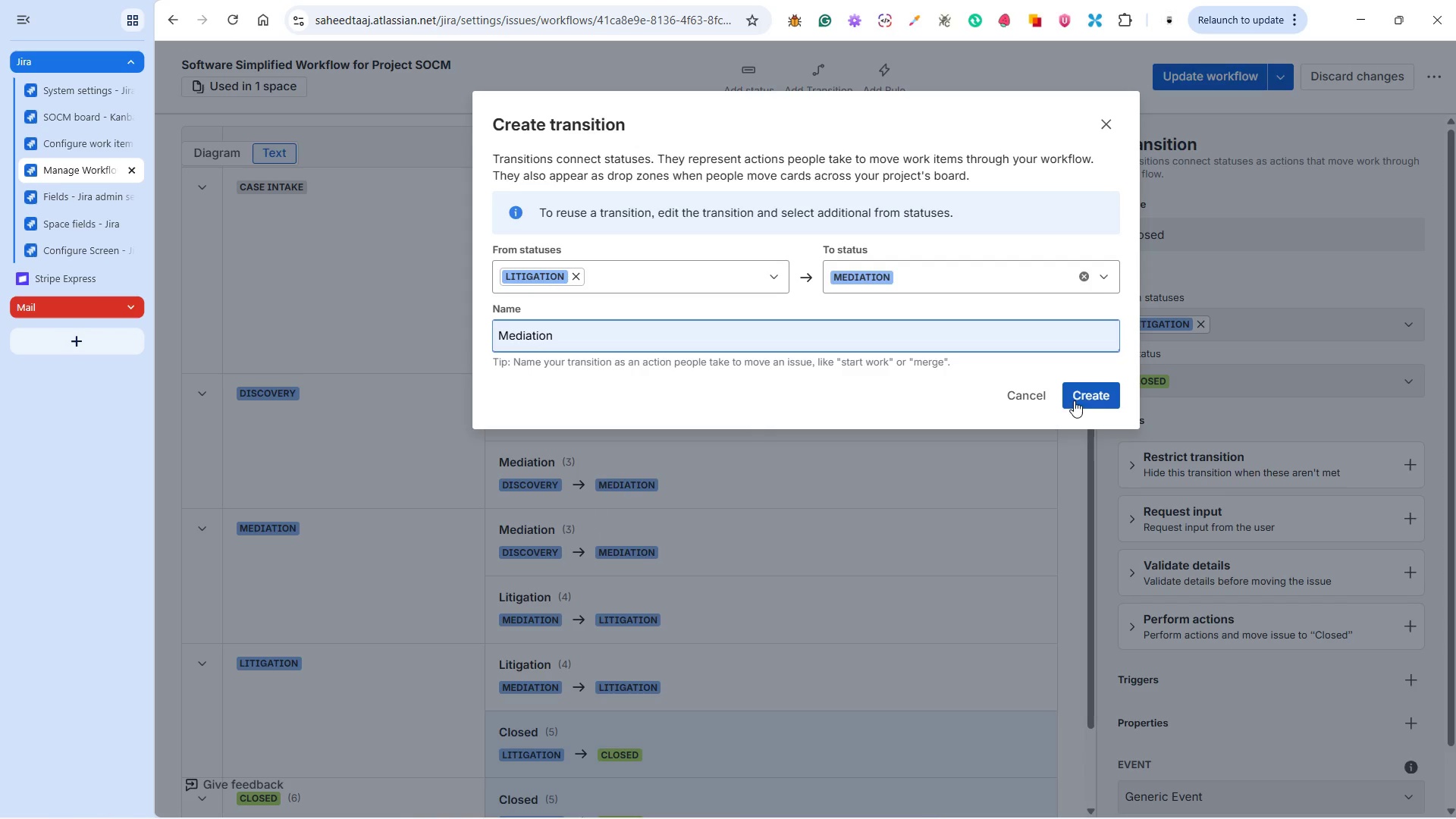 
left_click([1090, 389])
 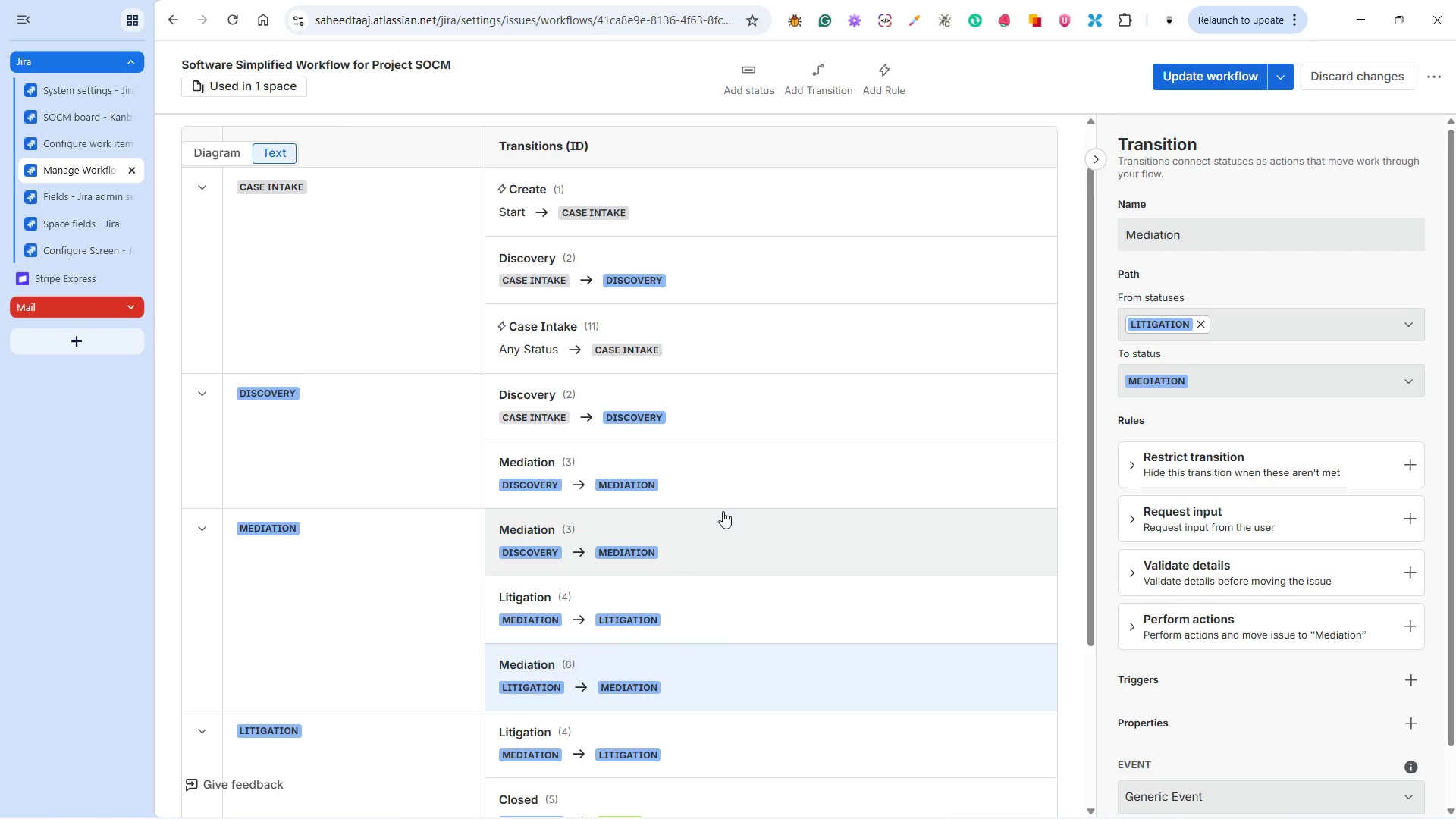 
wait(11.89)
 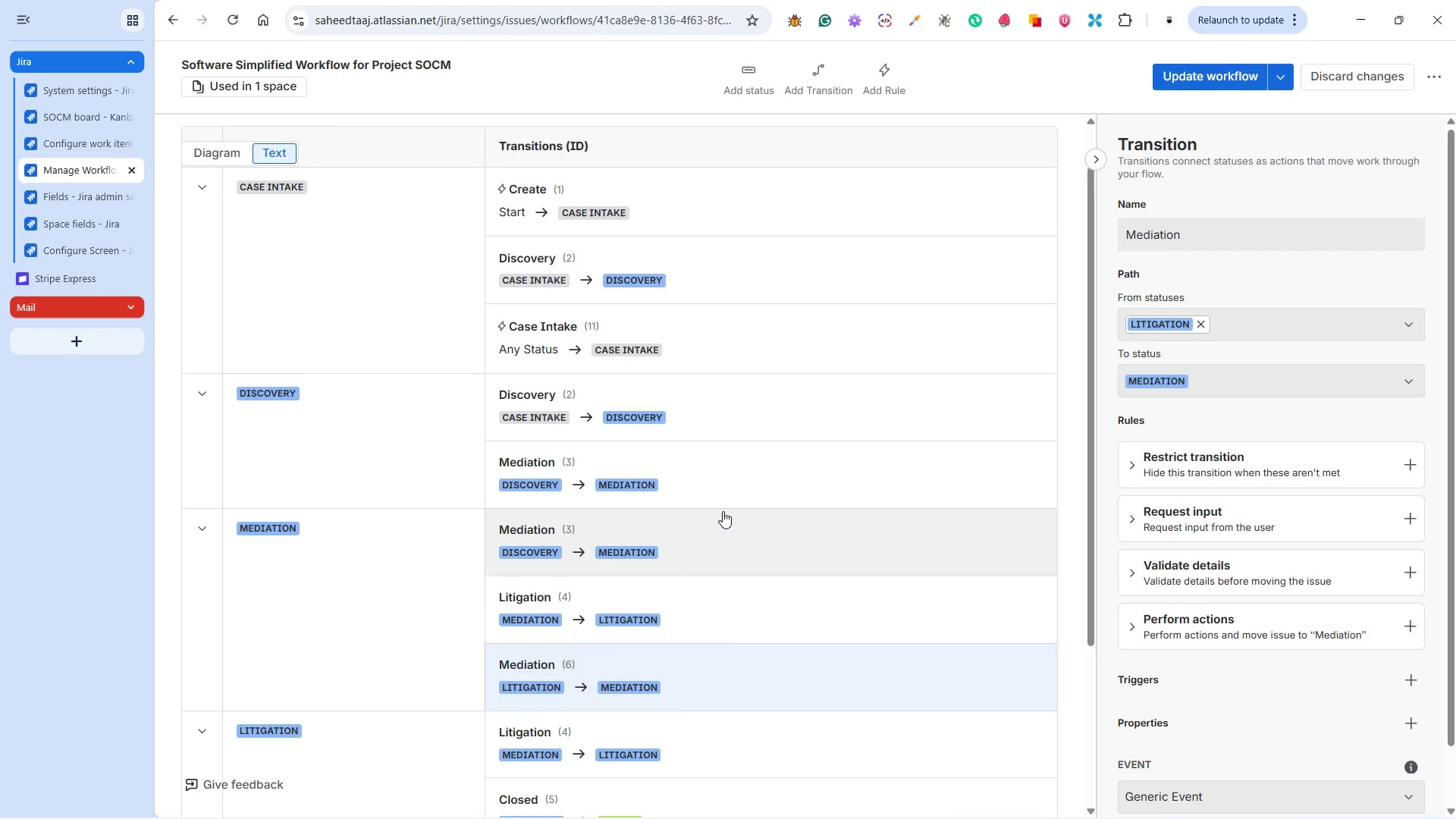 
scroll: coordinate [748, 513], scroll_direction: down, amount: 6.0
 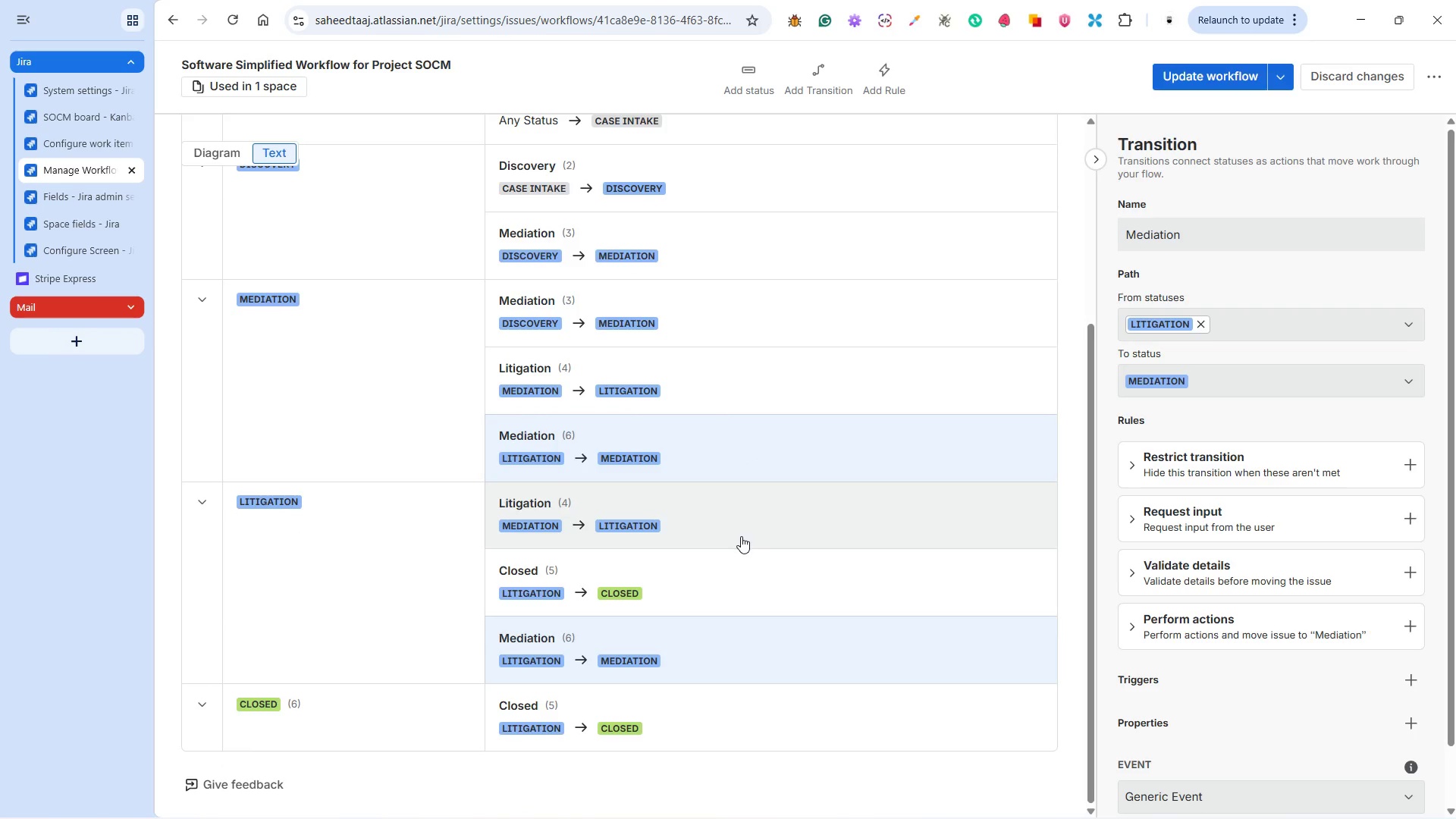 
scroll: coordinate [741, 536], scroll_direction: up, amount: 12.0
 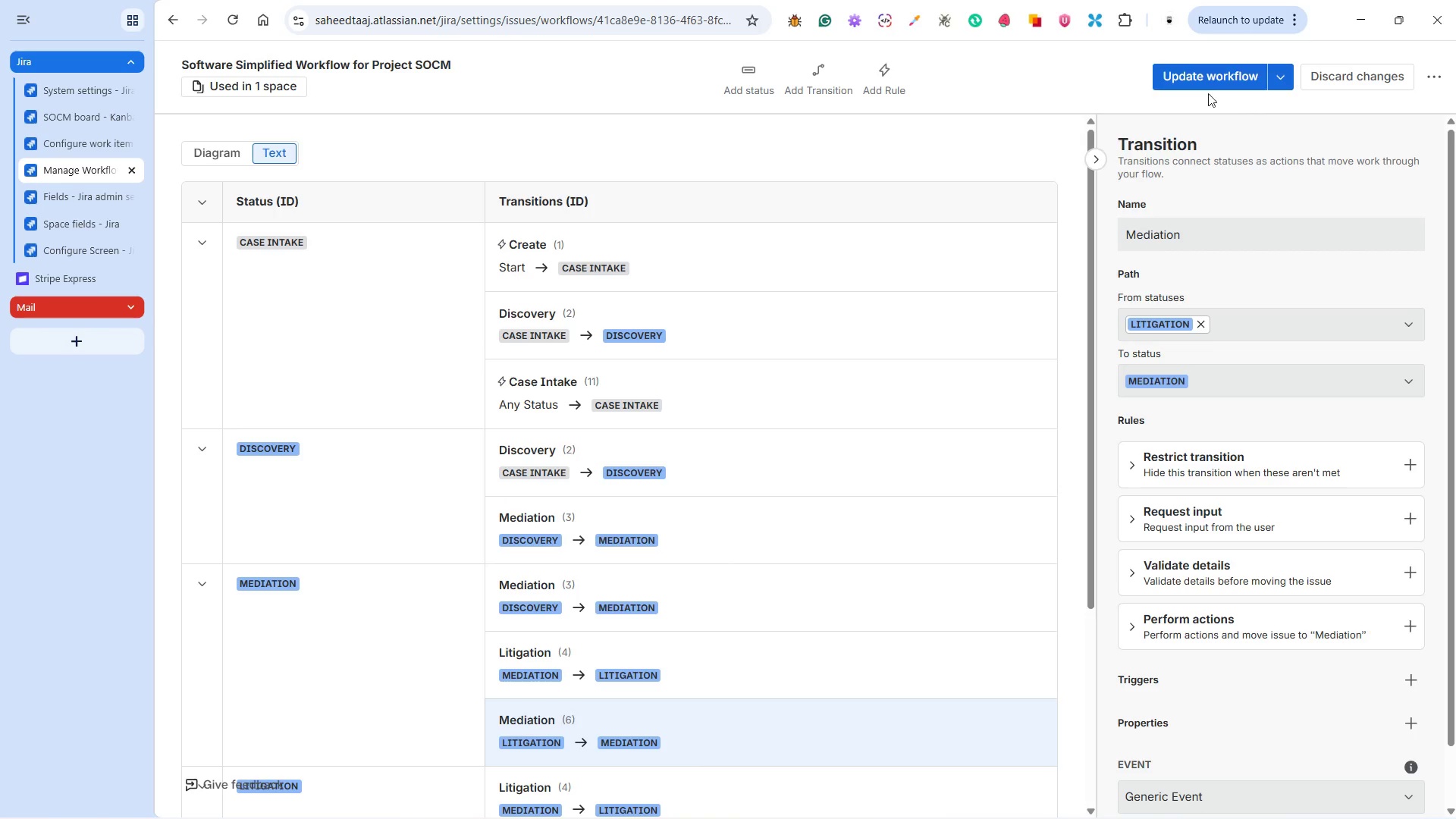 
left_click([1203, 71])
 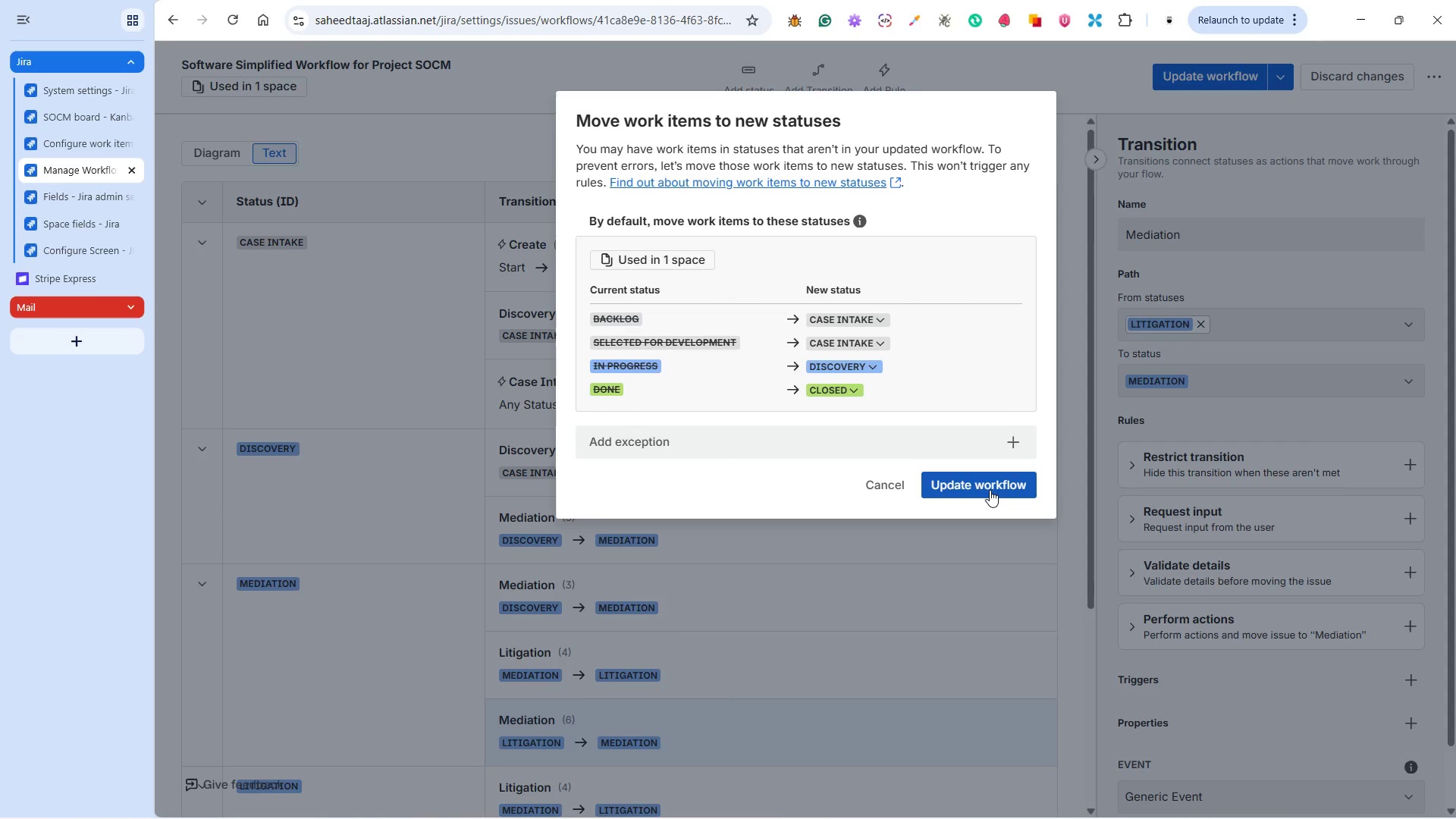 
wait(5.55)
 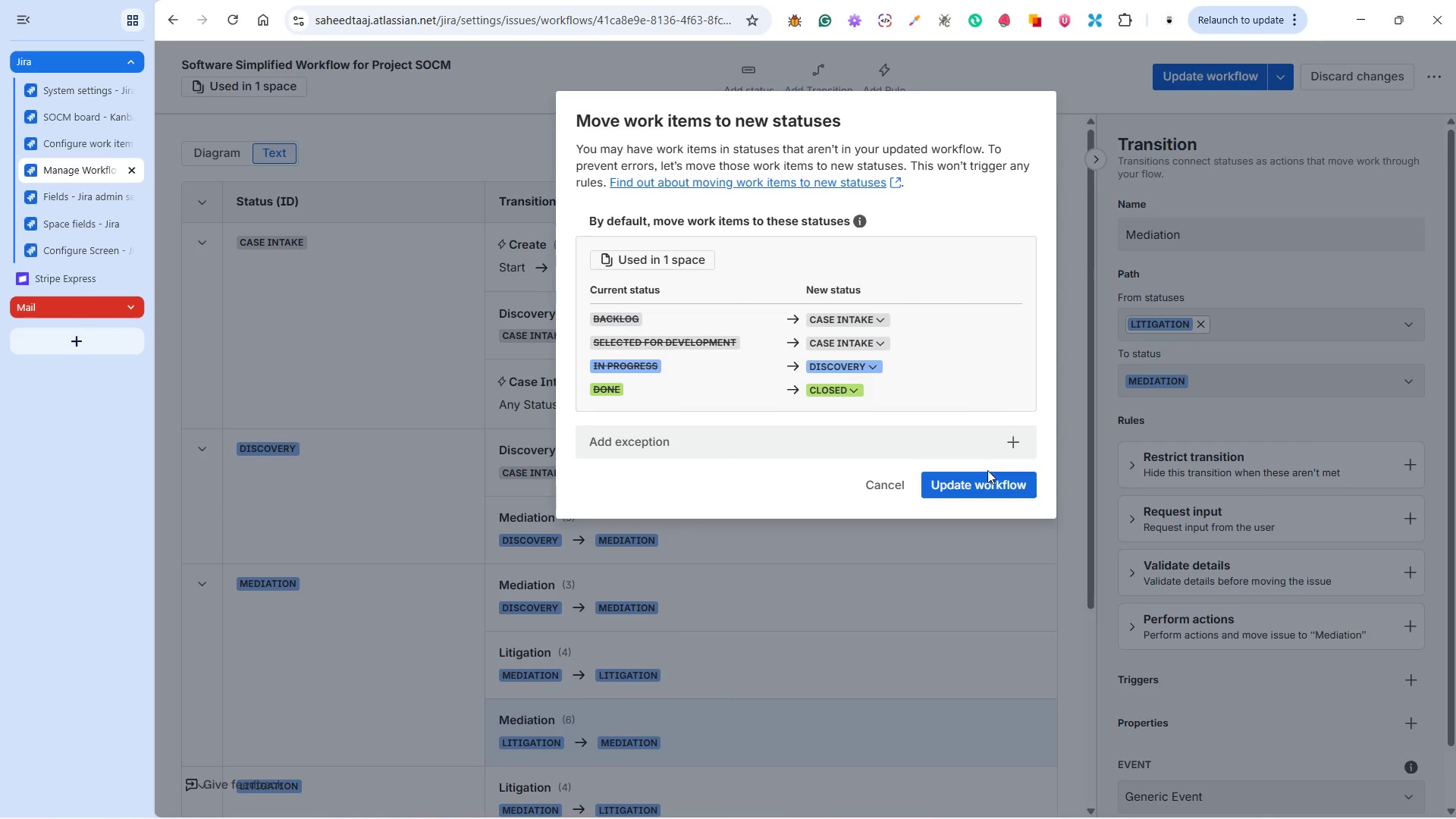 
left_click([990, 490])
 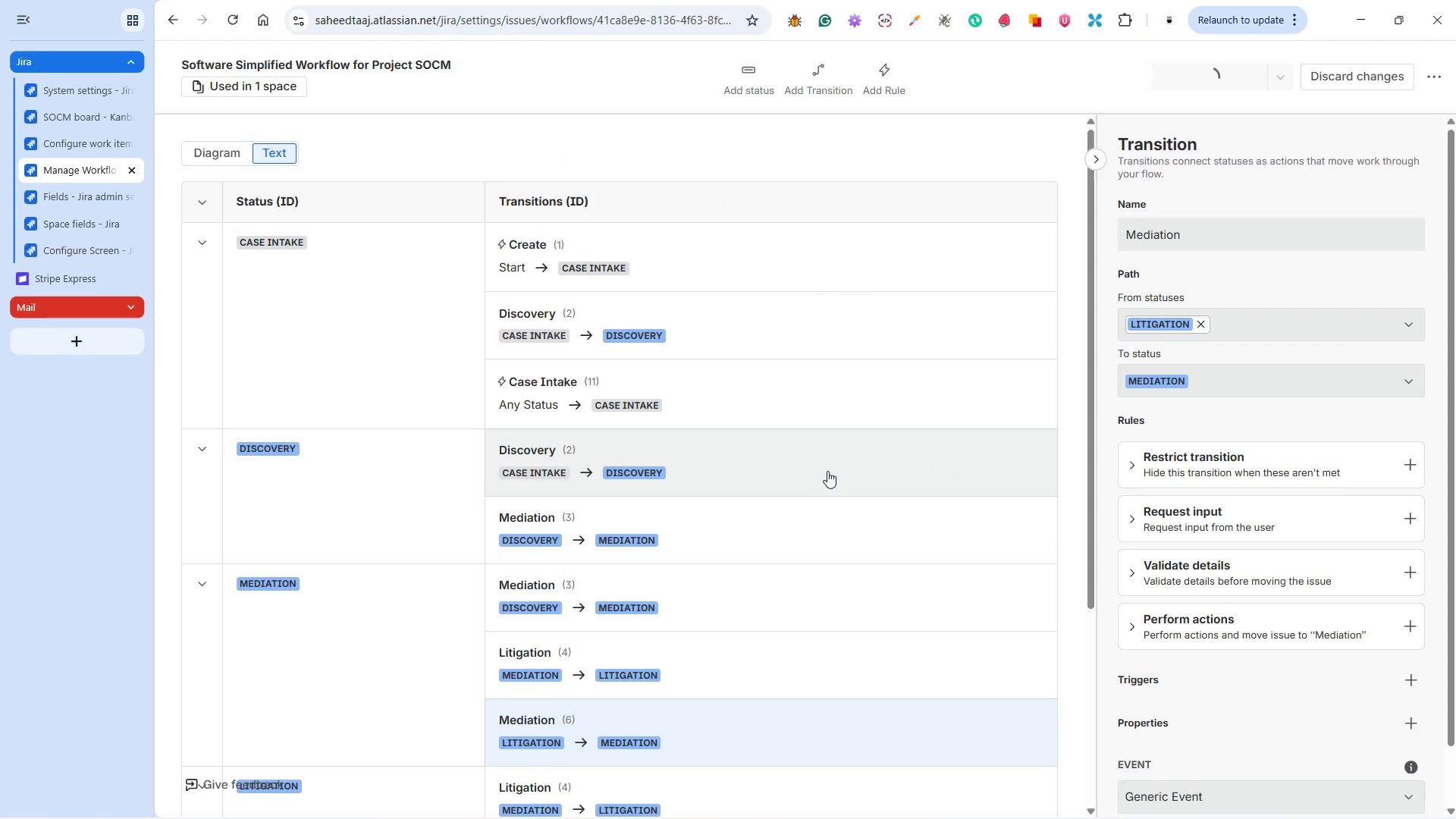 
scroll: coordinate [818, 467], scroll_direction: down, amount: 2.0
 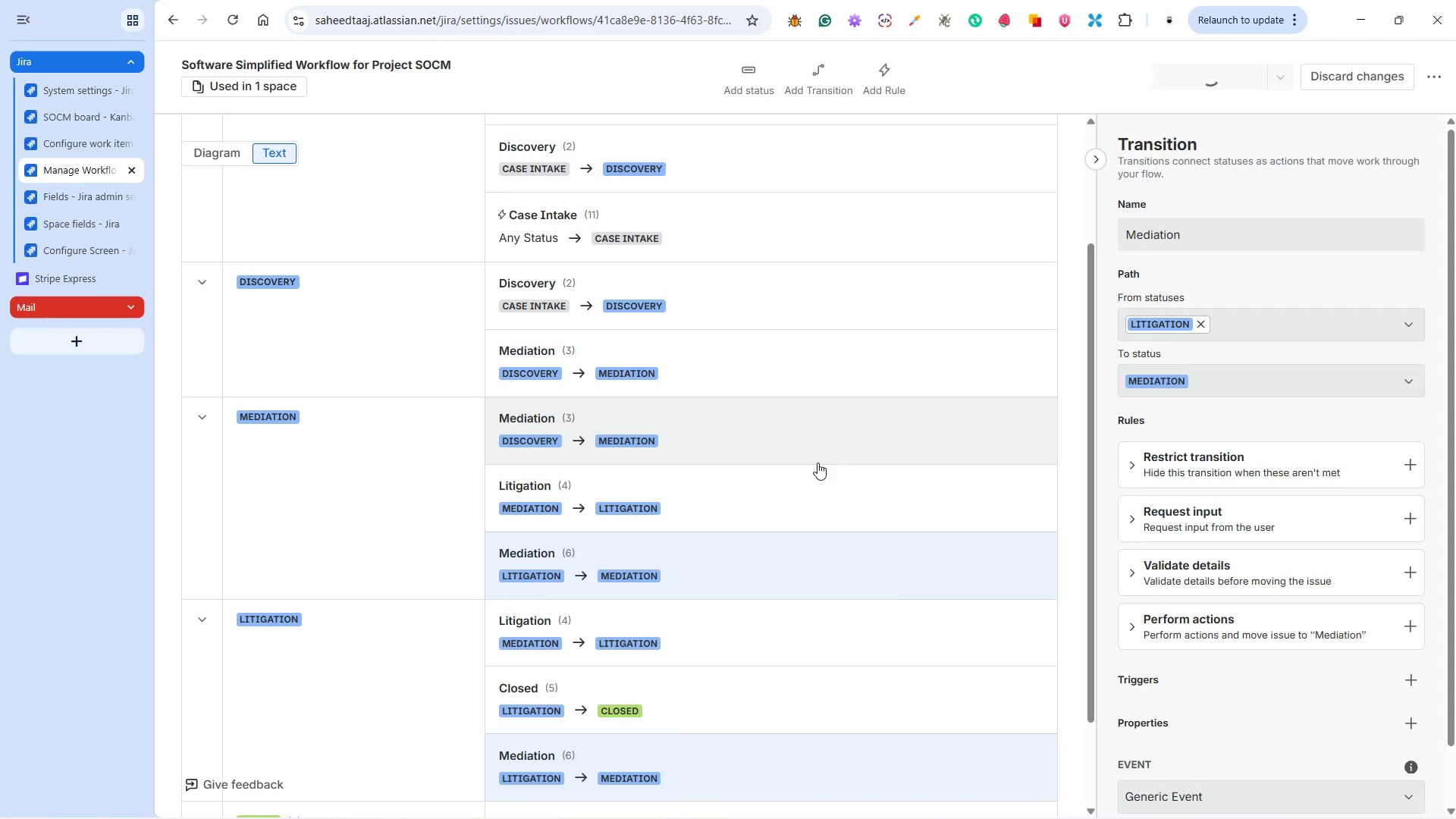 
scroll: coordinate [817, 462], scroll_direction: up, amount: 9.0
 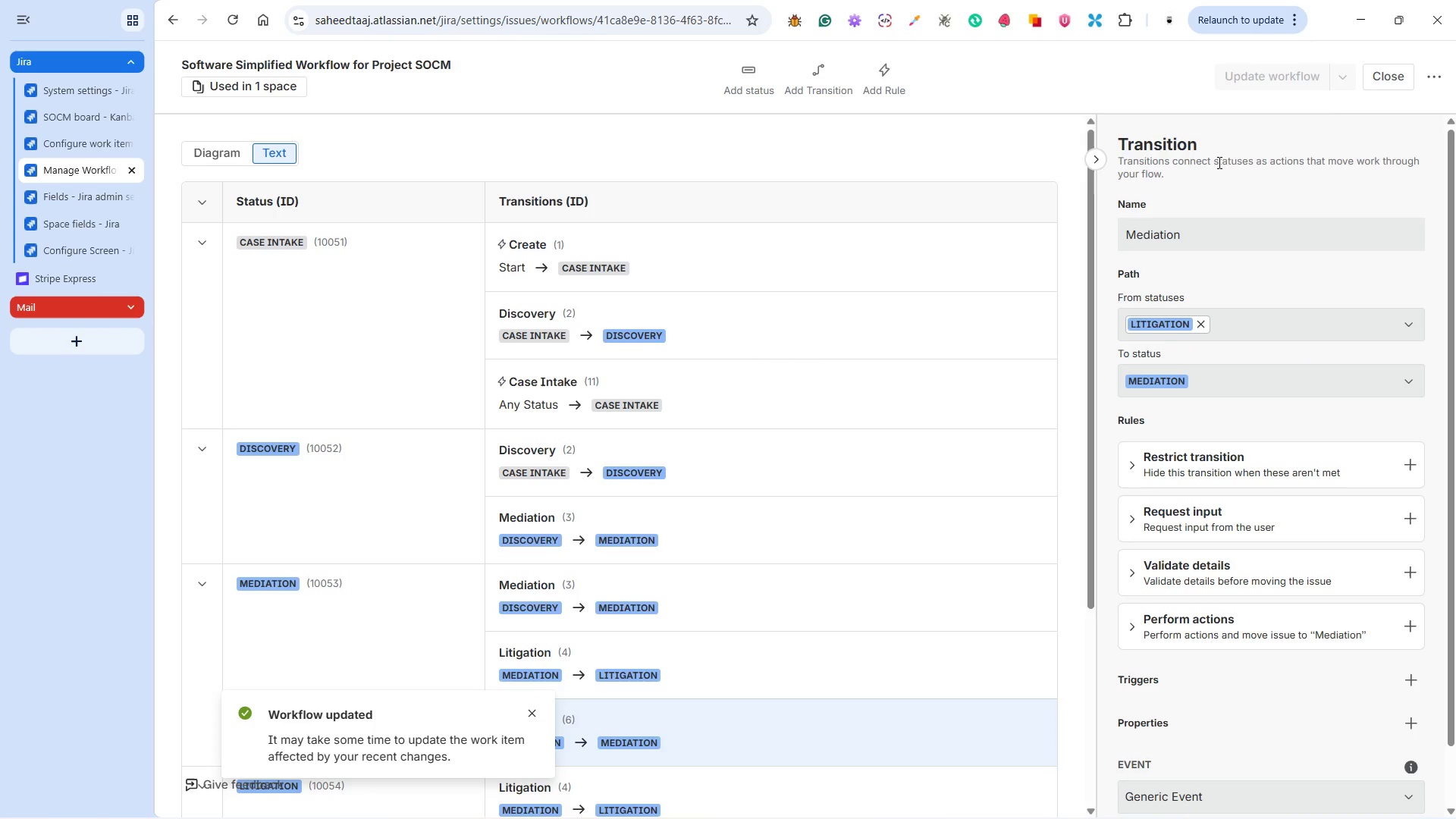 
left_click([1383, 76])
 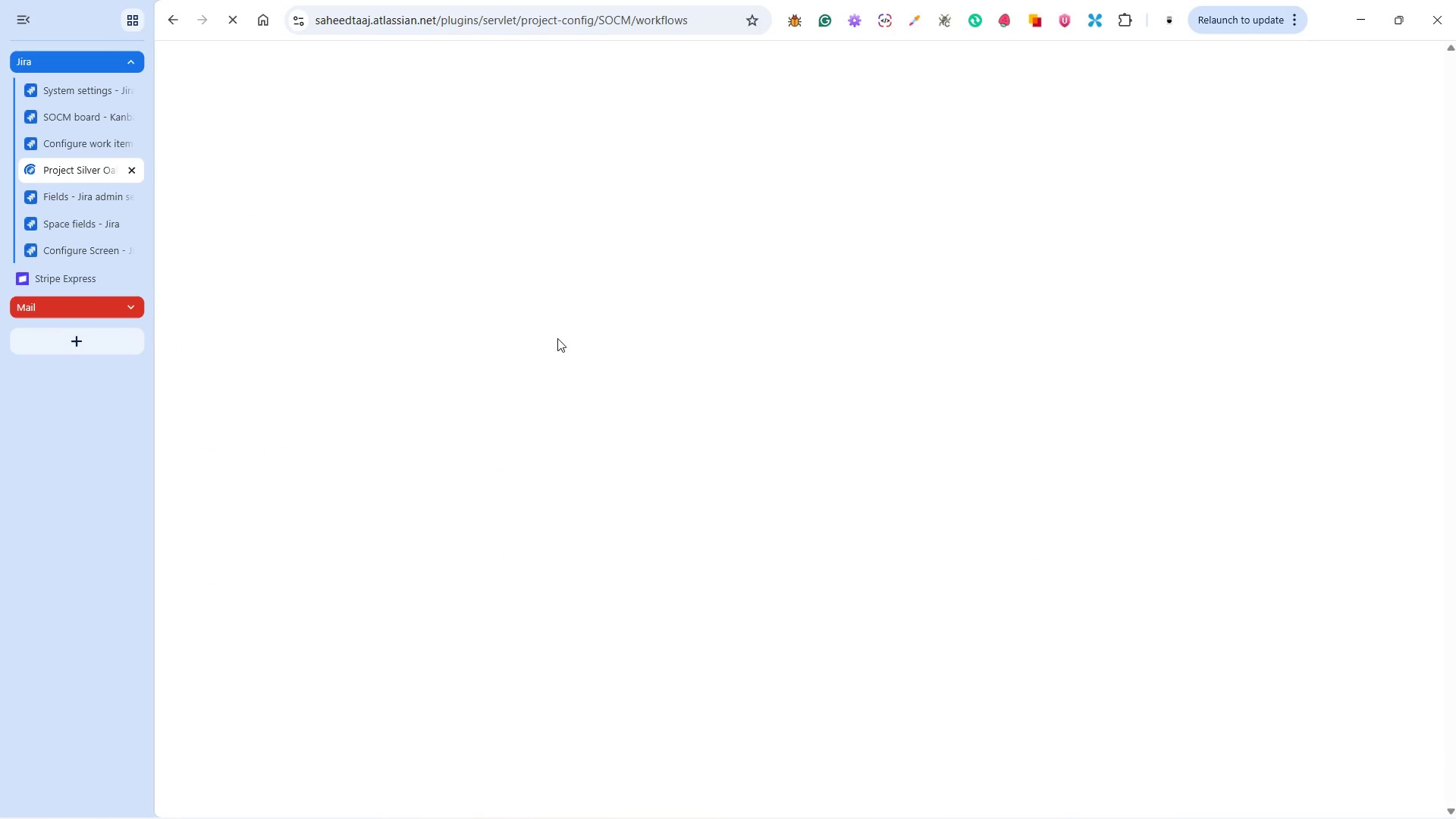 
wait(10.0)
 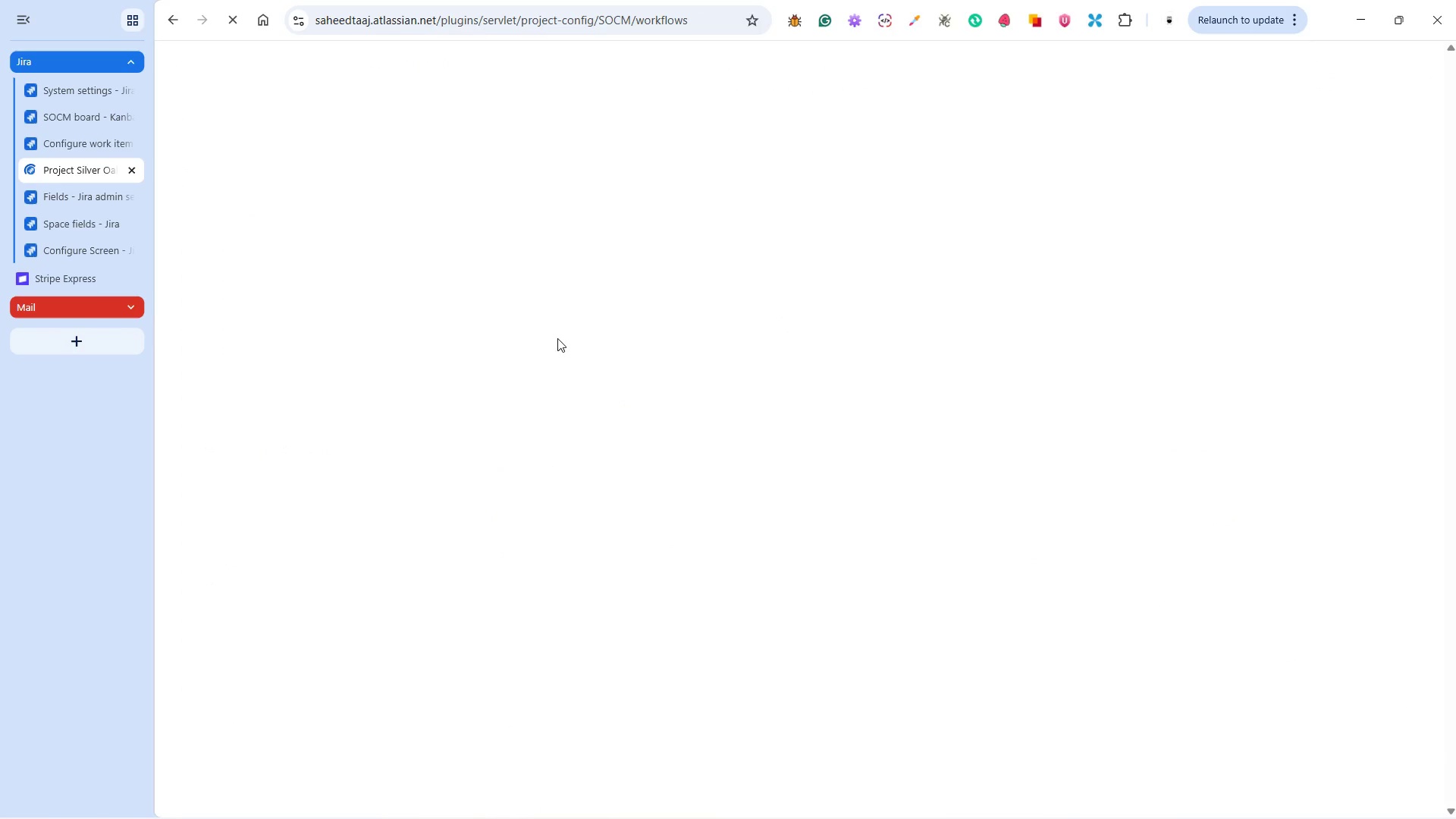 
left_click([185, 447])
 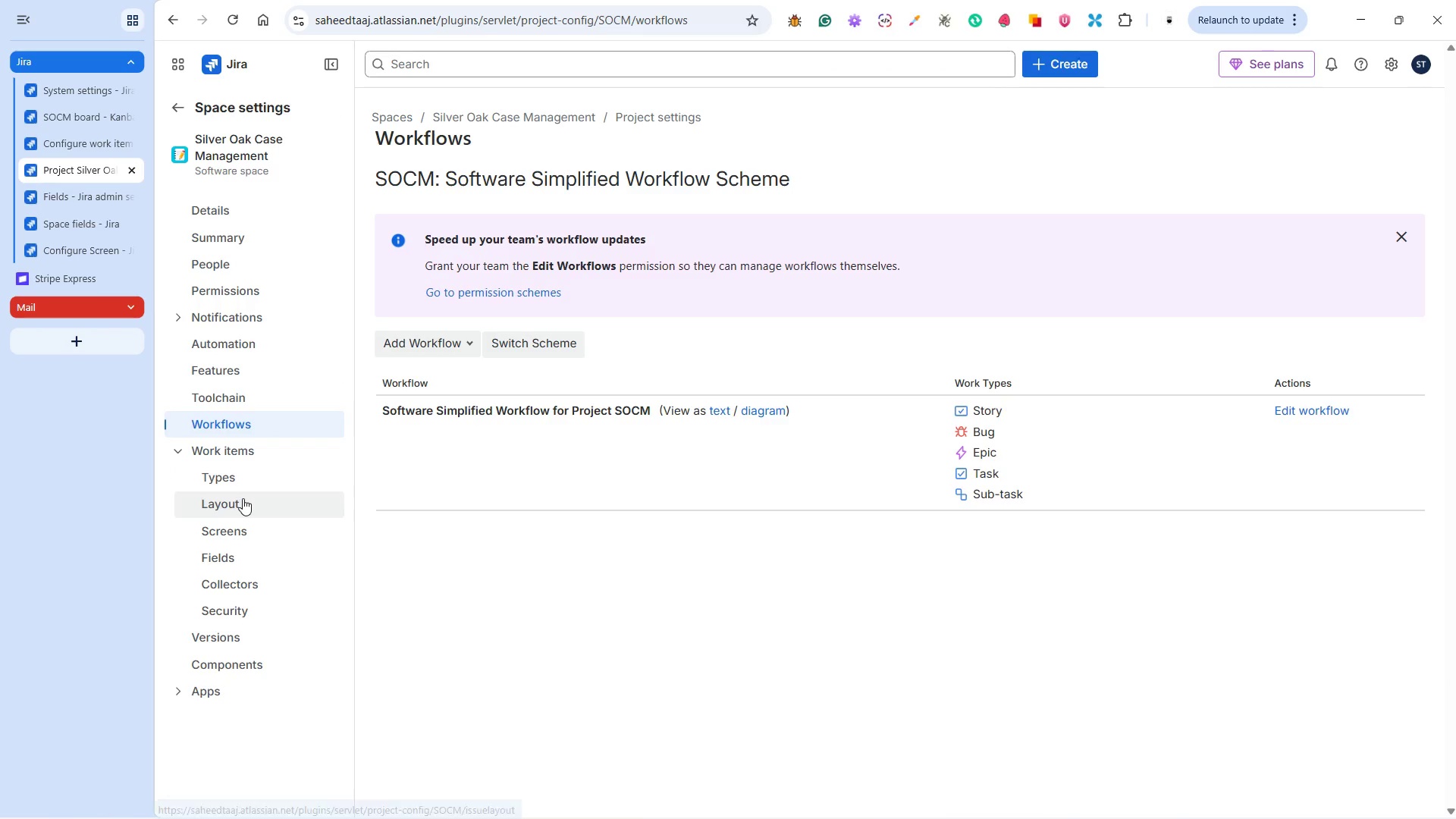 
left_click([243, 498])
 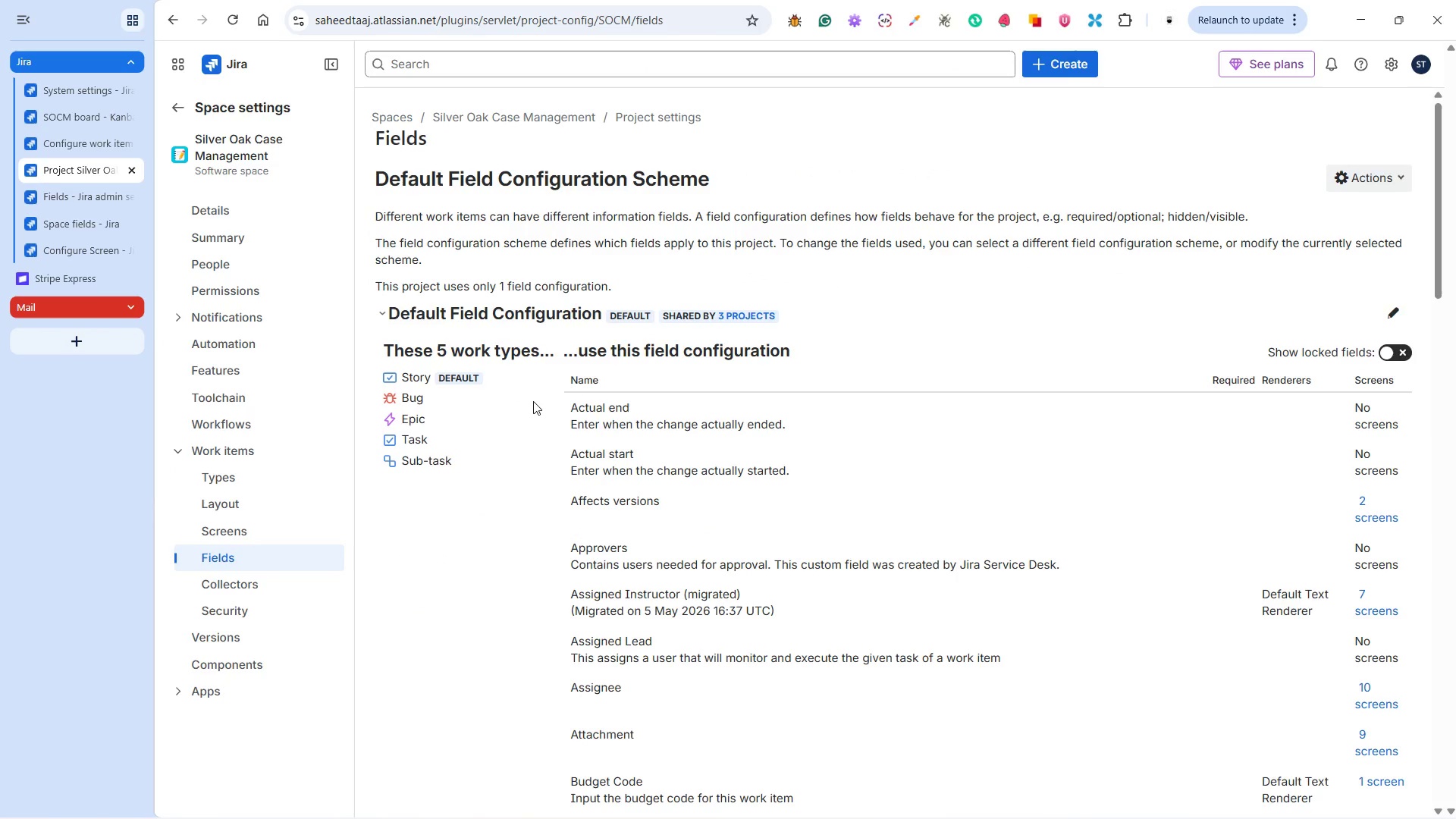 
wait(21.12)
 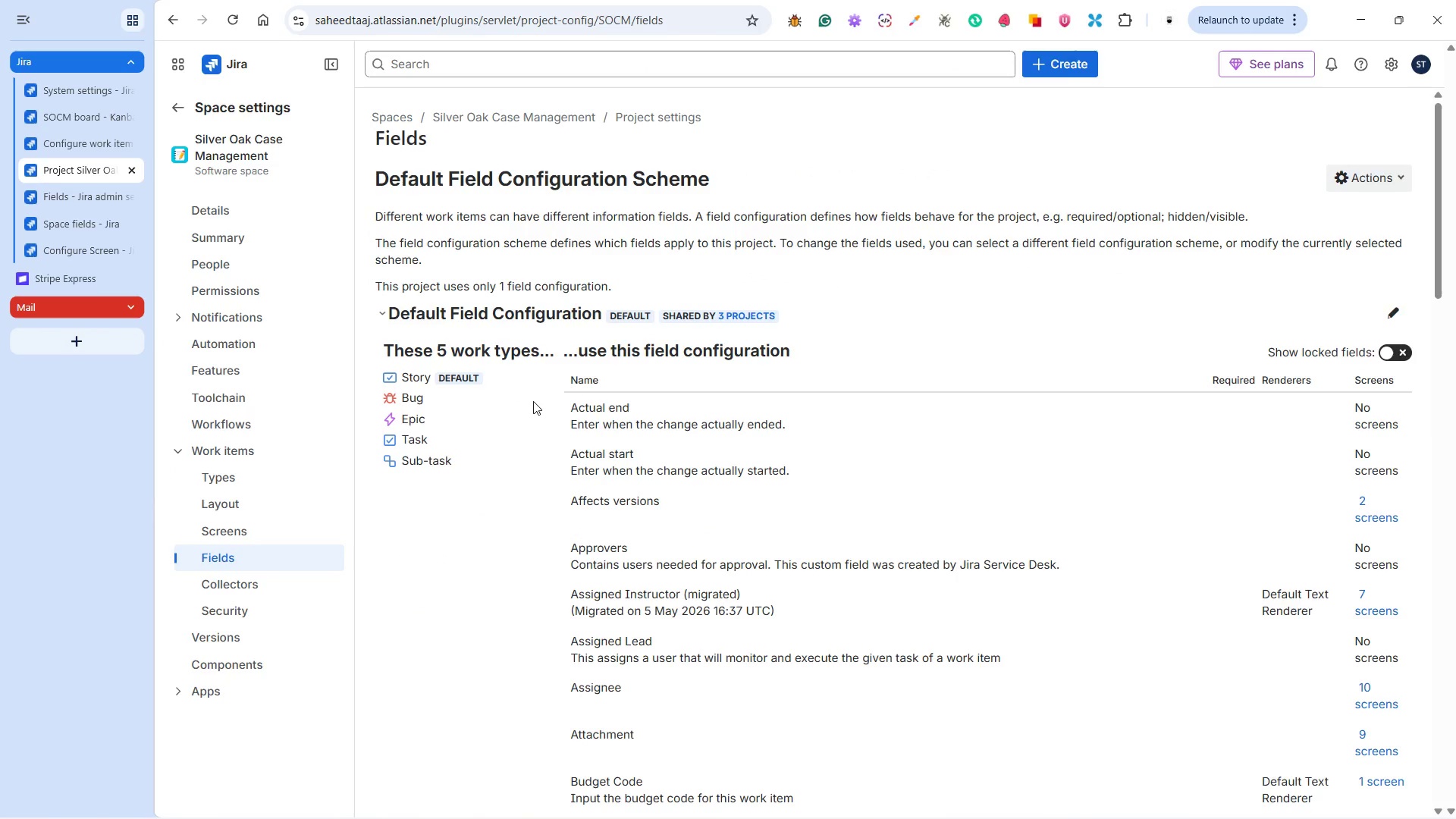 
left_click([86, 250])
 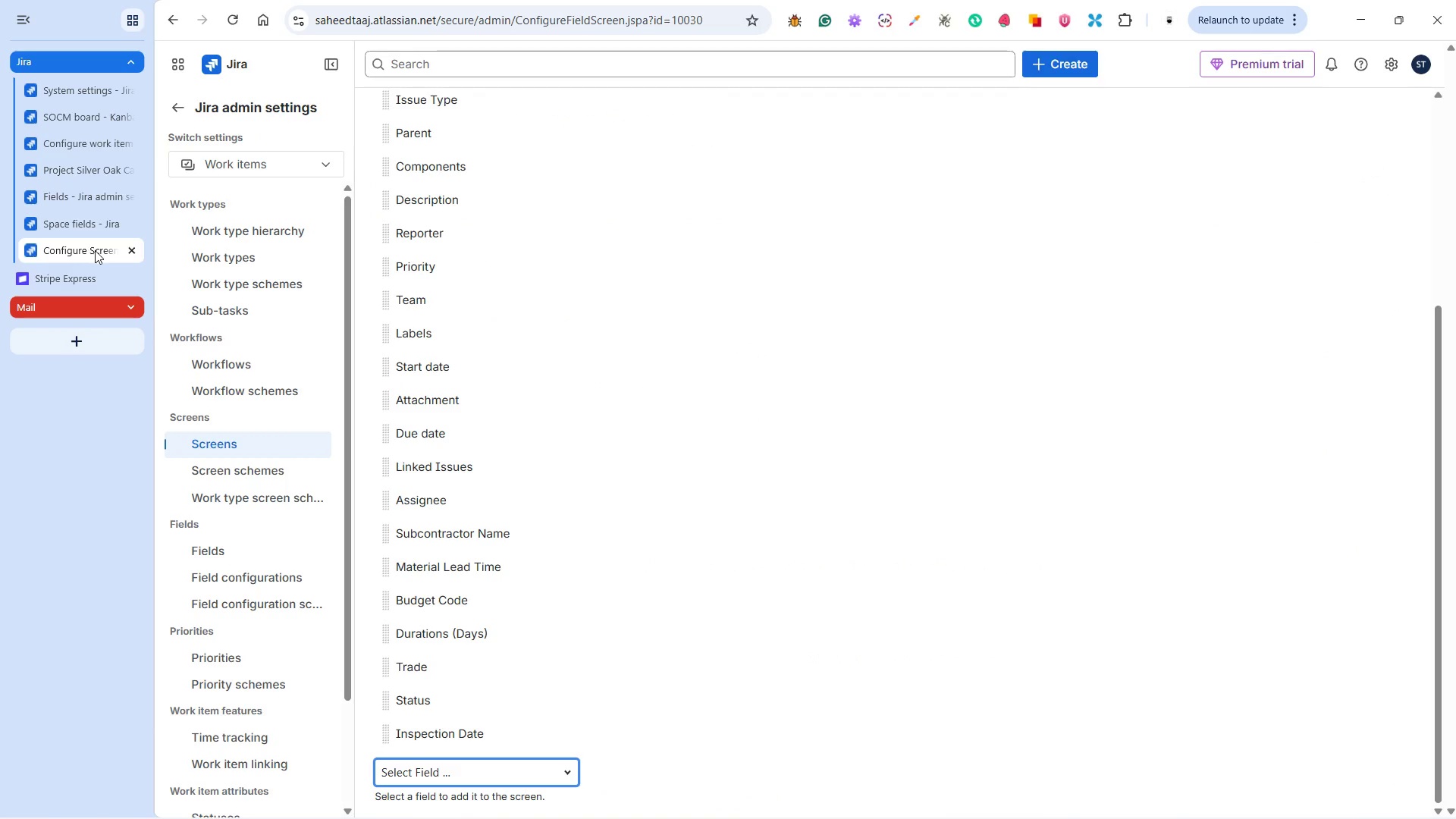 
scroll: coordinate [453, 502], scroll_direction: up, amount: 6.0
 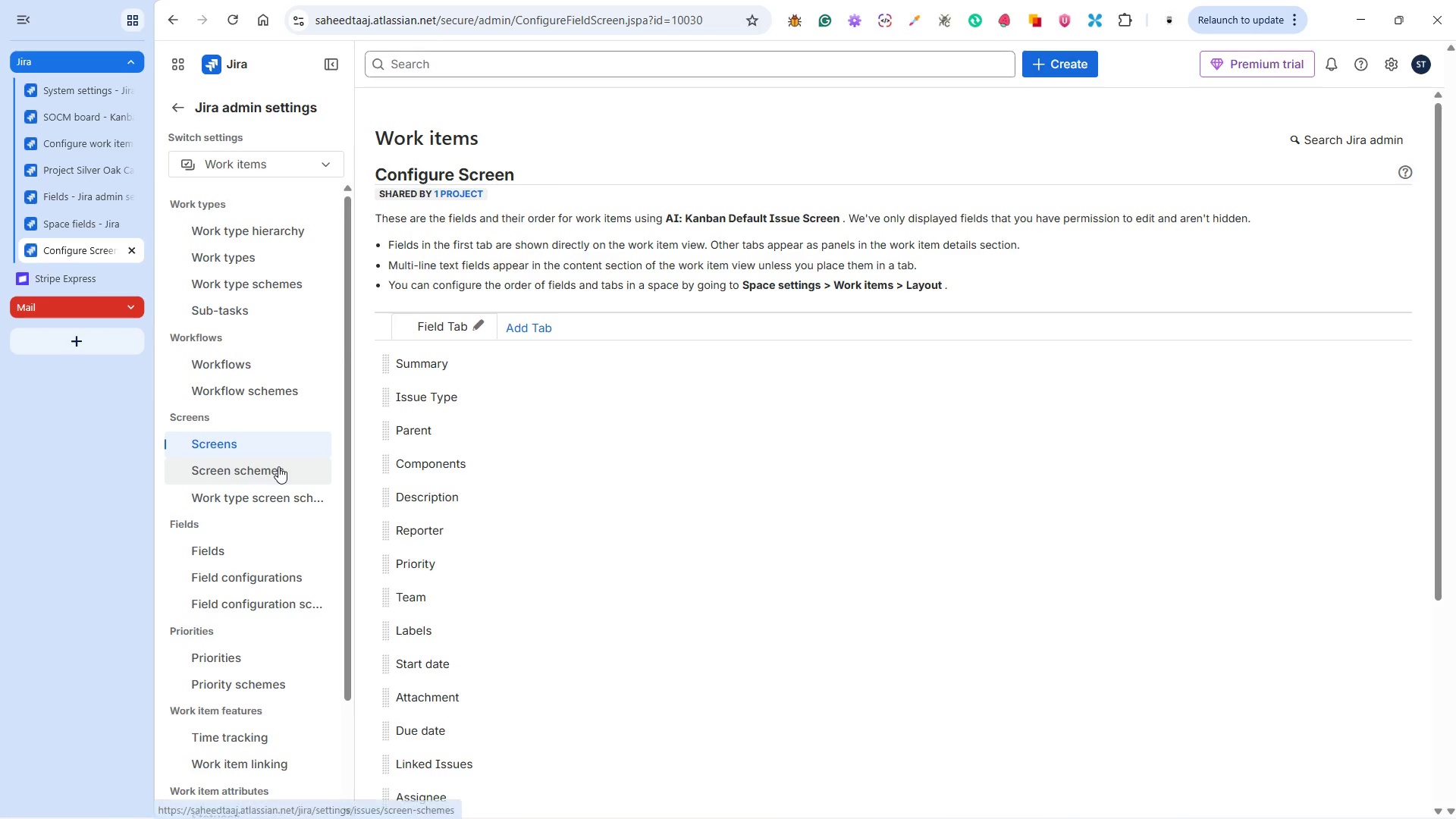 
left_click([249, 443])
 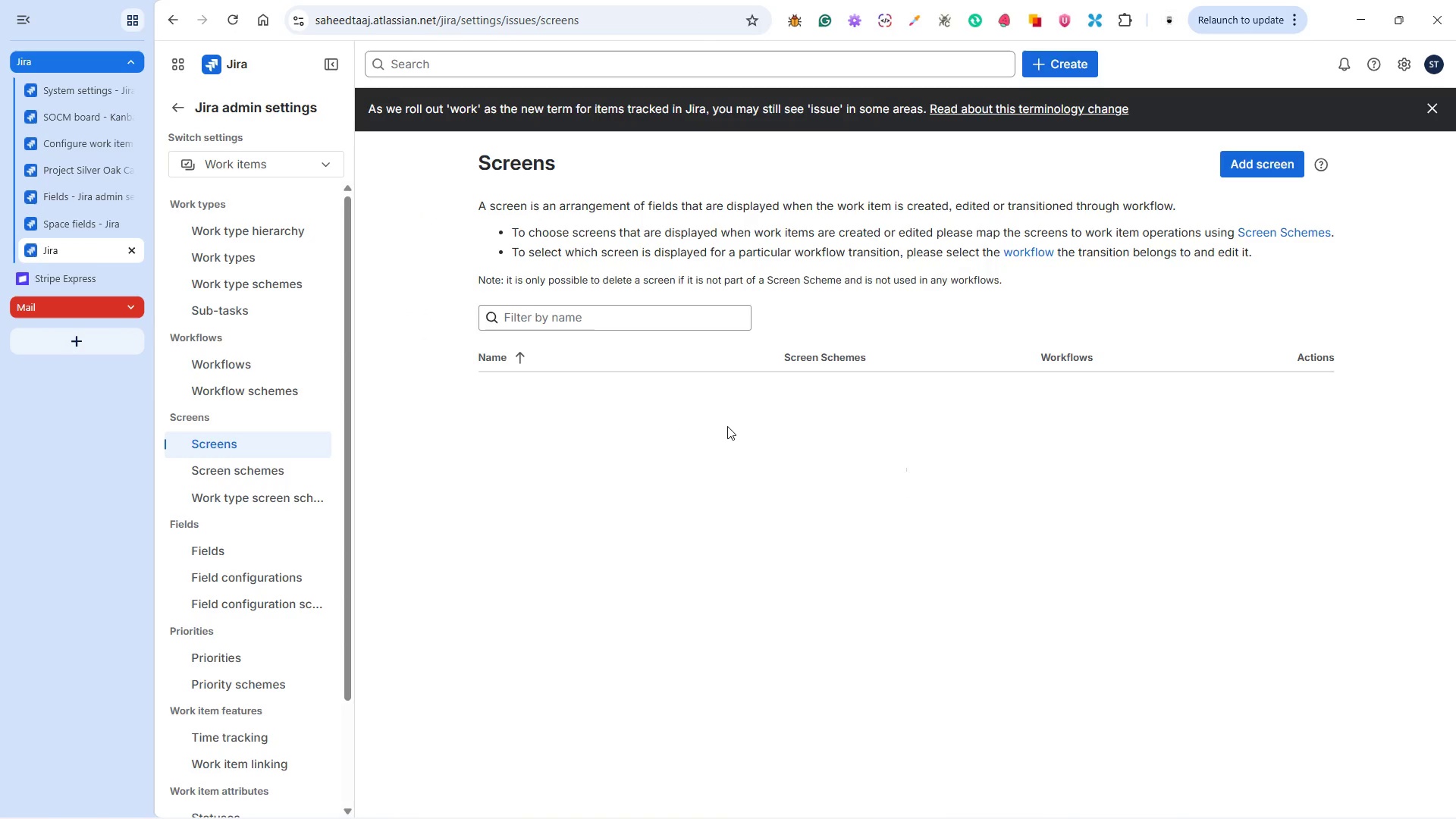 
wait(6.89)
 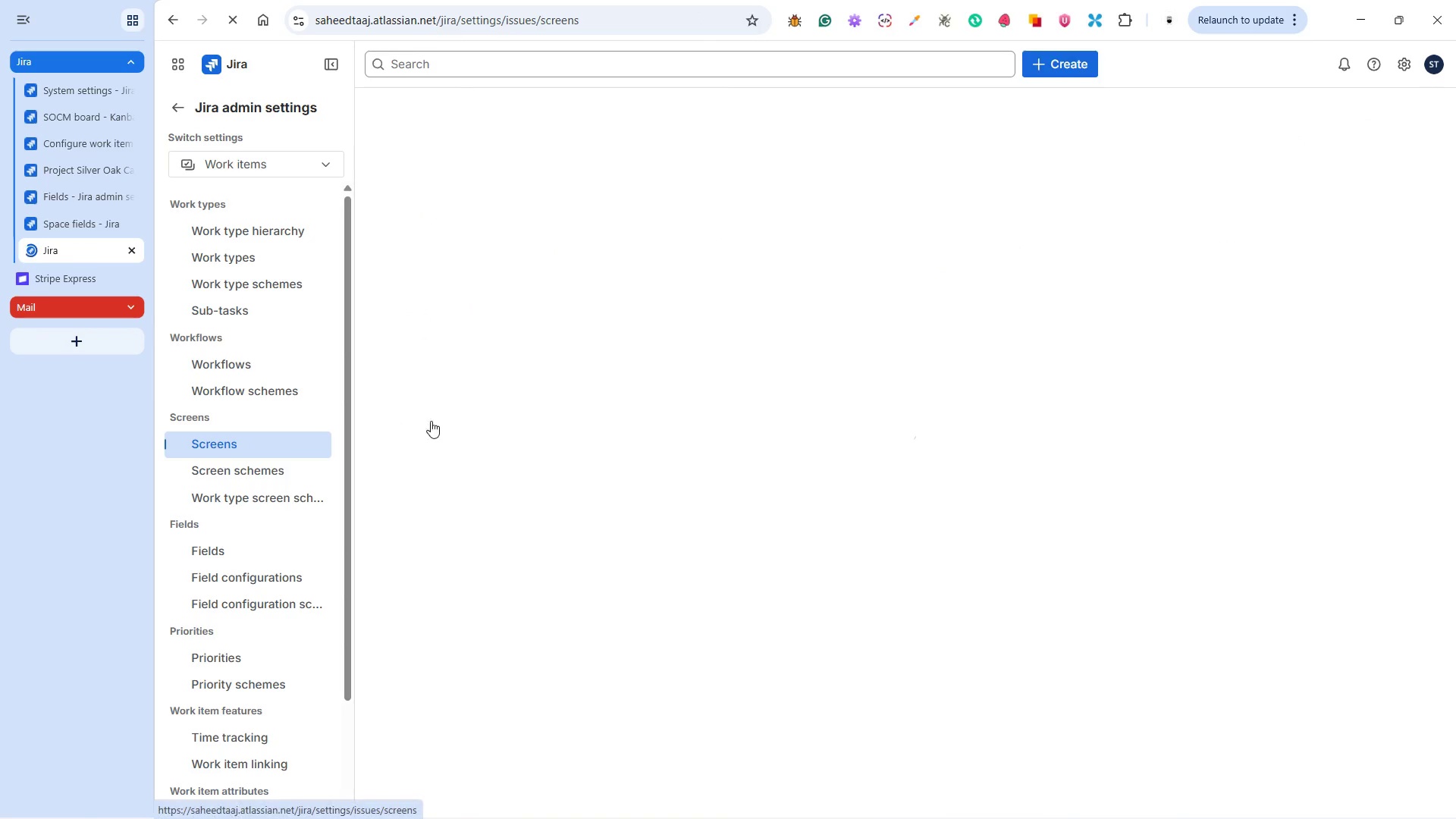 
scroll: coordinate [674, 448], scroll_direction: down, amount: 3.0
 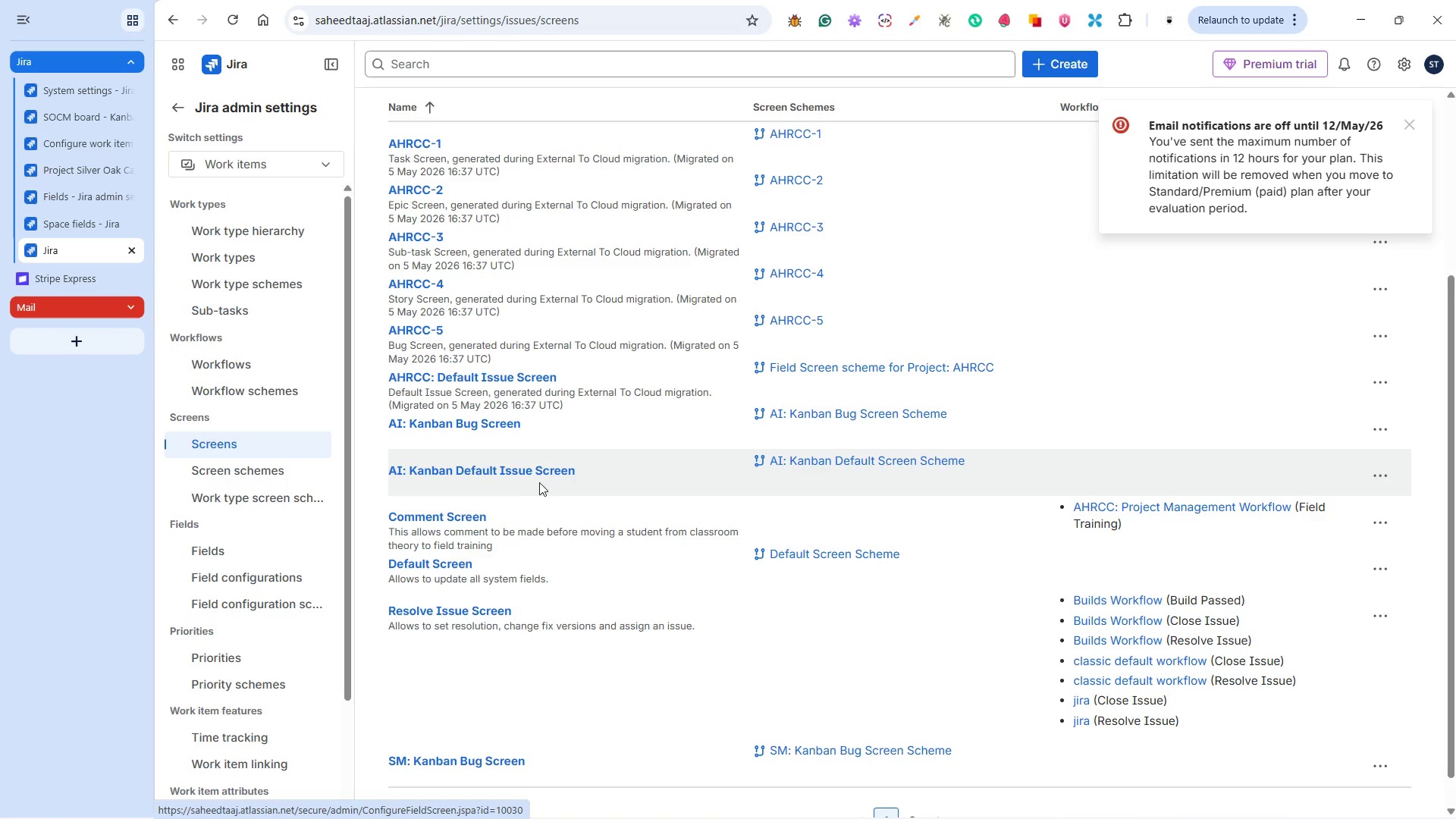 
wait(6.39)
 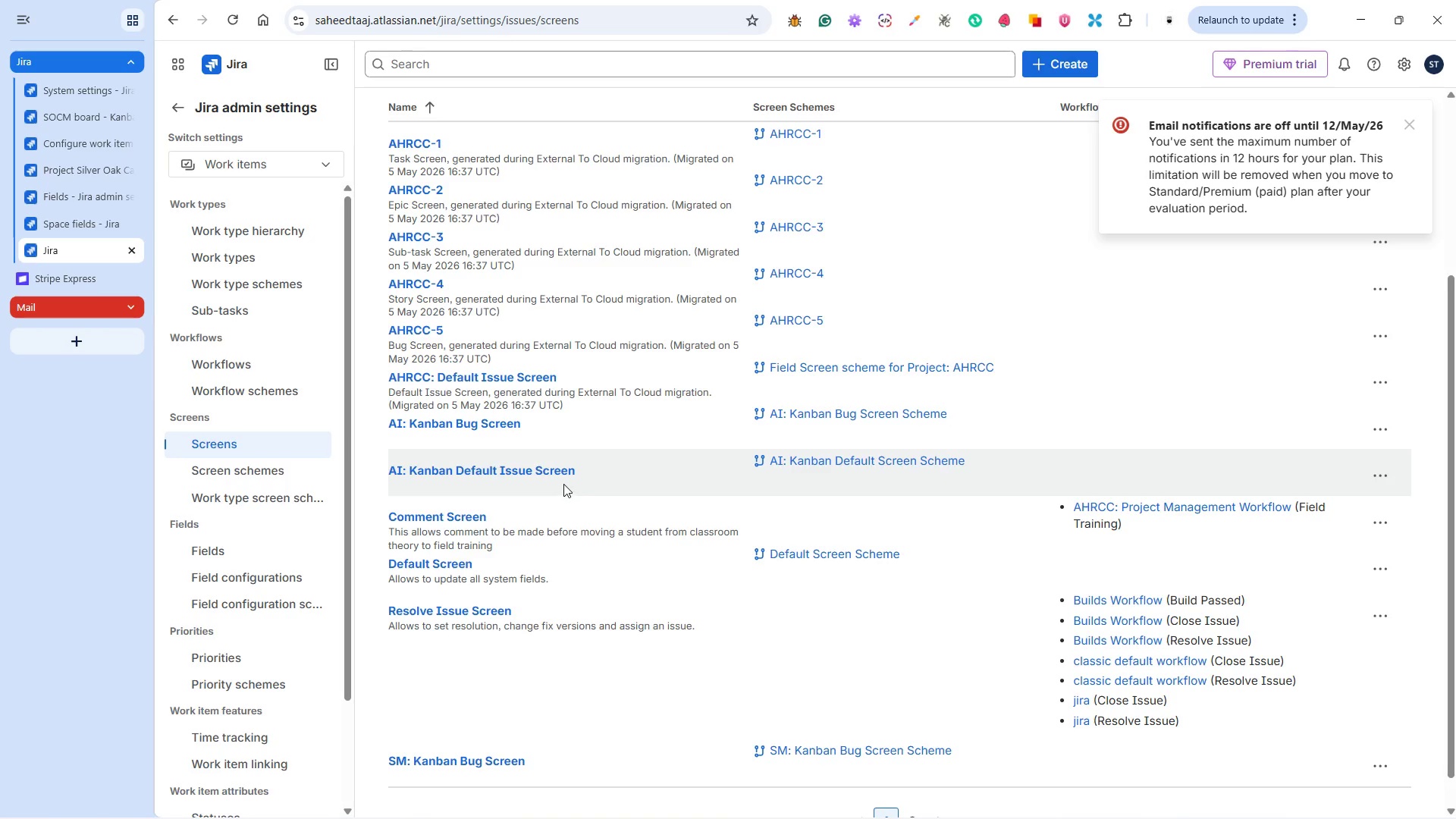 
scroll: coordinate [554, 606], scroll_direction: down, amount: 5.0
 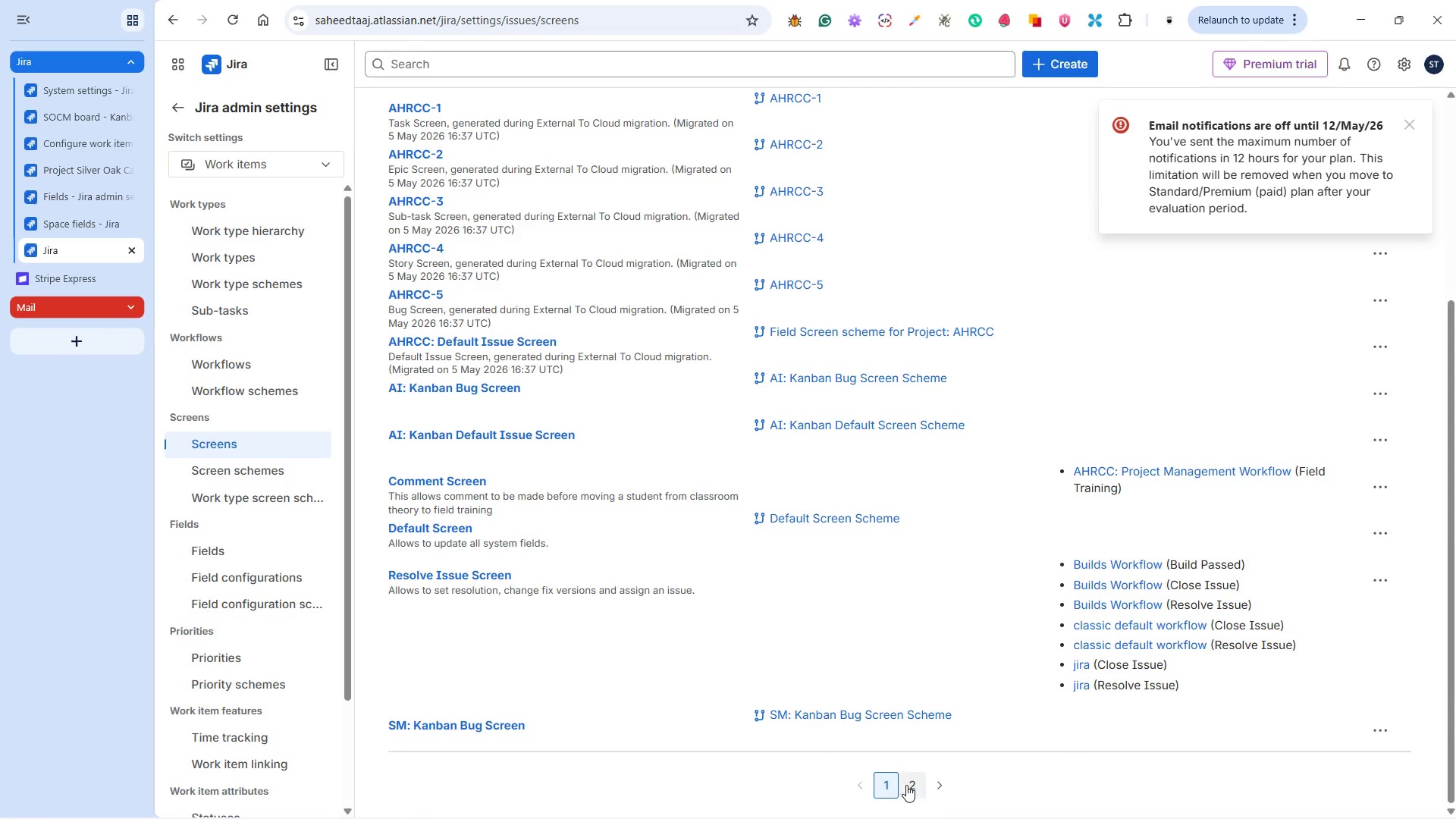 
left_click([908, 785])
 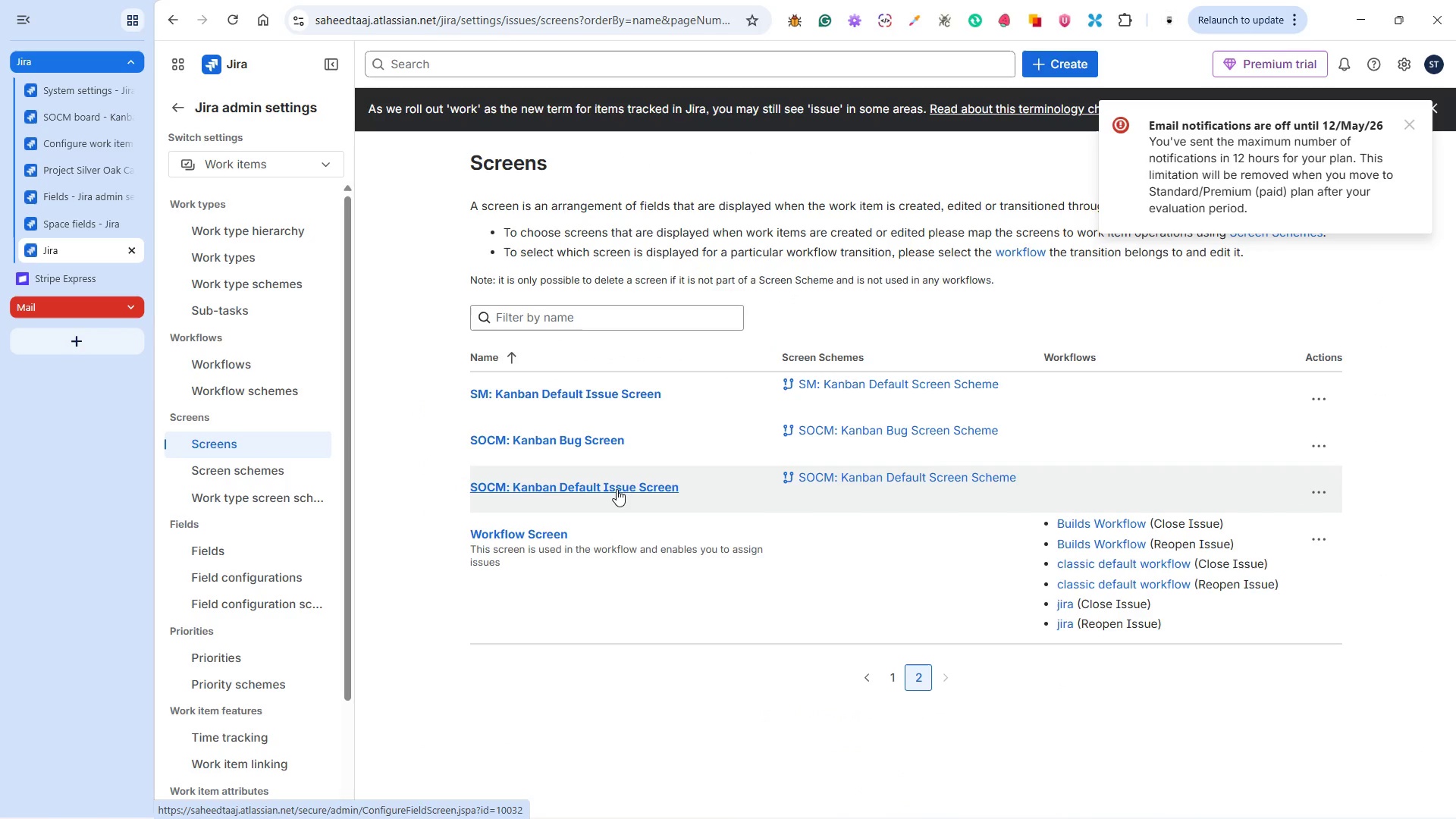 
wait(12.42)
 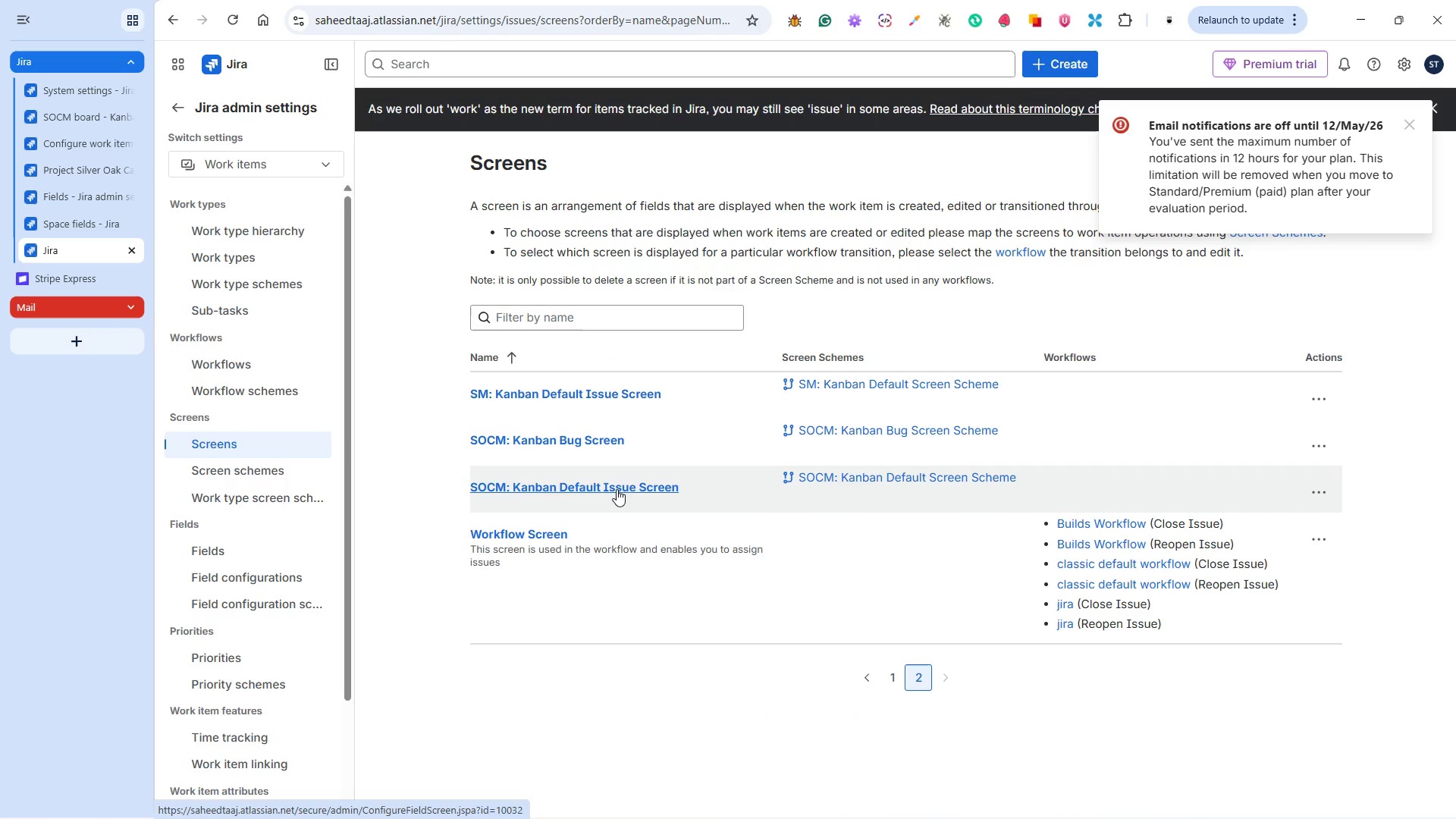 
left_click([617, 489])
 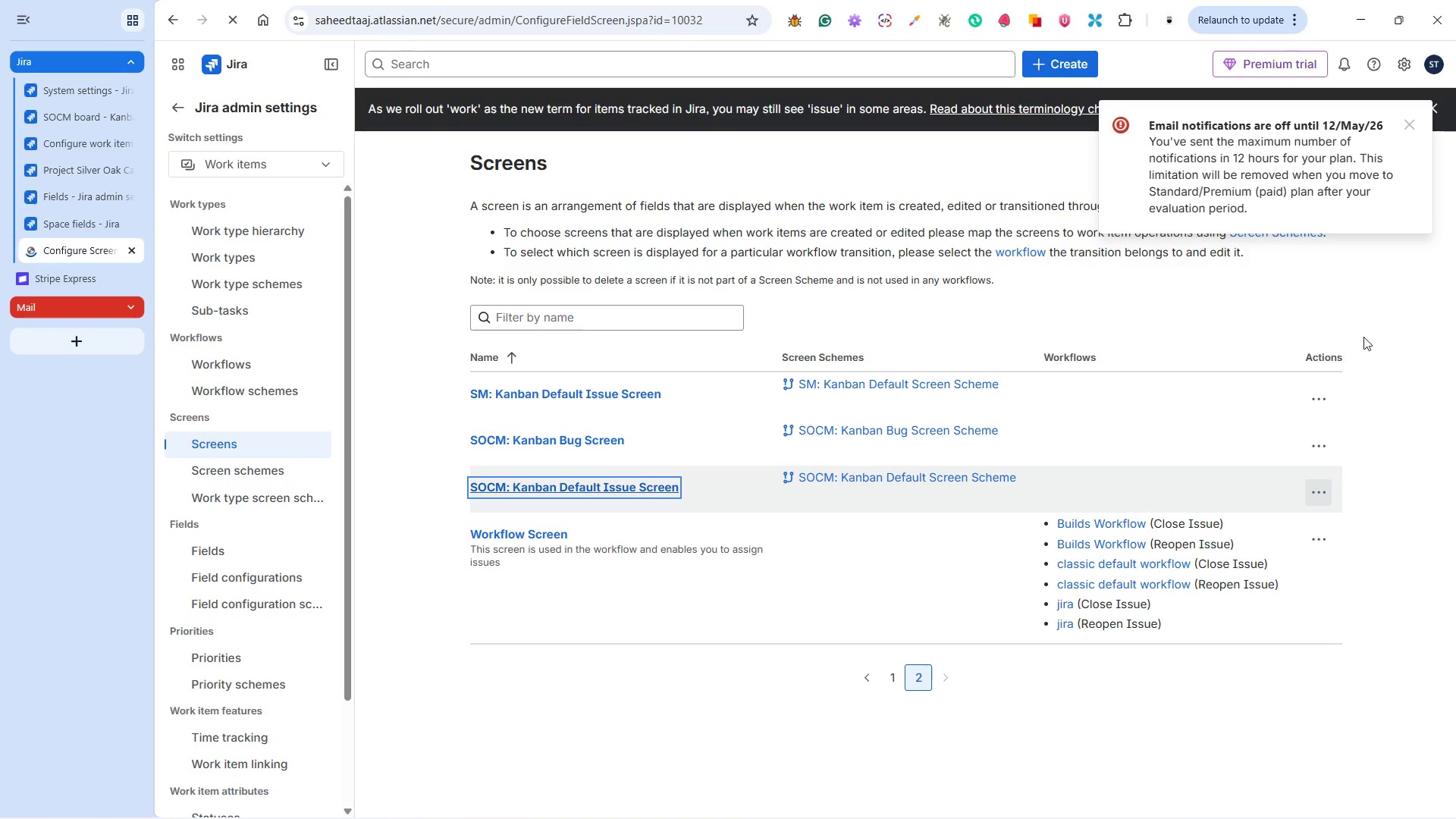 
left_click([1406, 124])
 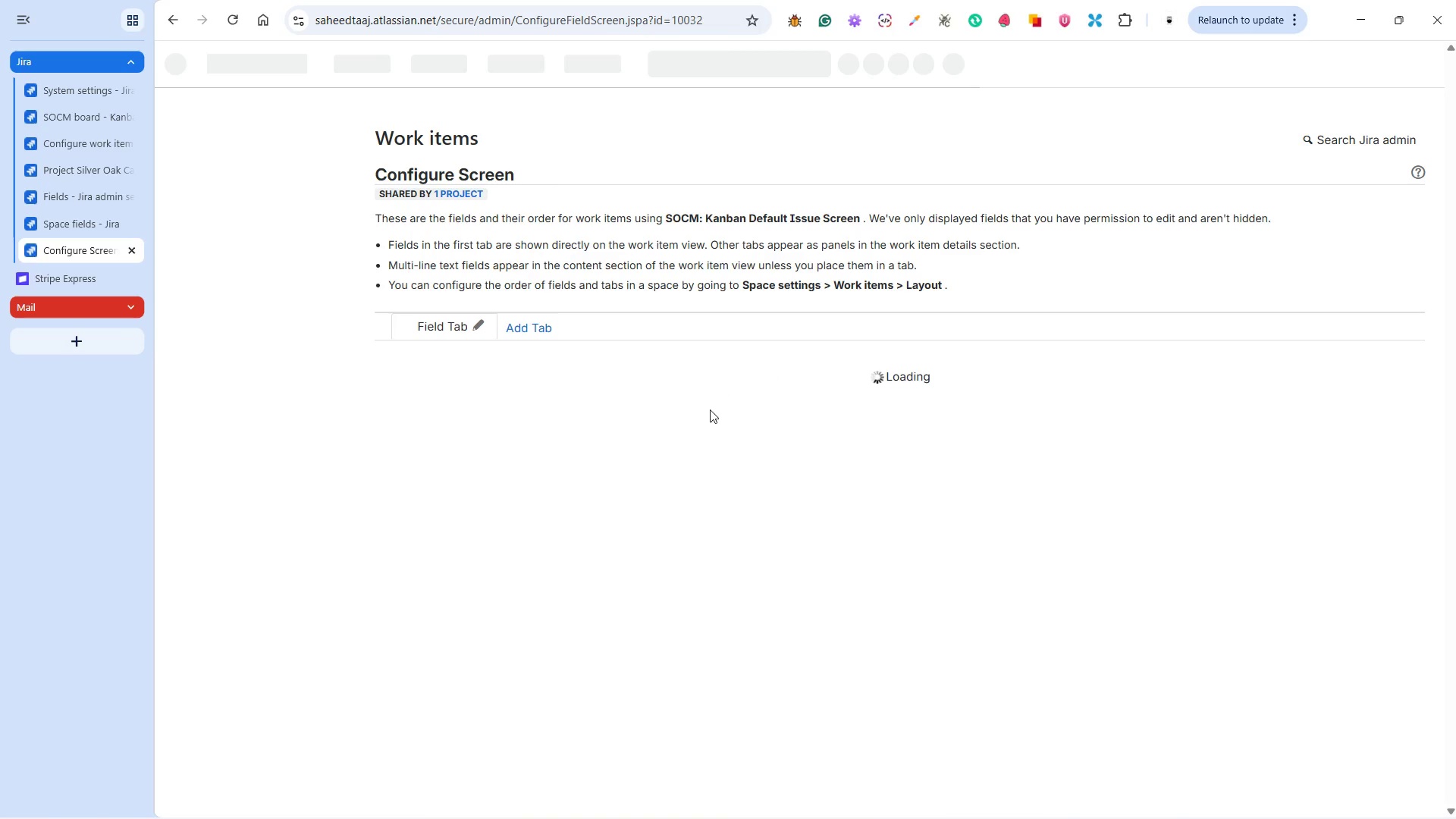 
scroll: coordinate [651, 452], scroll_direction: down, amount: 5.0
 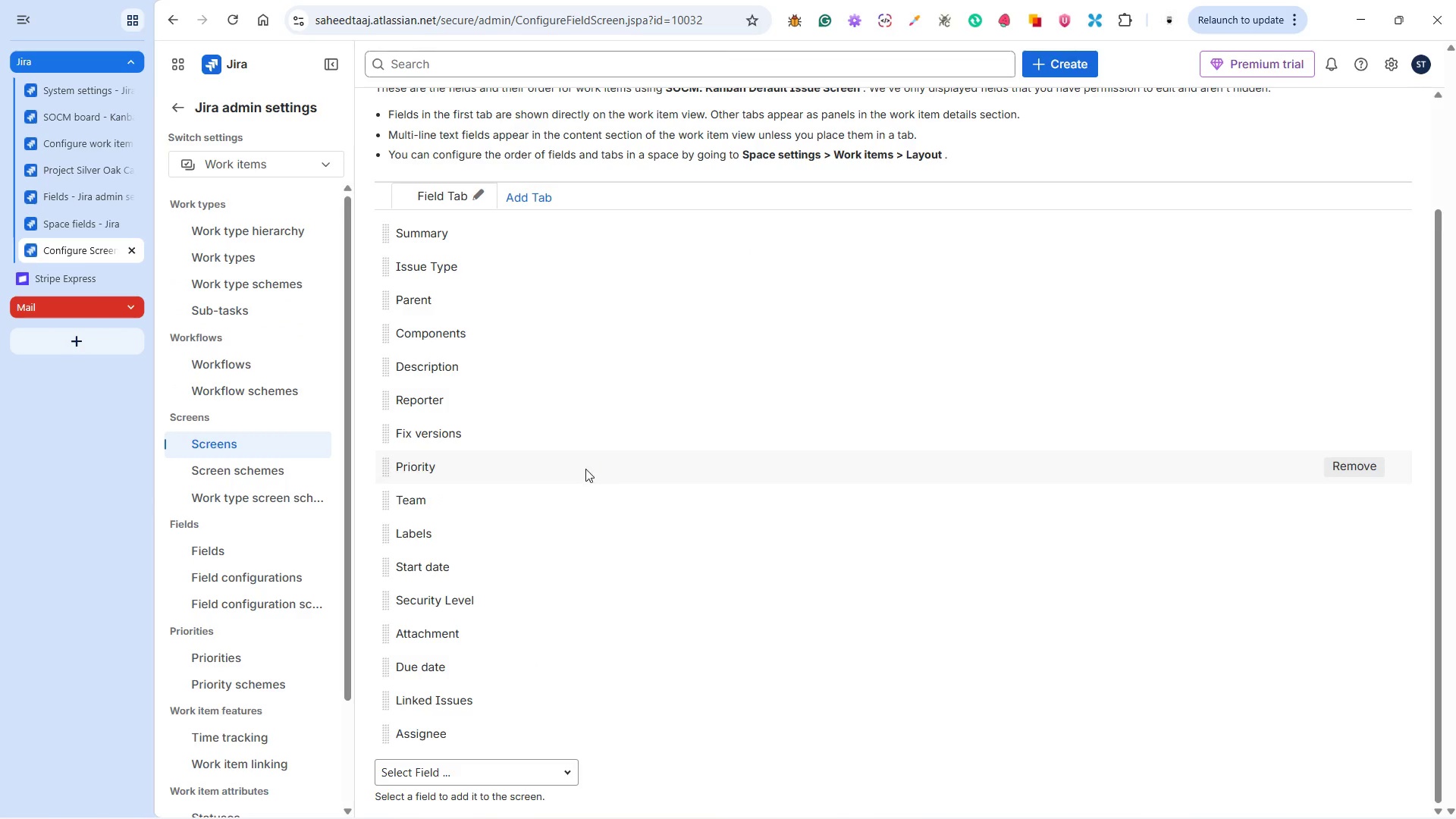 
scroll: coordinate [562, 479], scroll_direction: up, amount: 3.0
 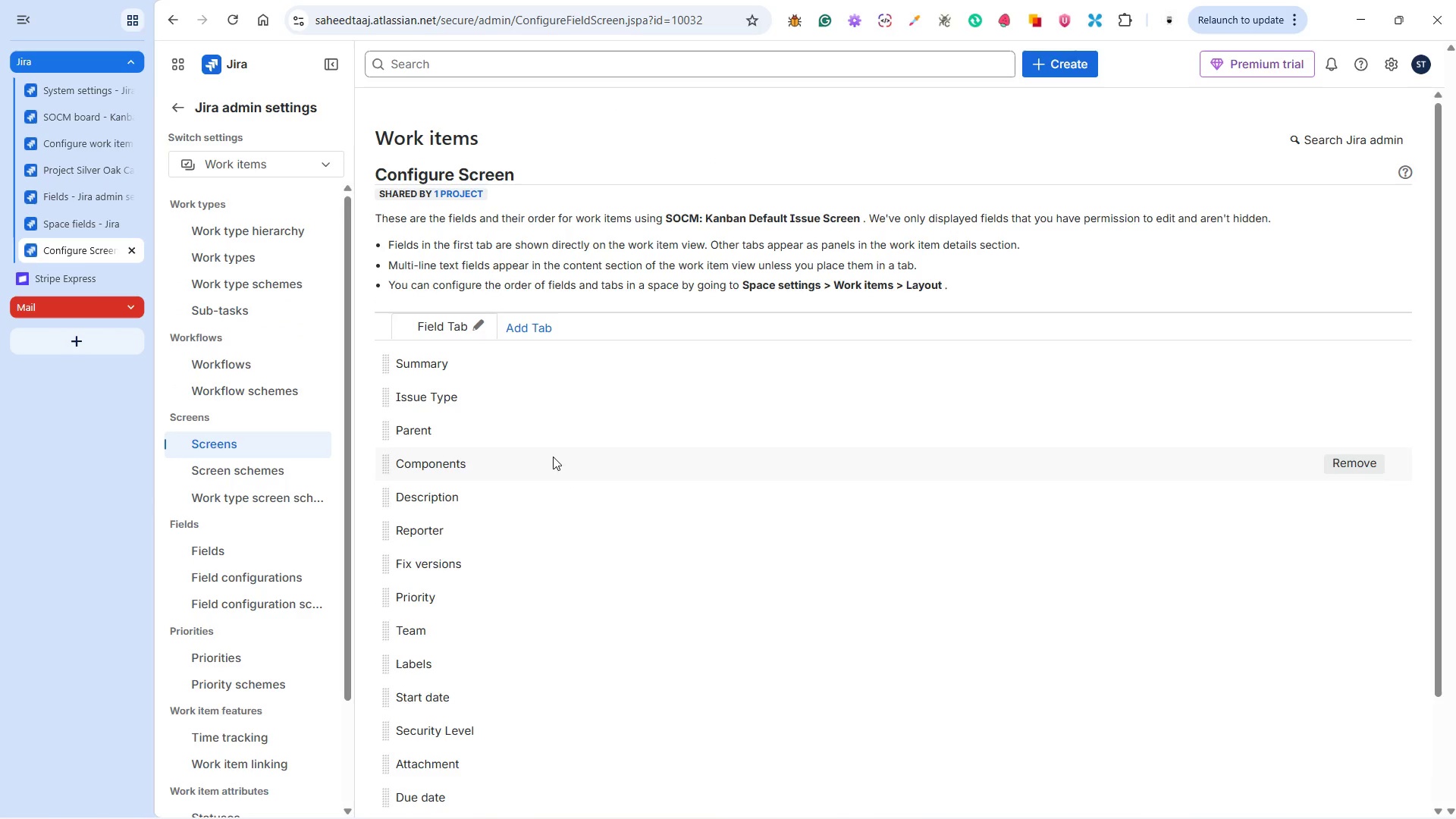 
wait(6.53)
 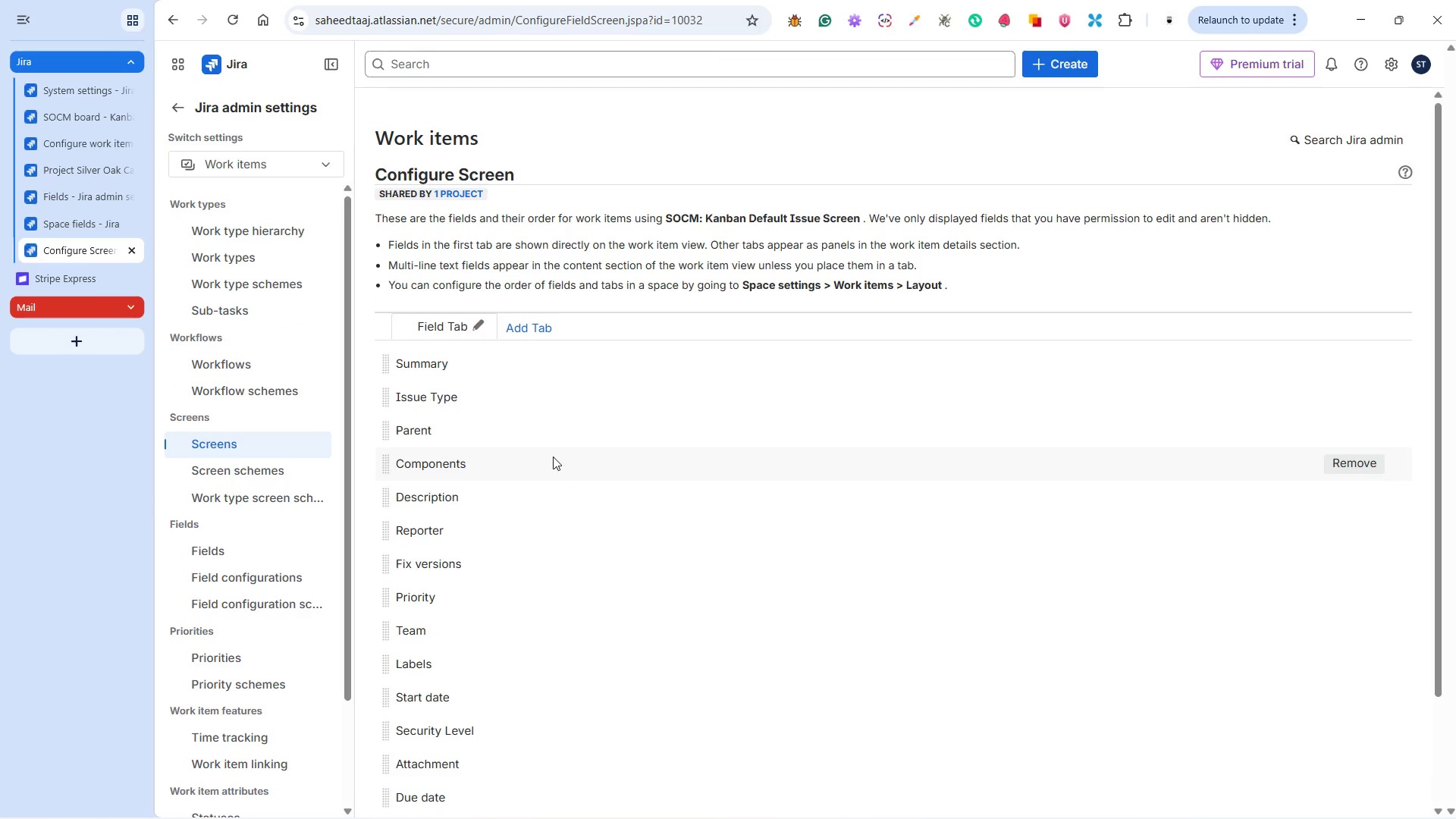 
left_click([65, 222])
 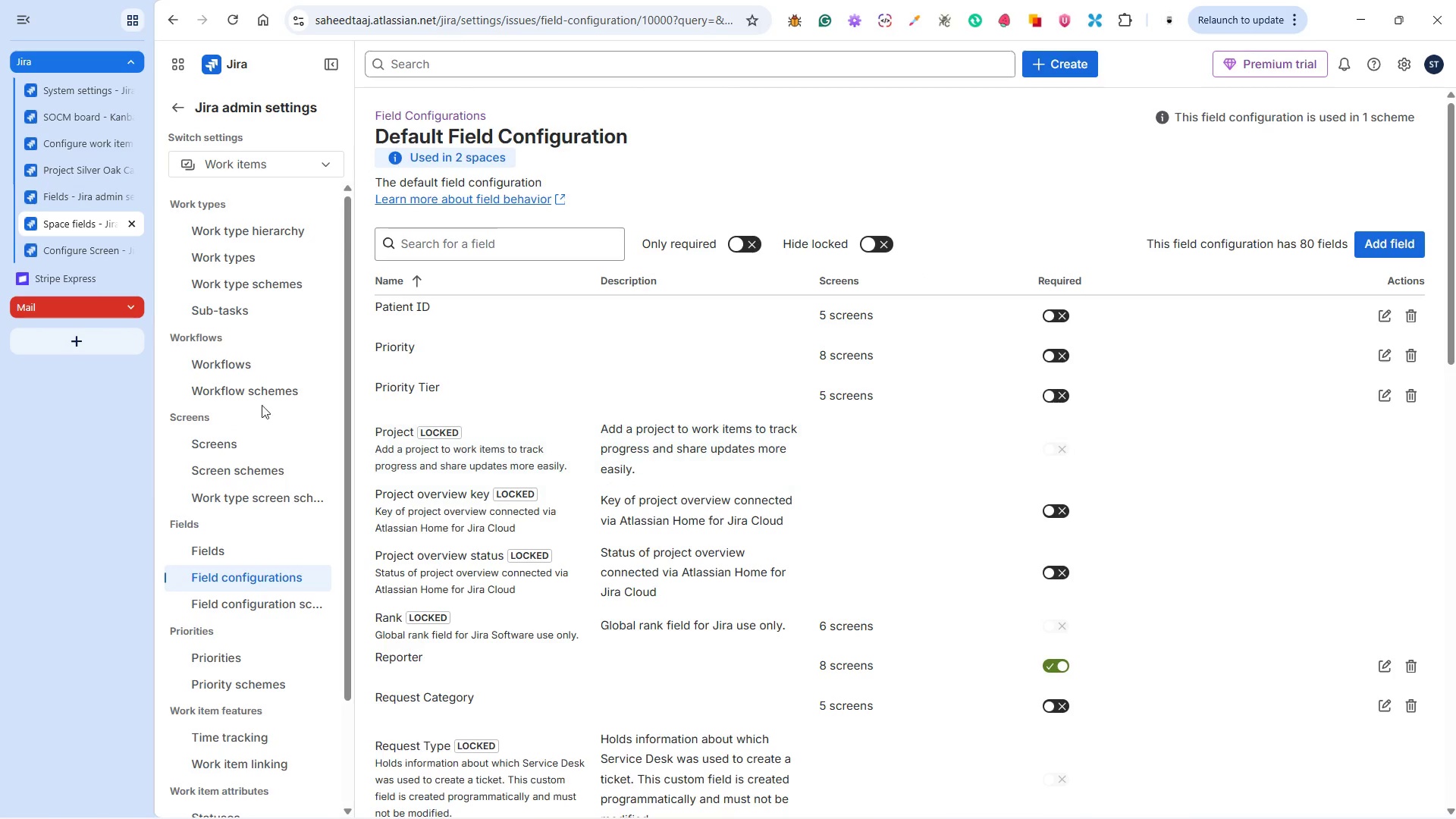 
left_click([77, 188])
 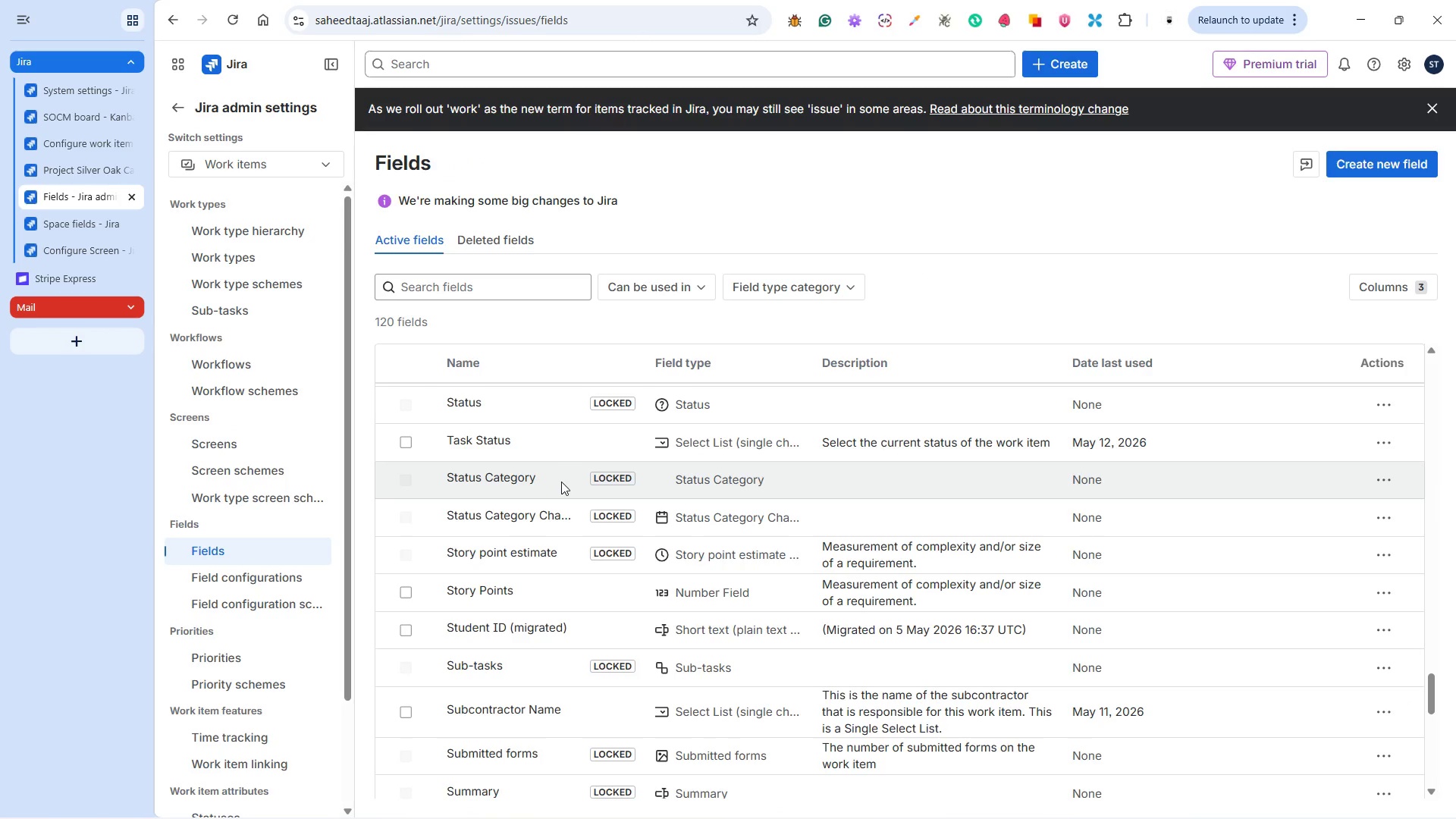 
scroll: coordinate [538, 516], scroll_direction: down, amount: 16.0
 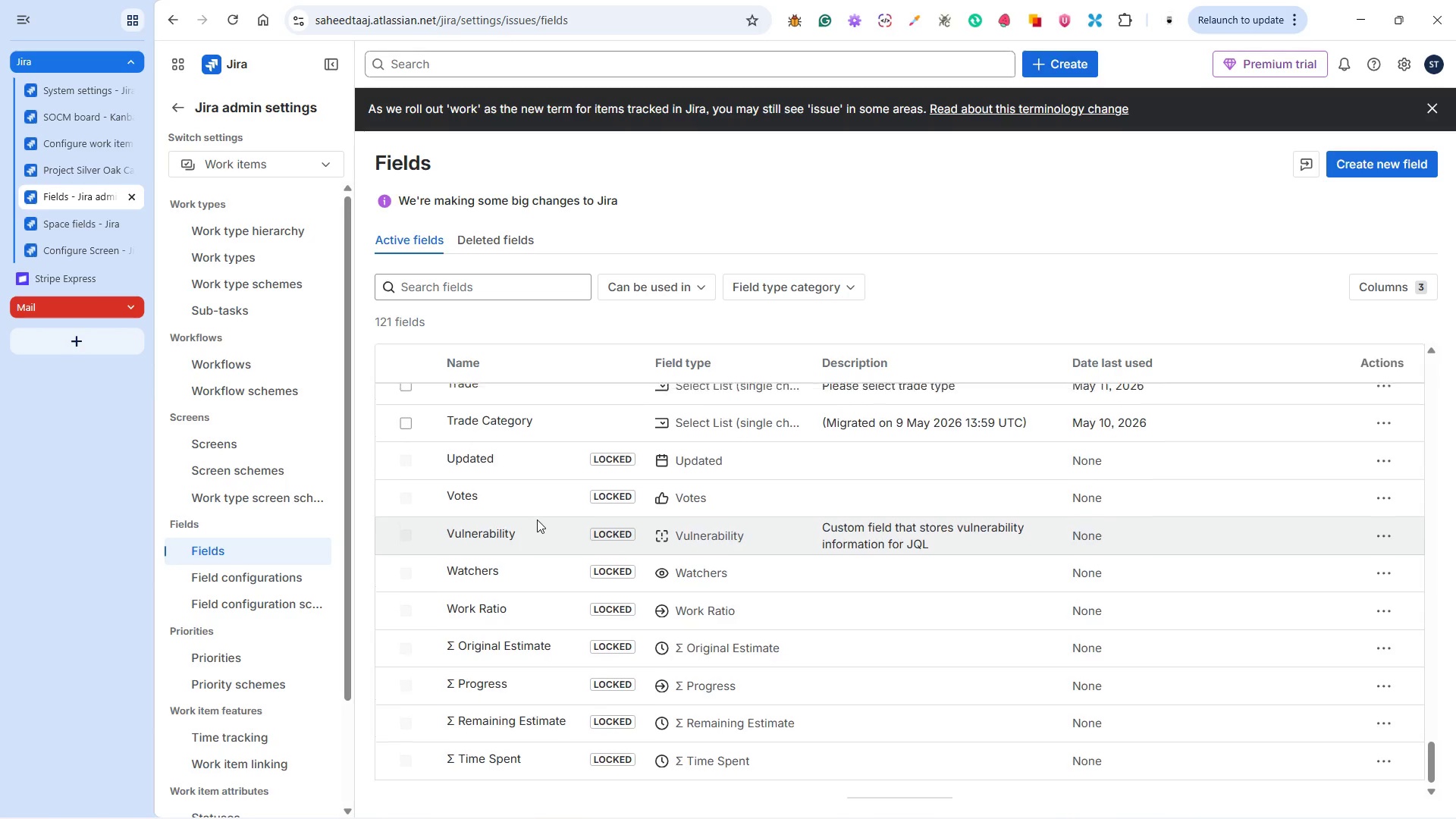 
scroll: coordinate [536, 519], scroll_direction: up, amount: 36.0
 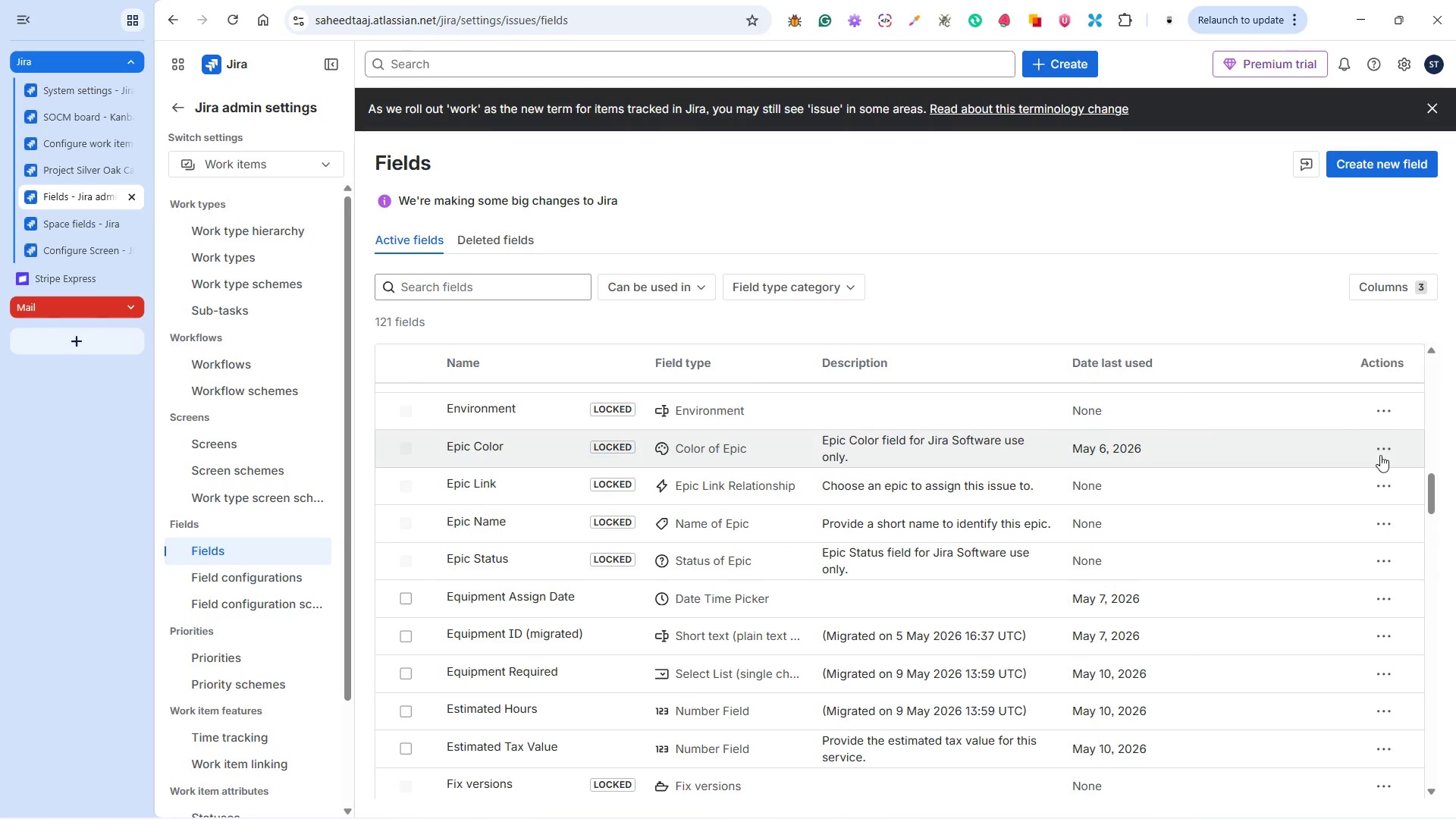 
left_click([1383, 449])
 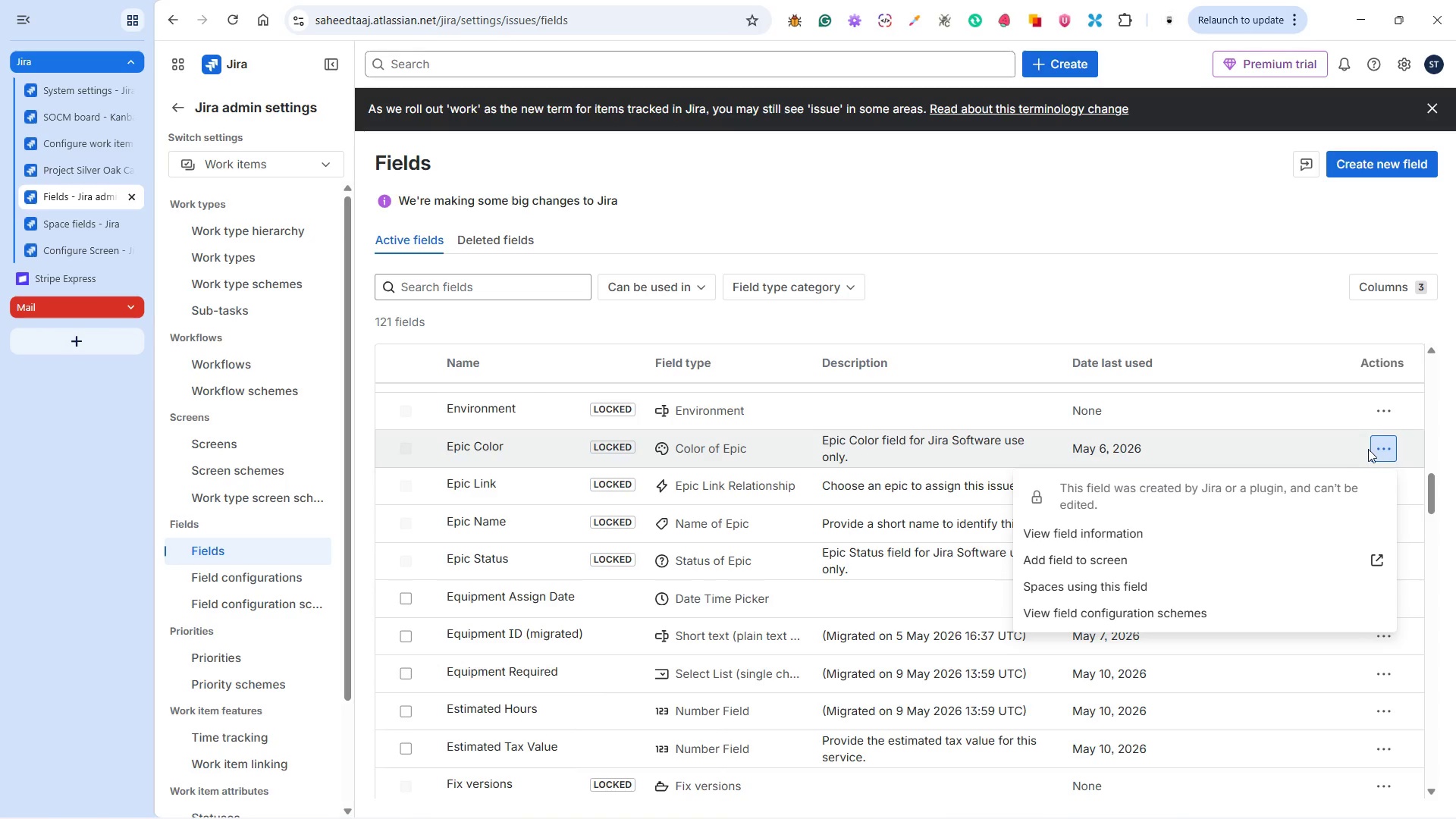 
left_click([1437, 424])
 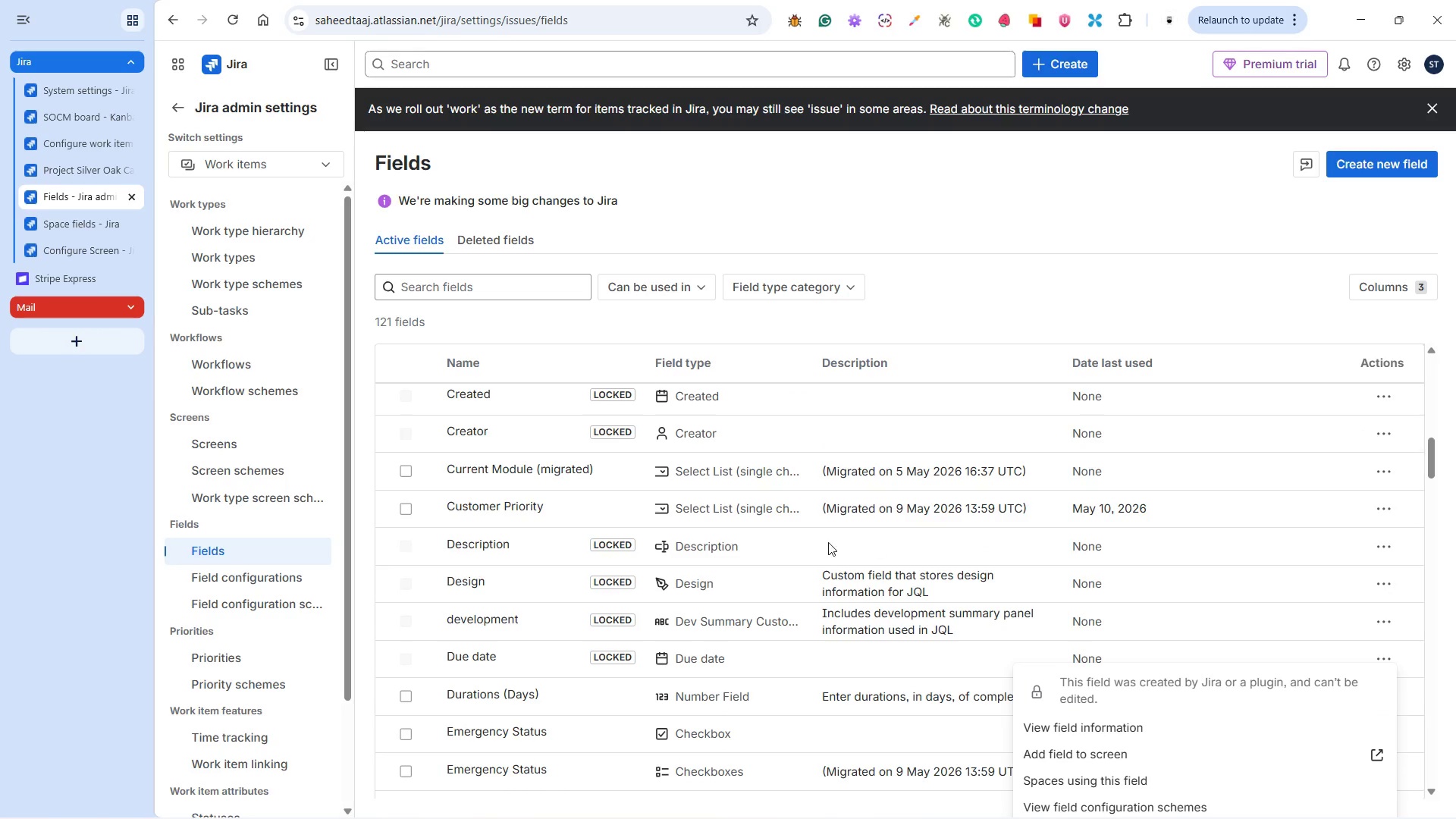 
scroll: coordinate [517, 492], scroll_direction: up, amount: 15.0
 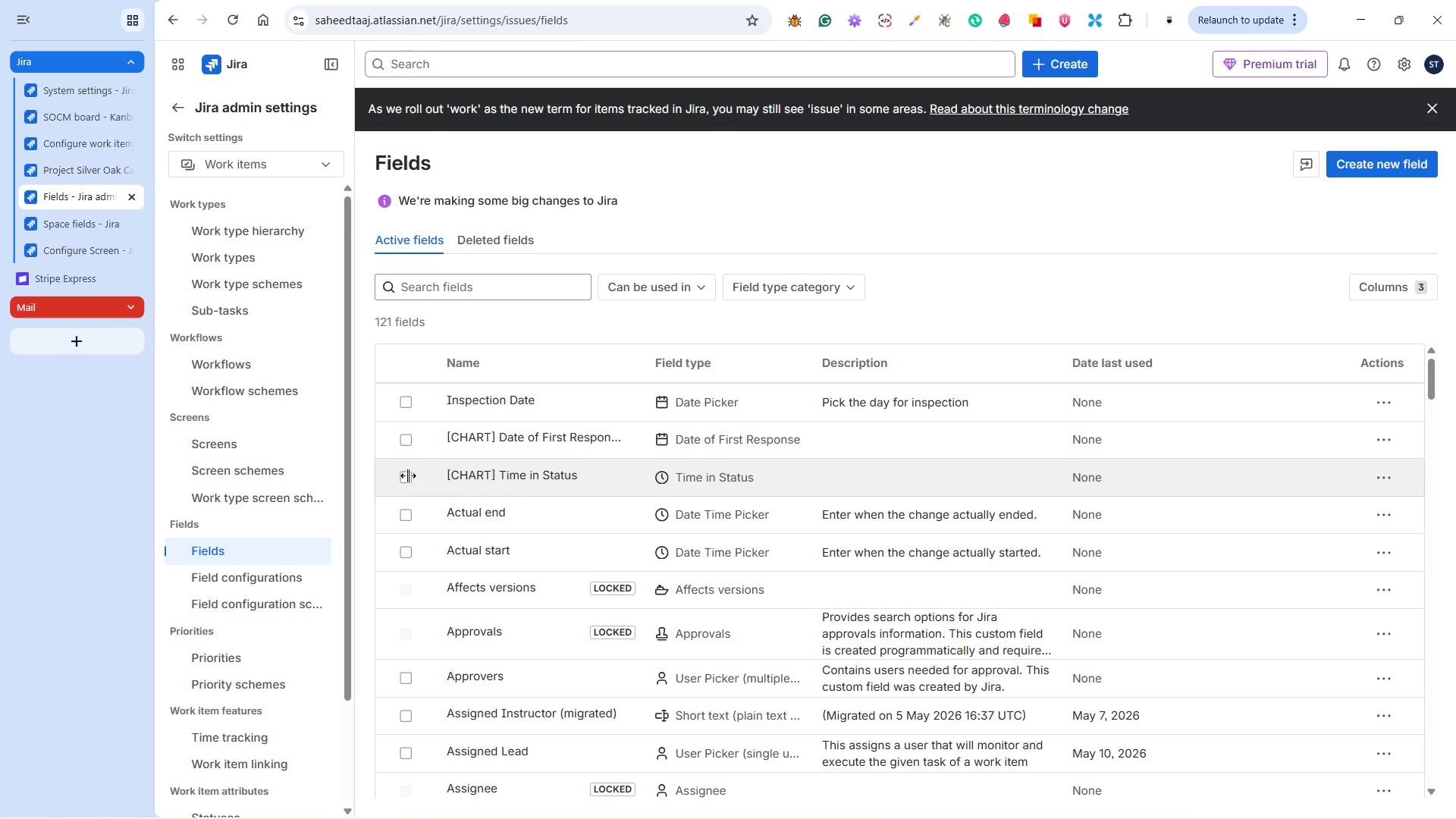 
wait(7.09)
 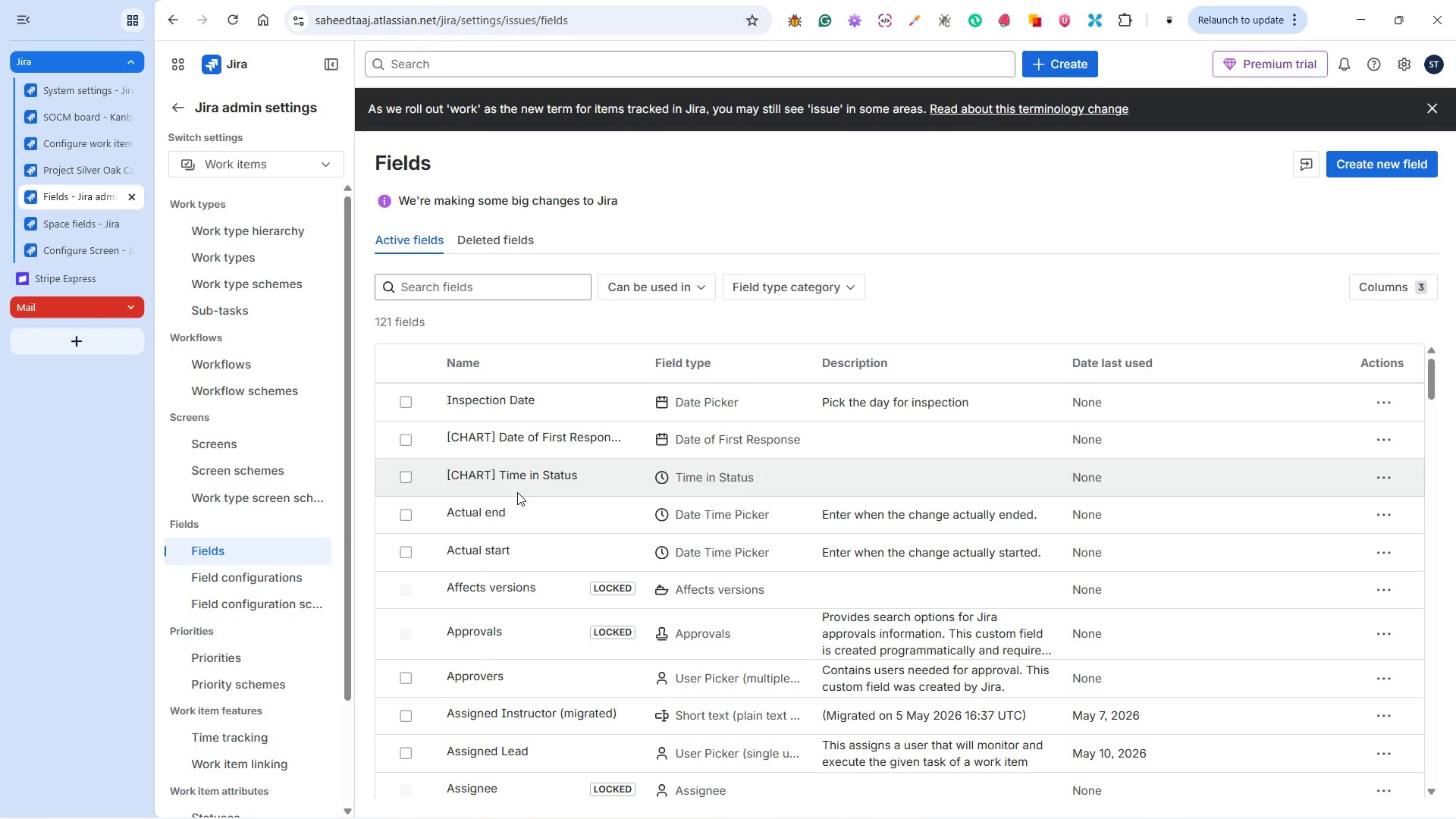 
left_click([94, 162])
 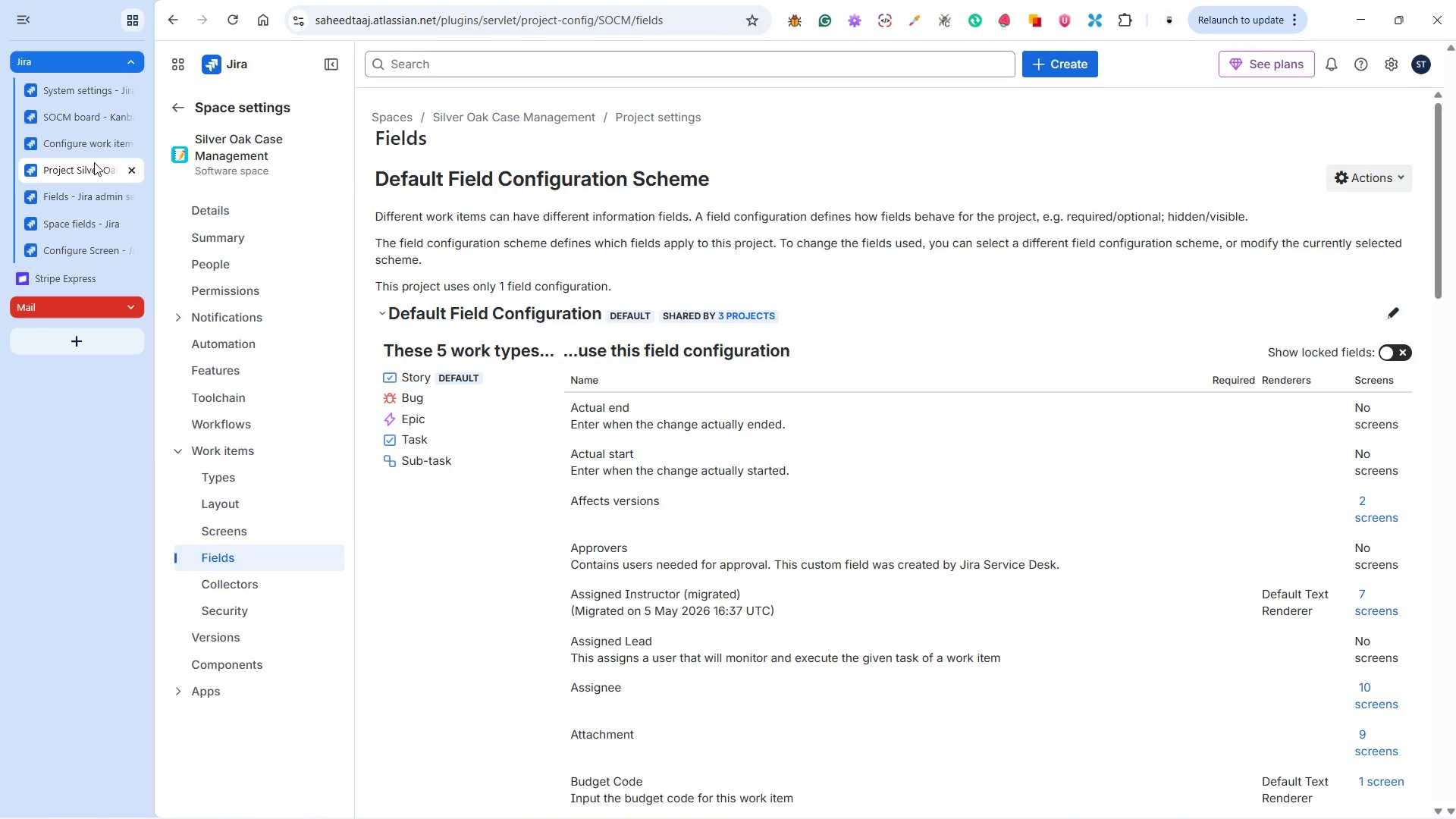 
wait(7.95)
 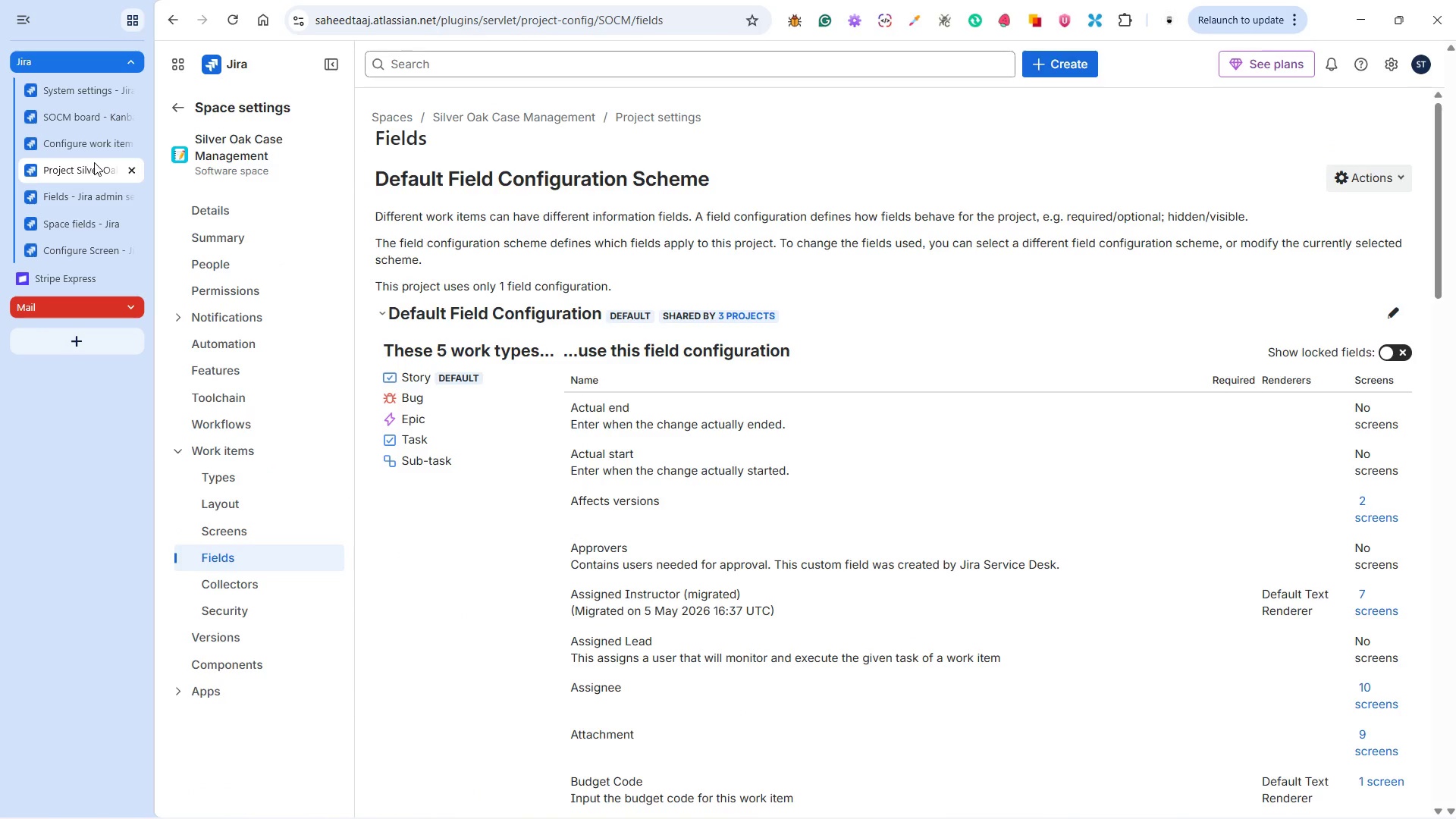 
left_click([80, 137])
 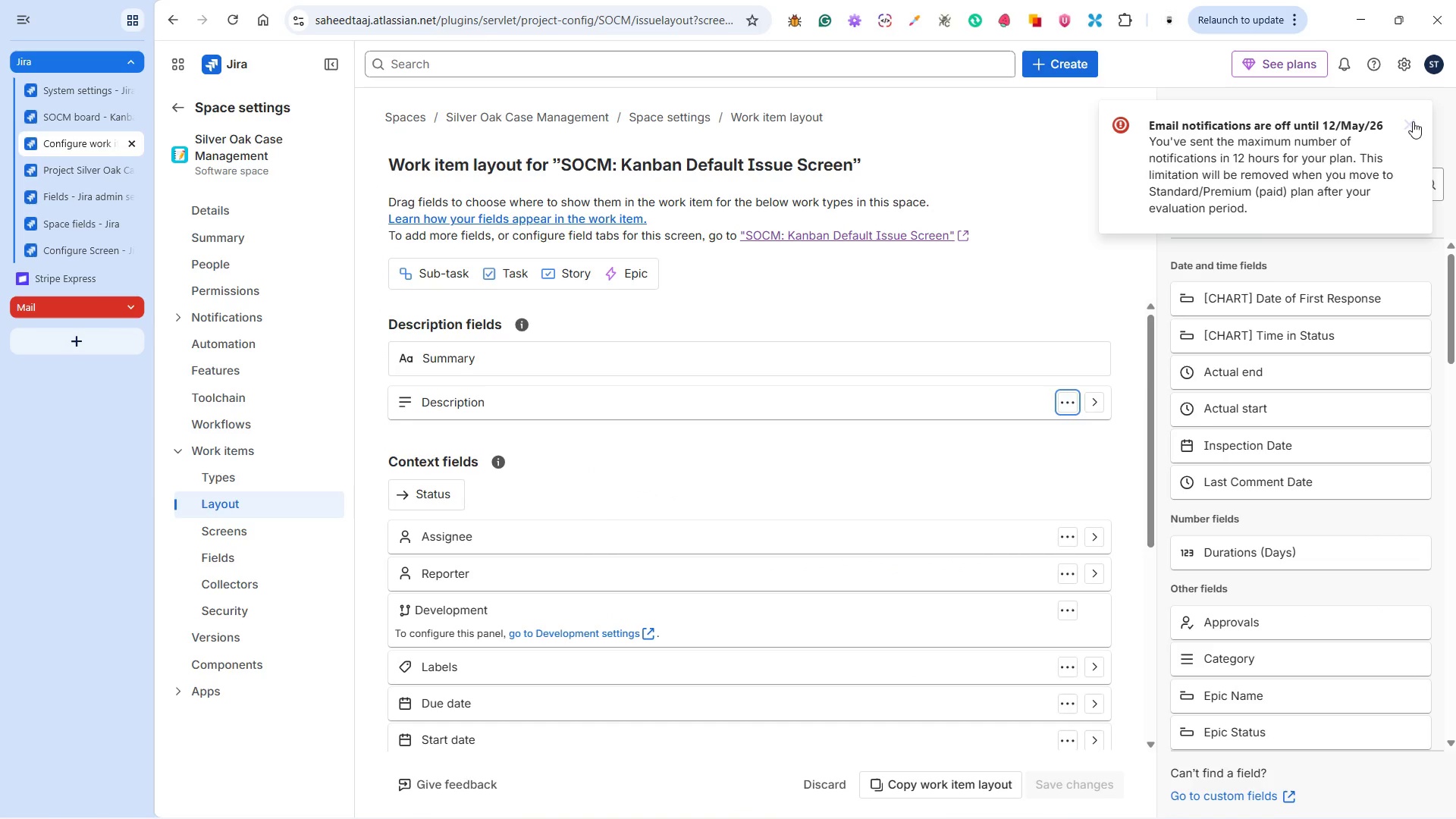 
wait(10.14)
 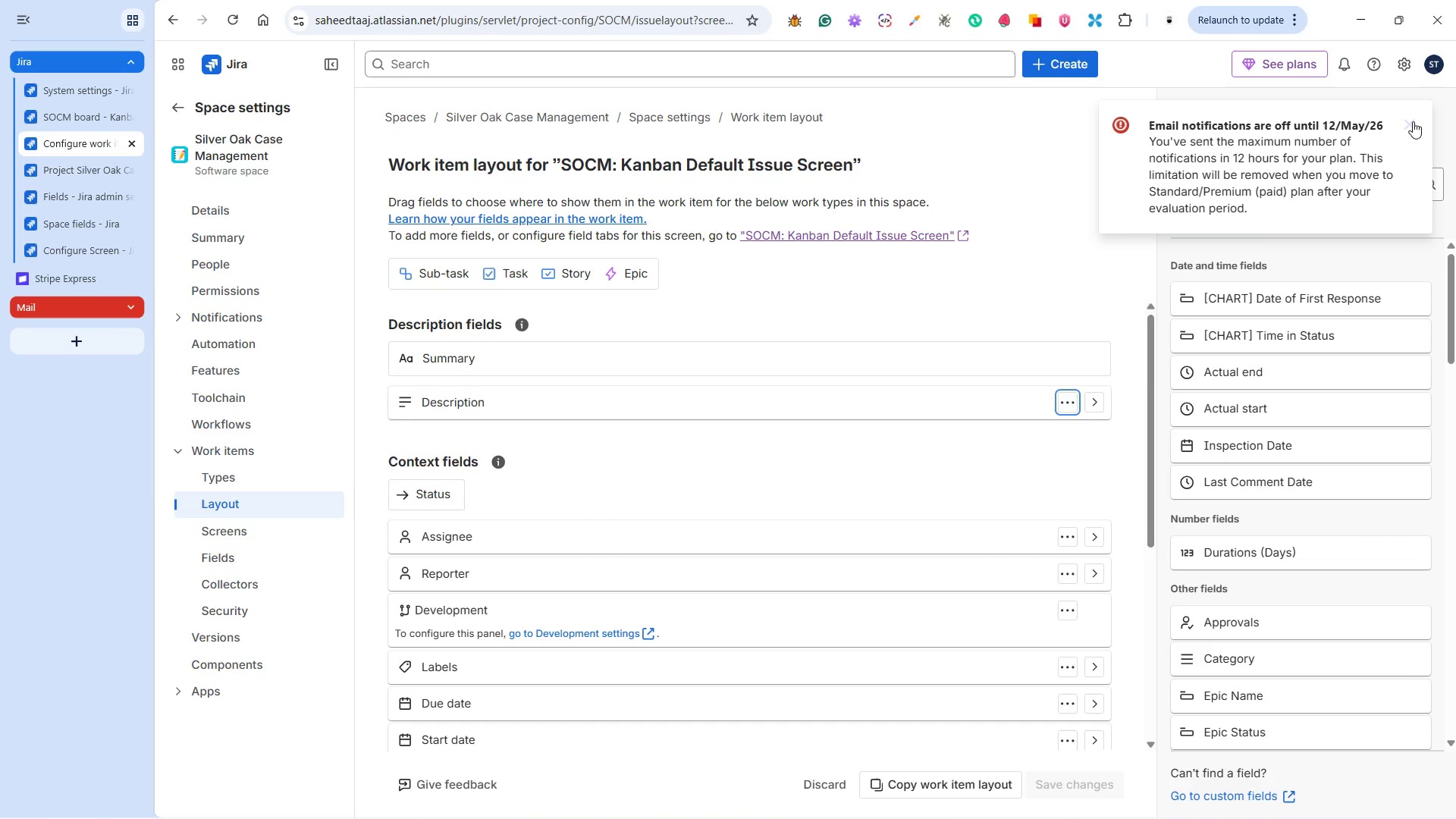 
left_click([45, 113])
 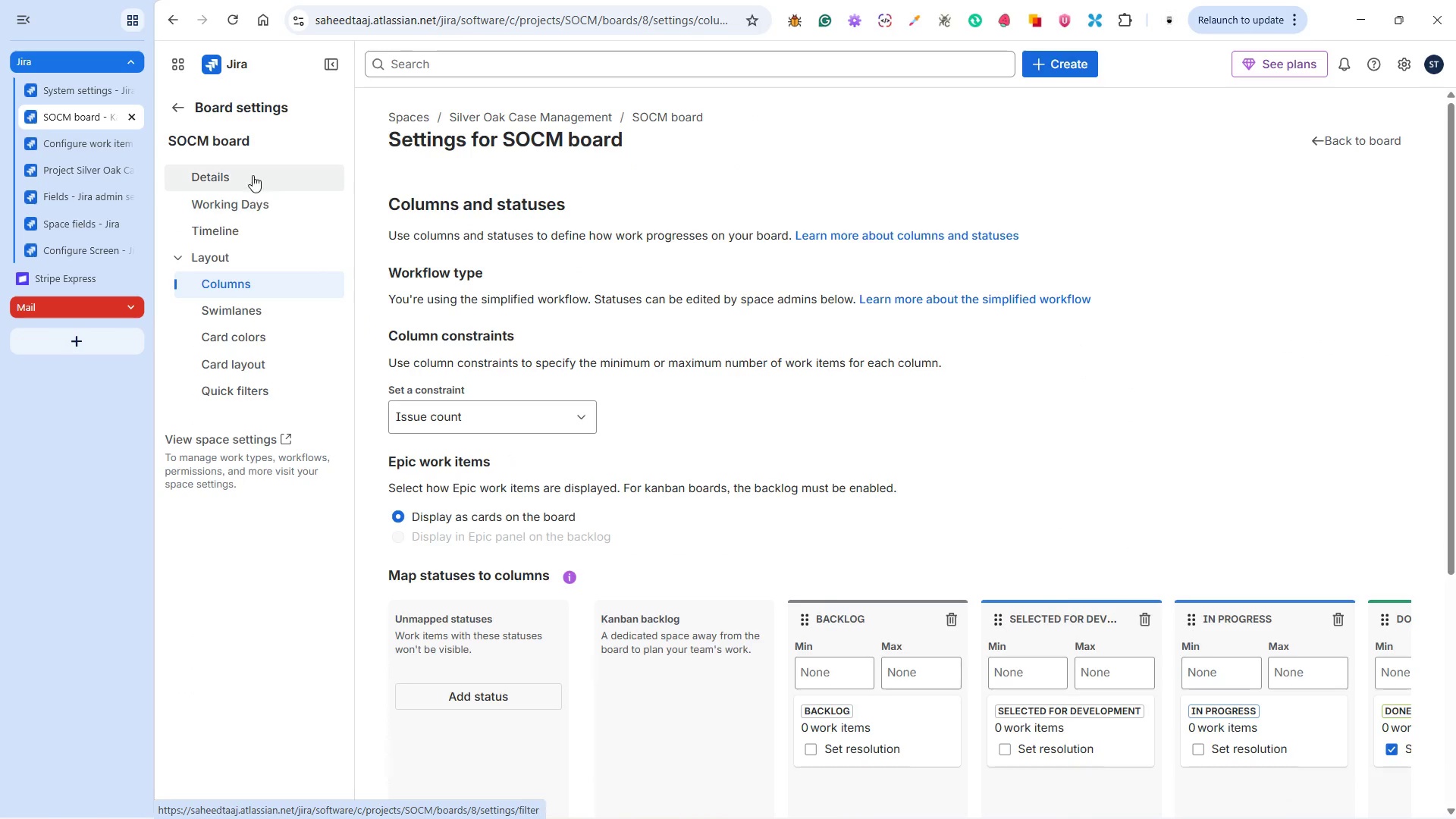 
wait(6.72)
 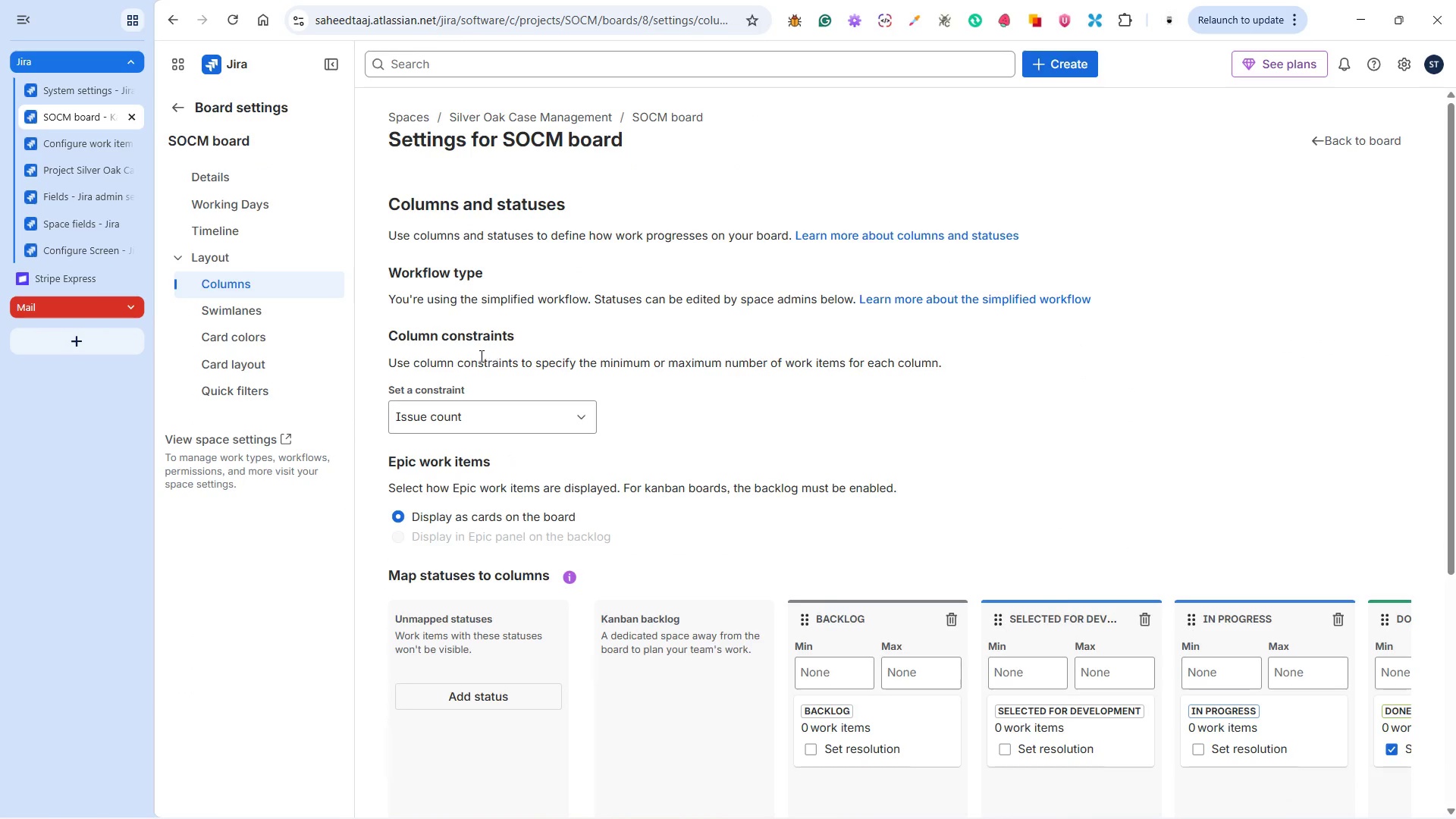 
left_click([233, 18])
 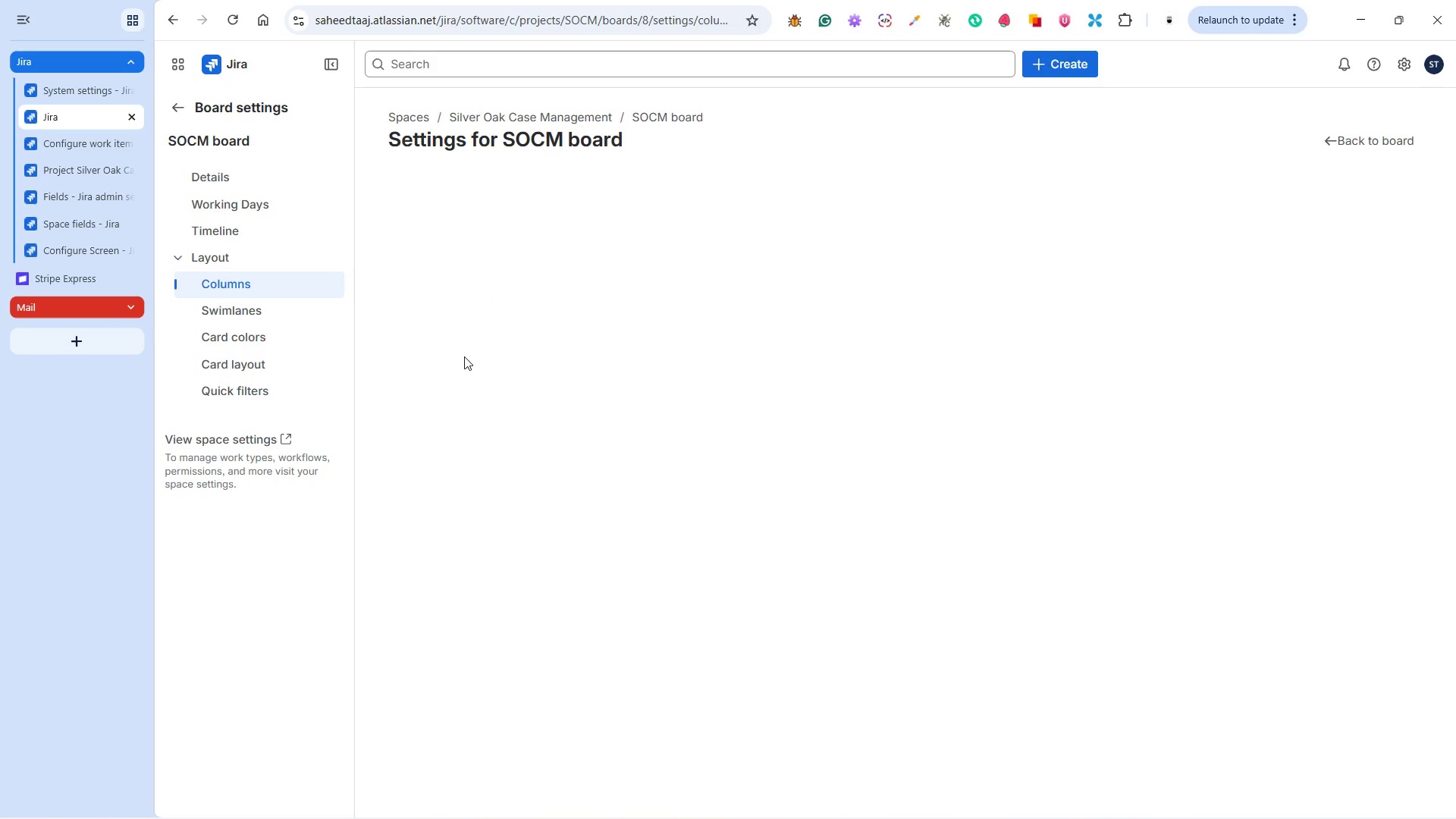 
wait(8.45)
 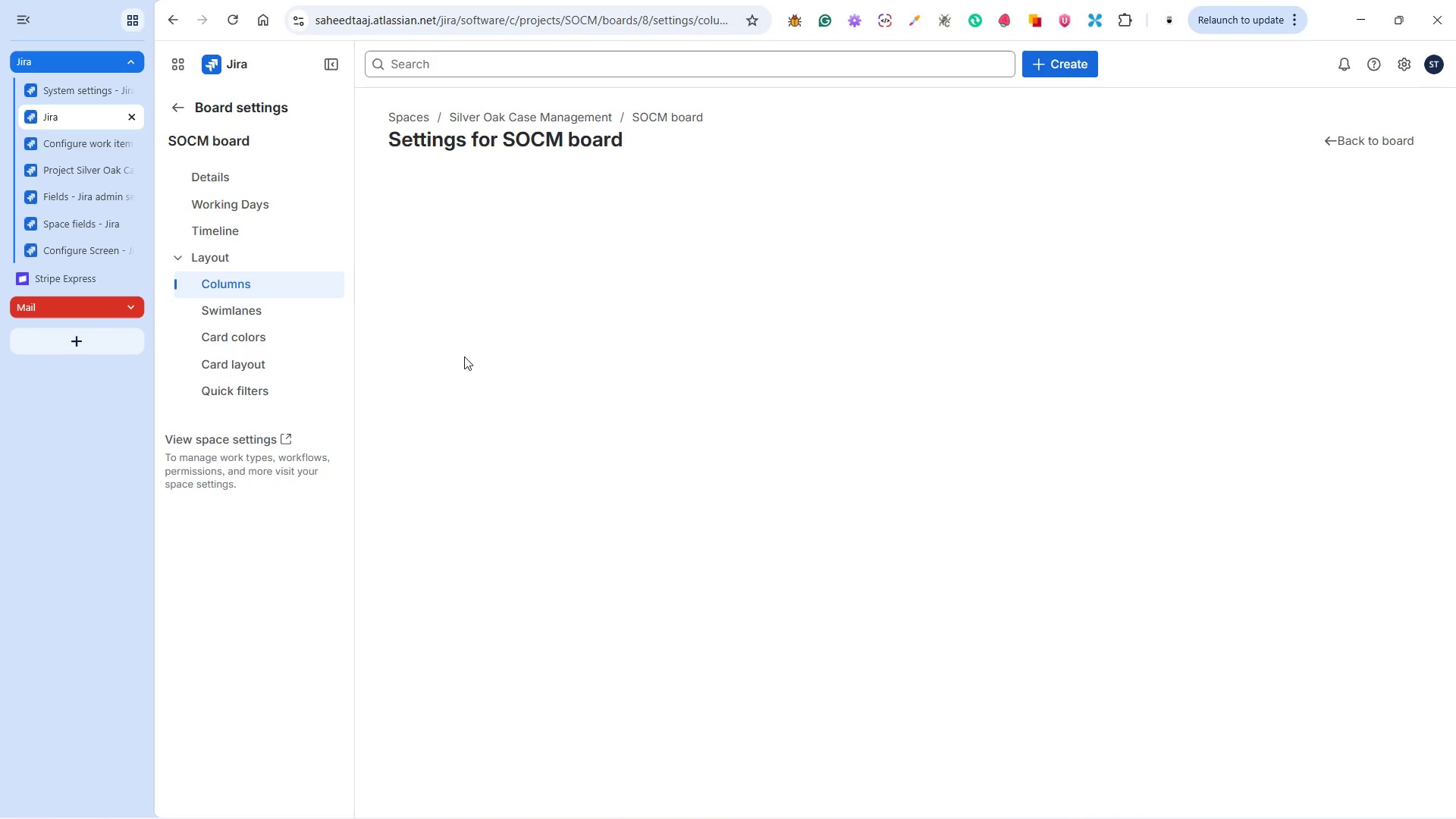 
scroll: coordinate [746, 587], scroll_direction: down, amount: 3.0
 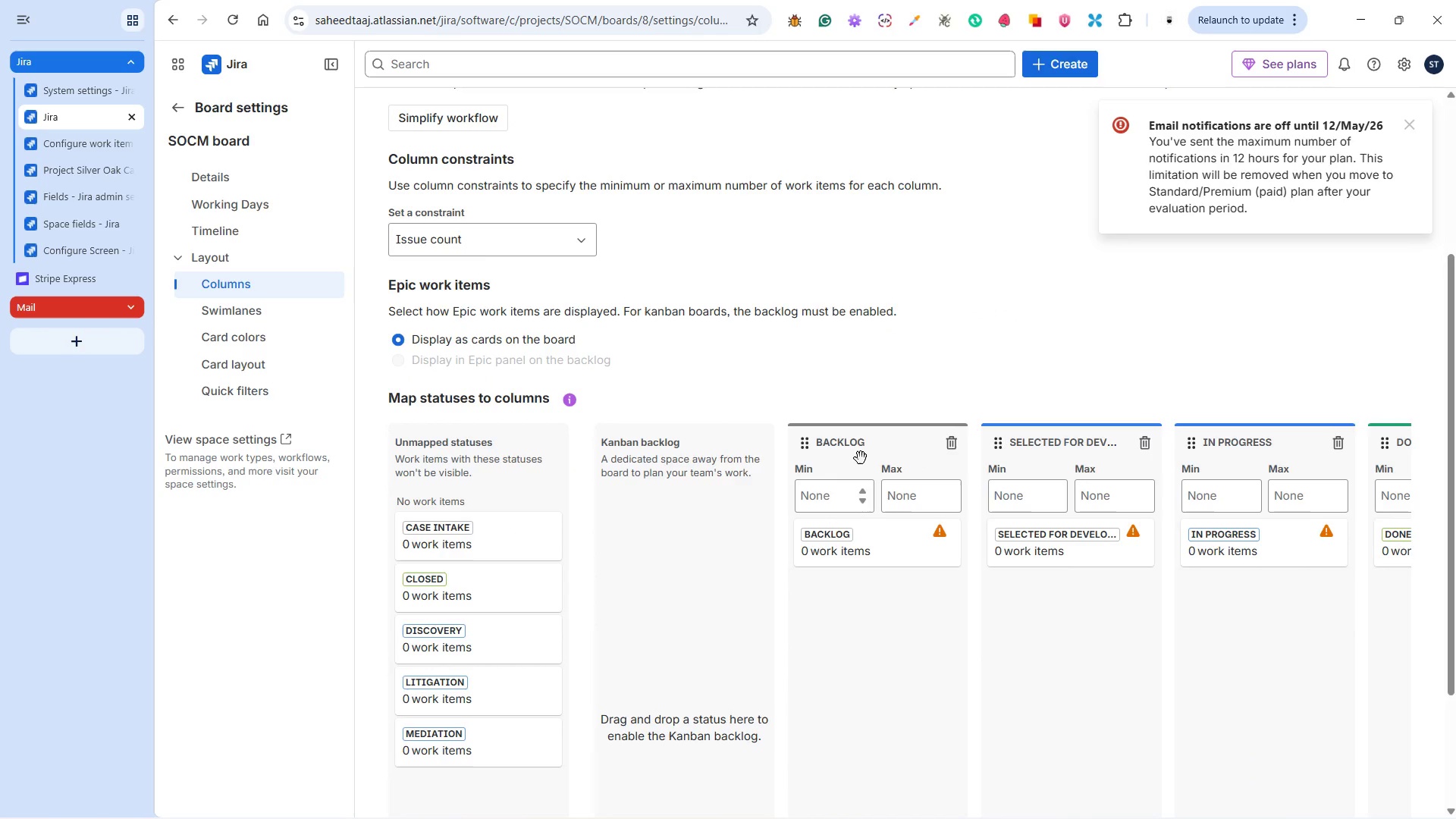 
left_click([858, 450])
 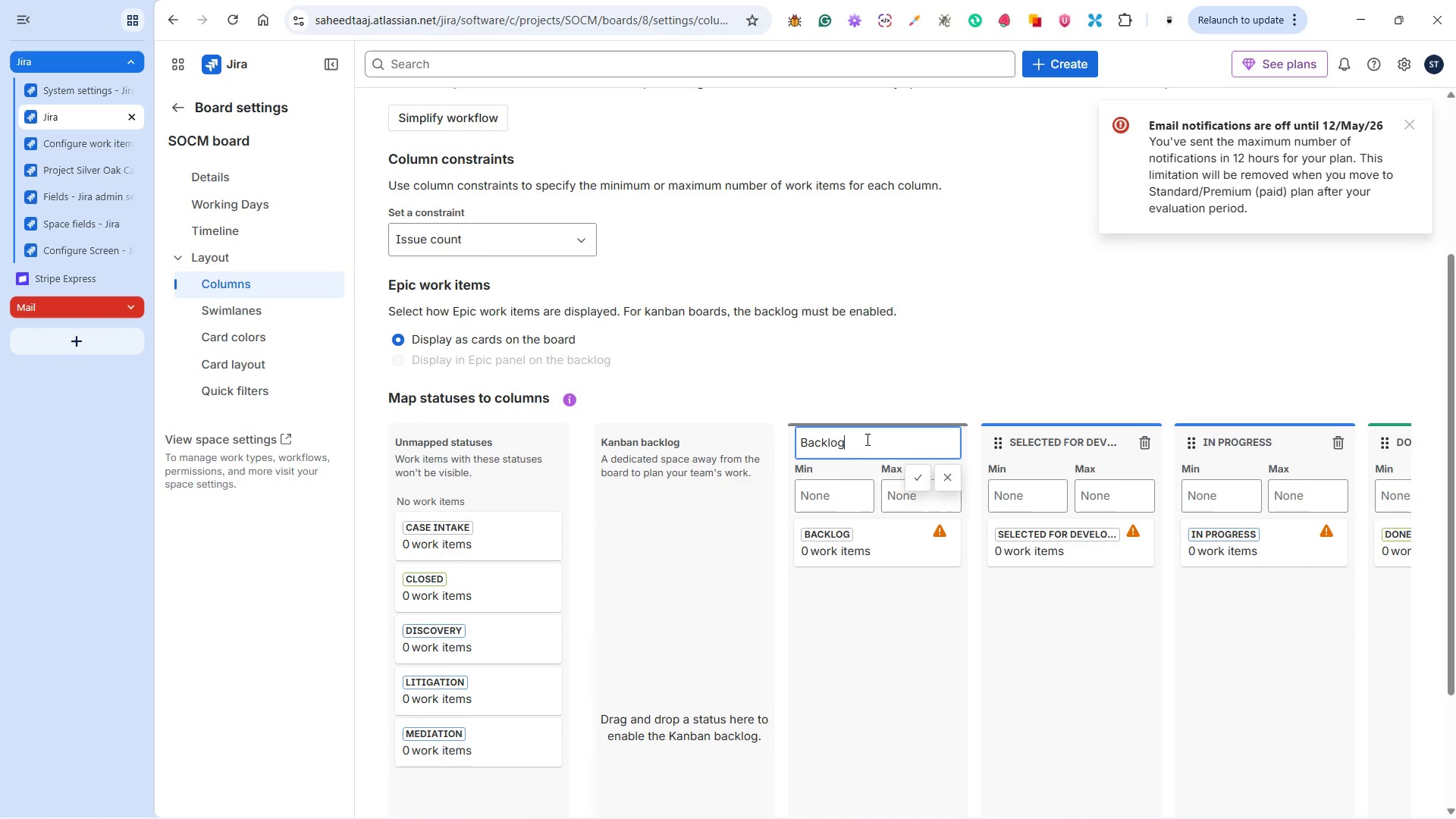 
left_click_drag(start_coordinate=[866, 438], to_coordinate=[755, 441])
 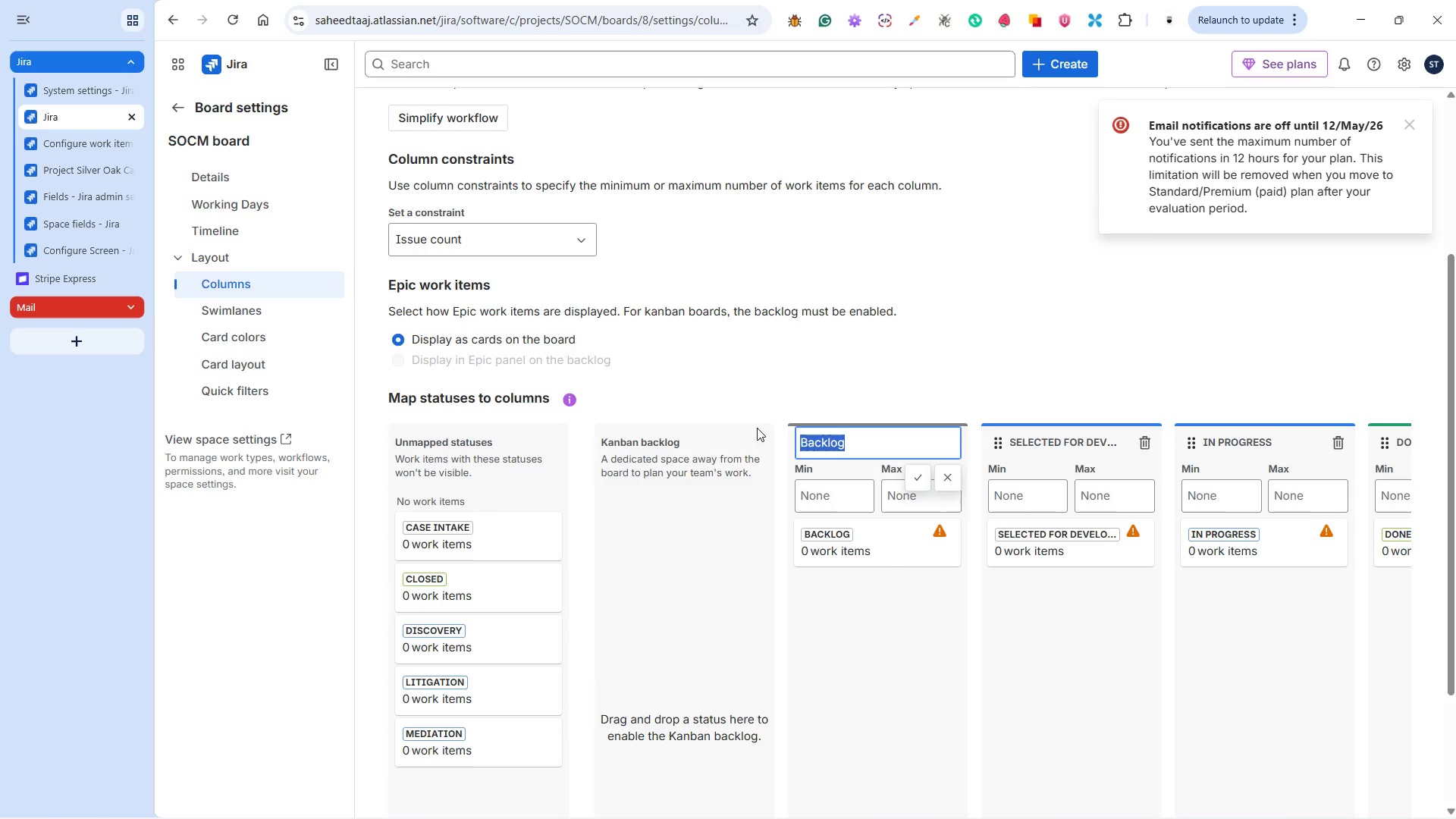 
type(Case Intake)
 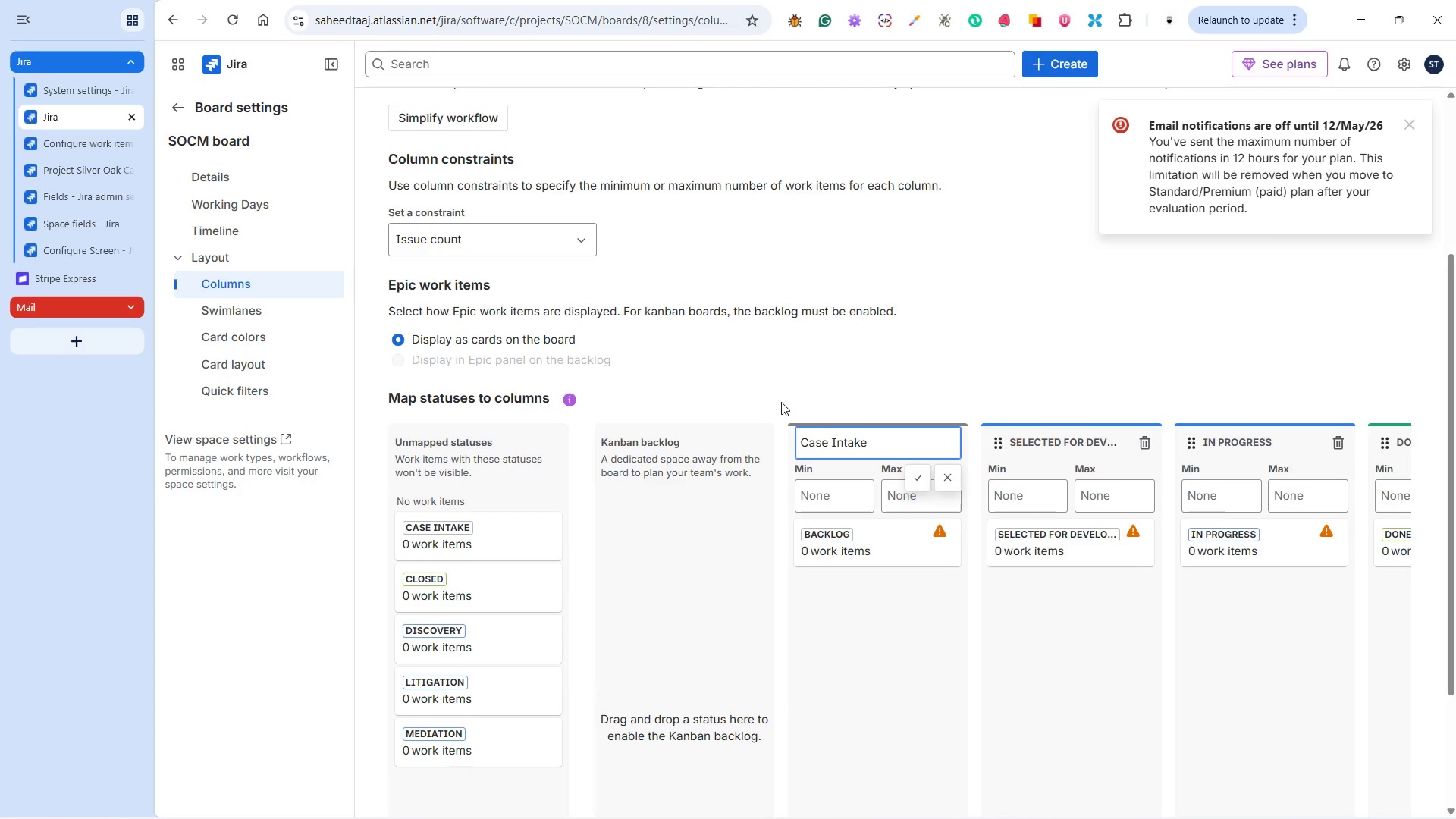 
left_click([921, 487])
 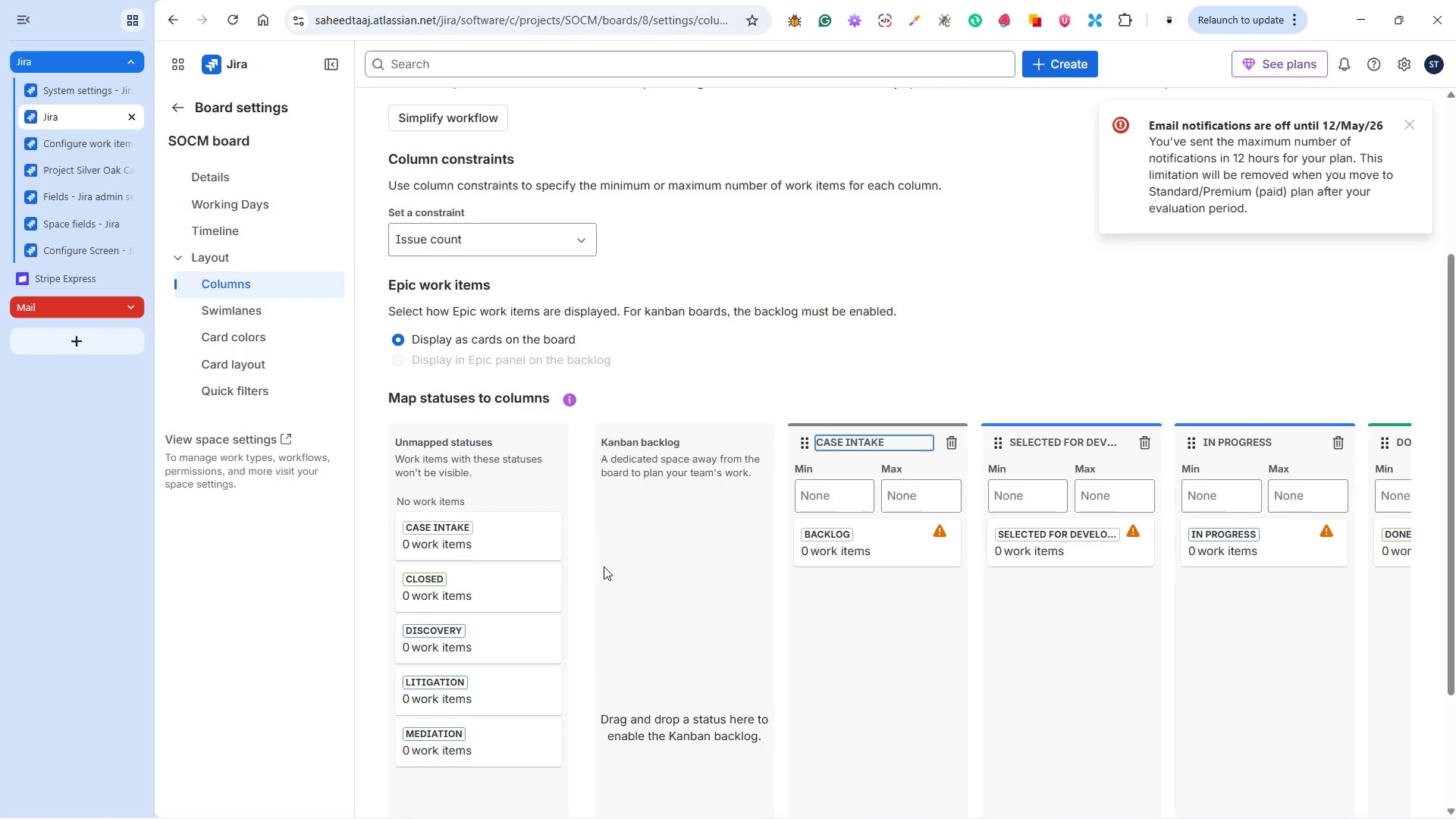 
left_click_drag(start_coordinate=[475, 541], to_coordinate=[858, 585])
 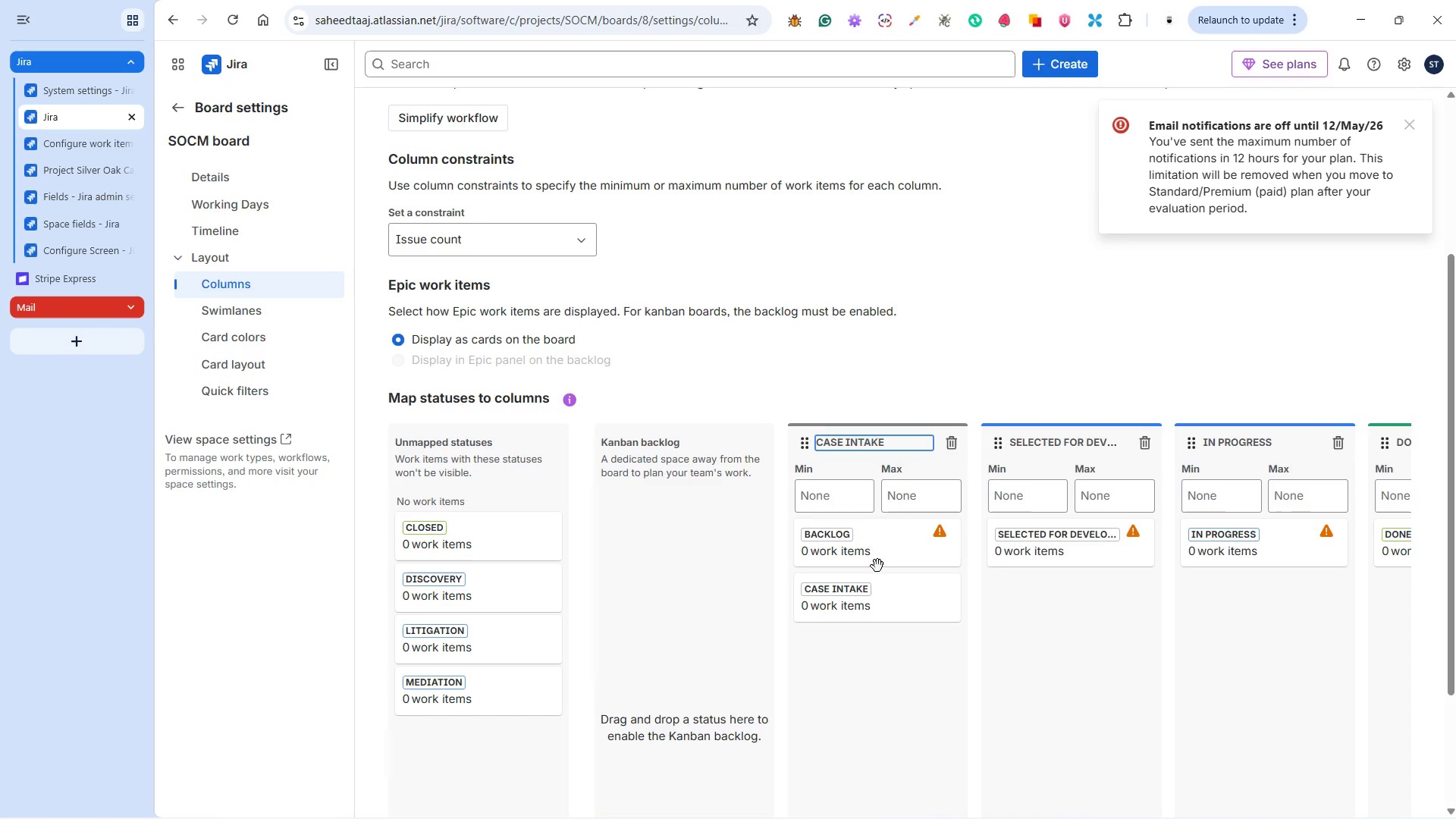 
left_click_drag(start_coordinate=[872, 553], to_coordinate=[467, 751])
 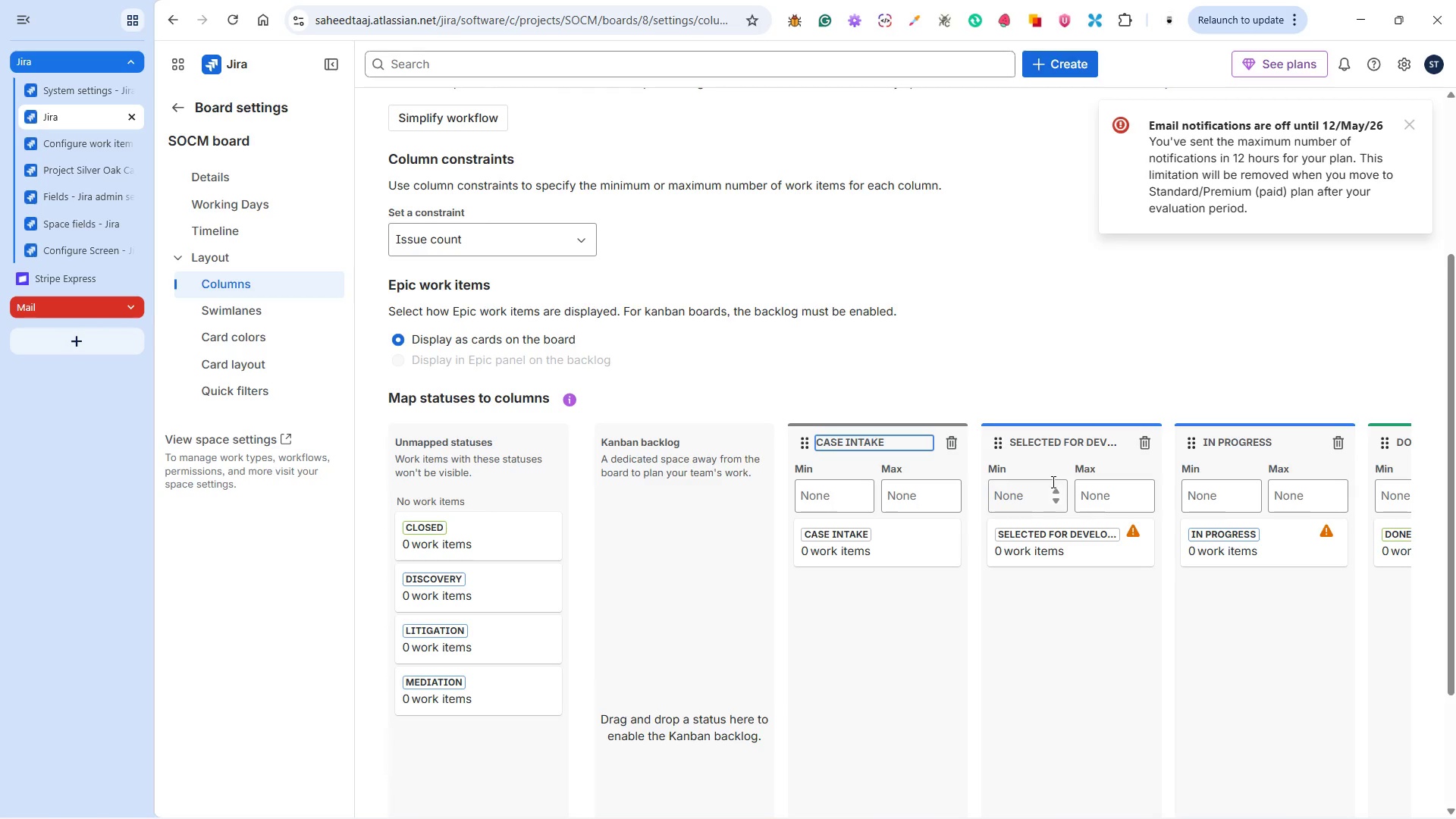 
wait(6.23)
 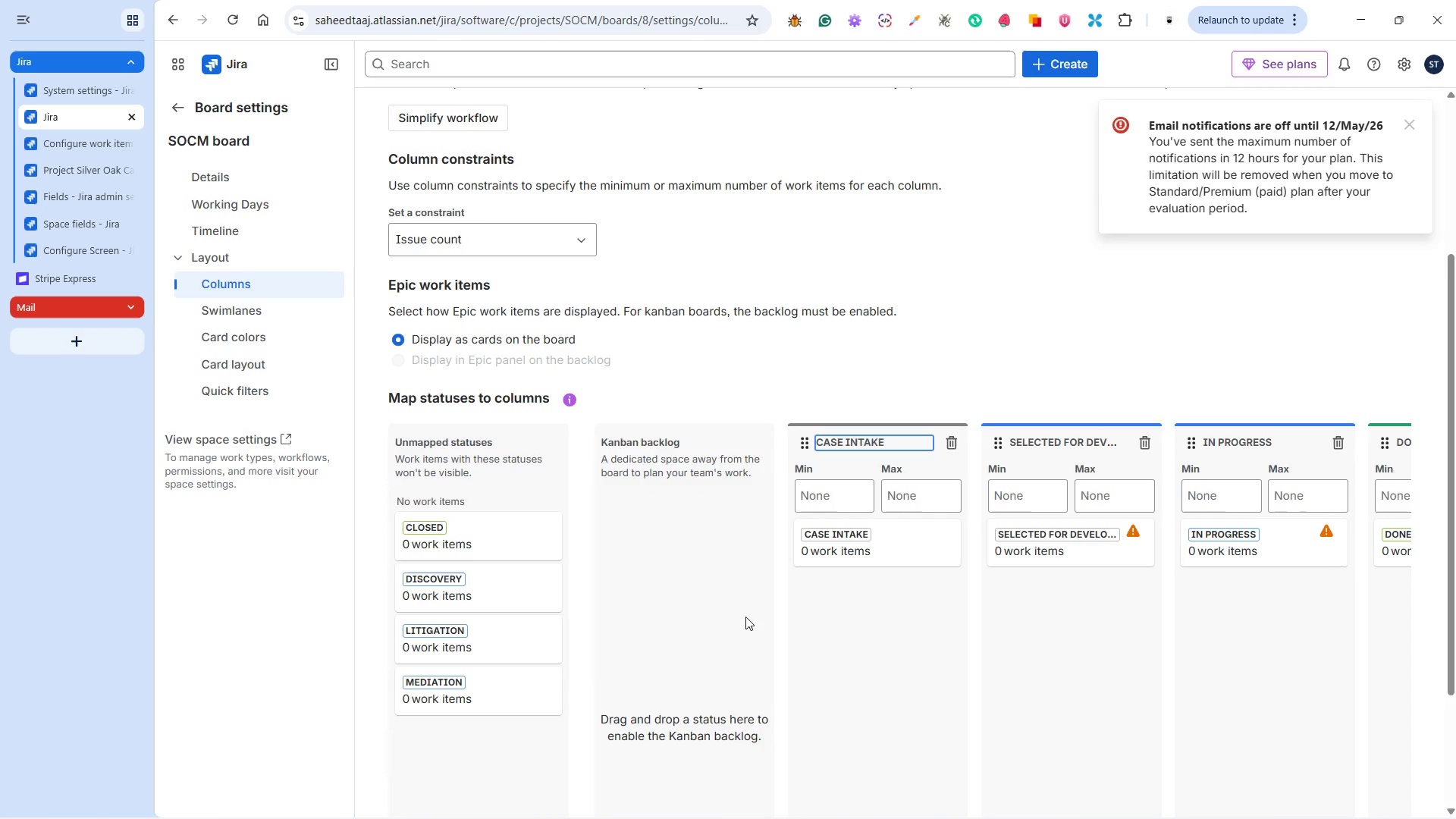 
left_click([1046, 445])
 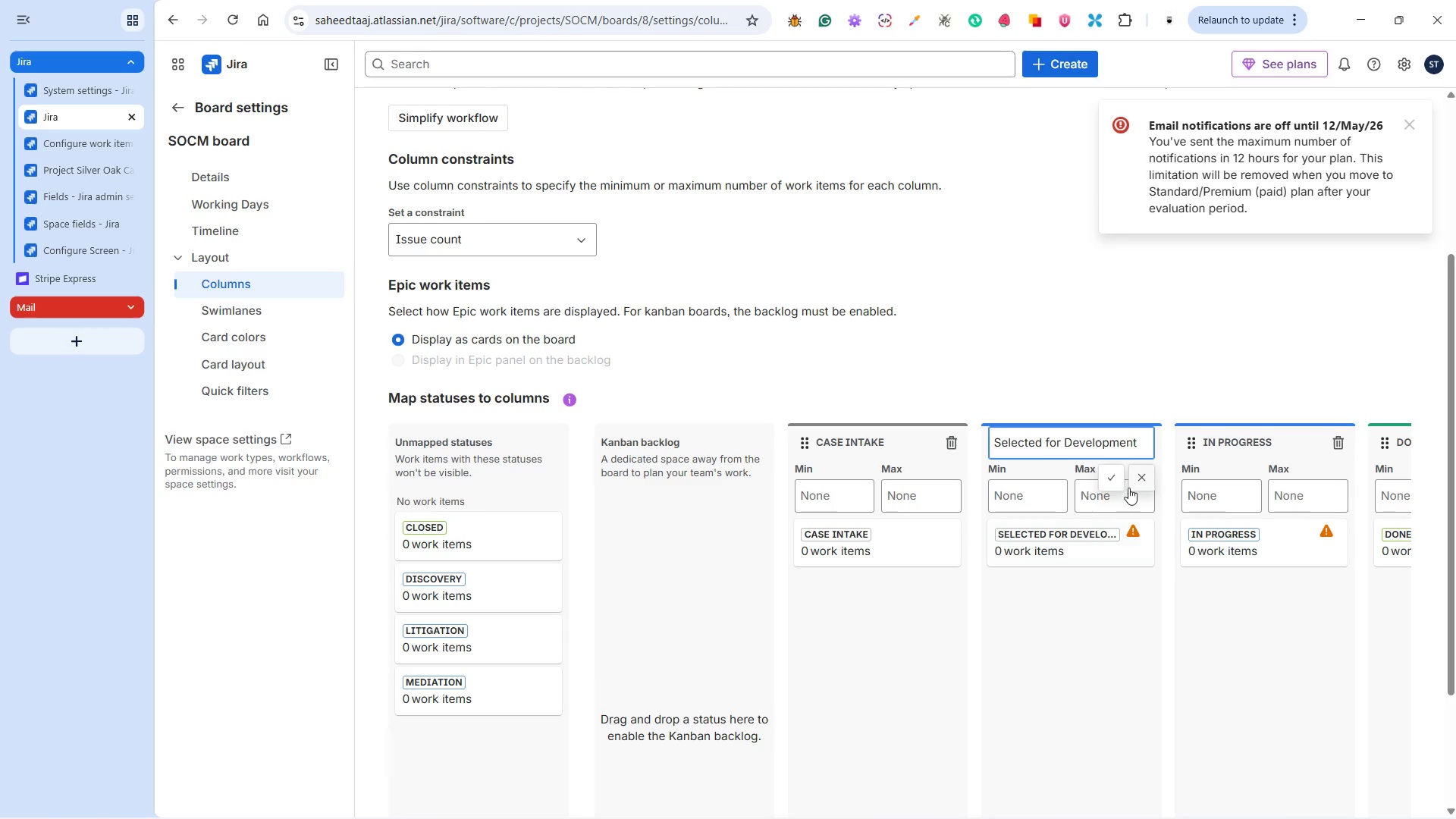 
left_click([1138, 487])
 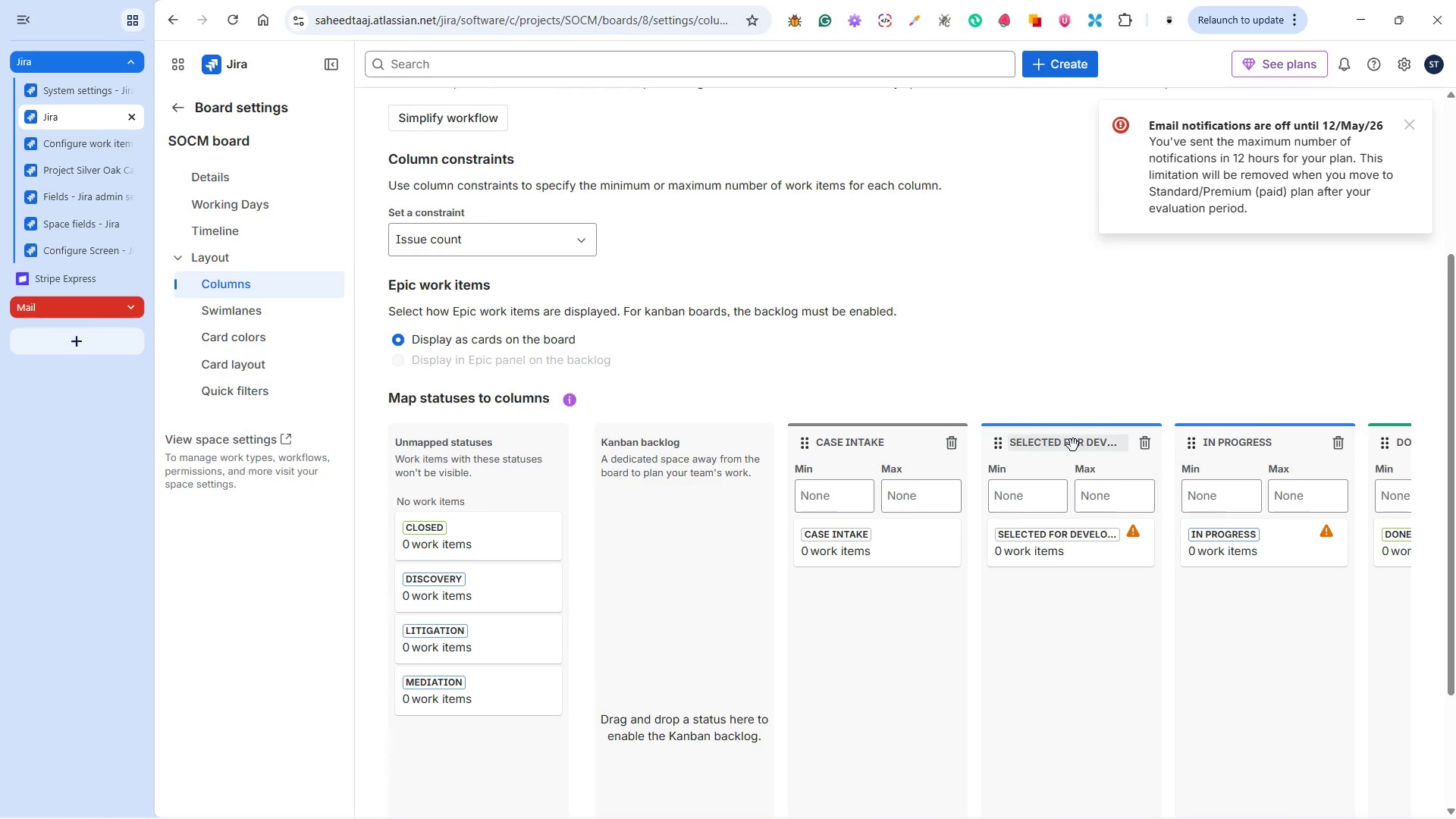 
wait(9.16)
 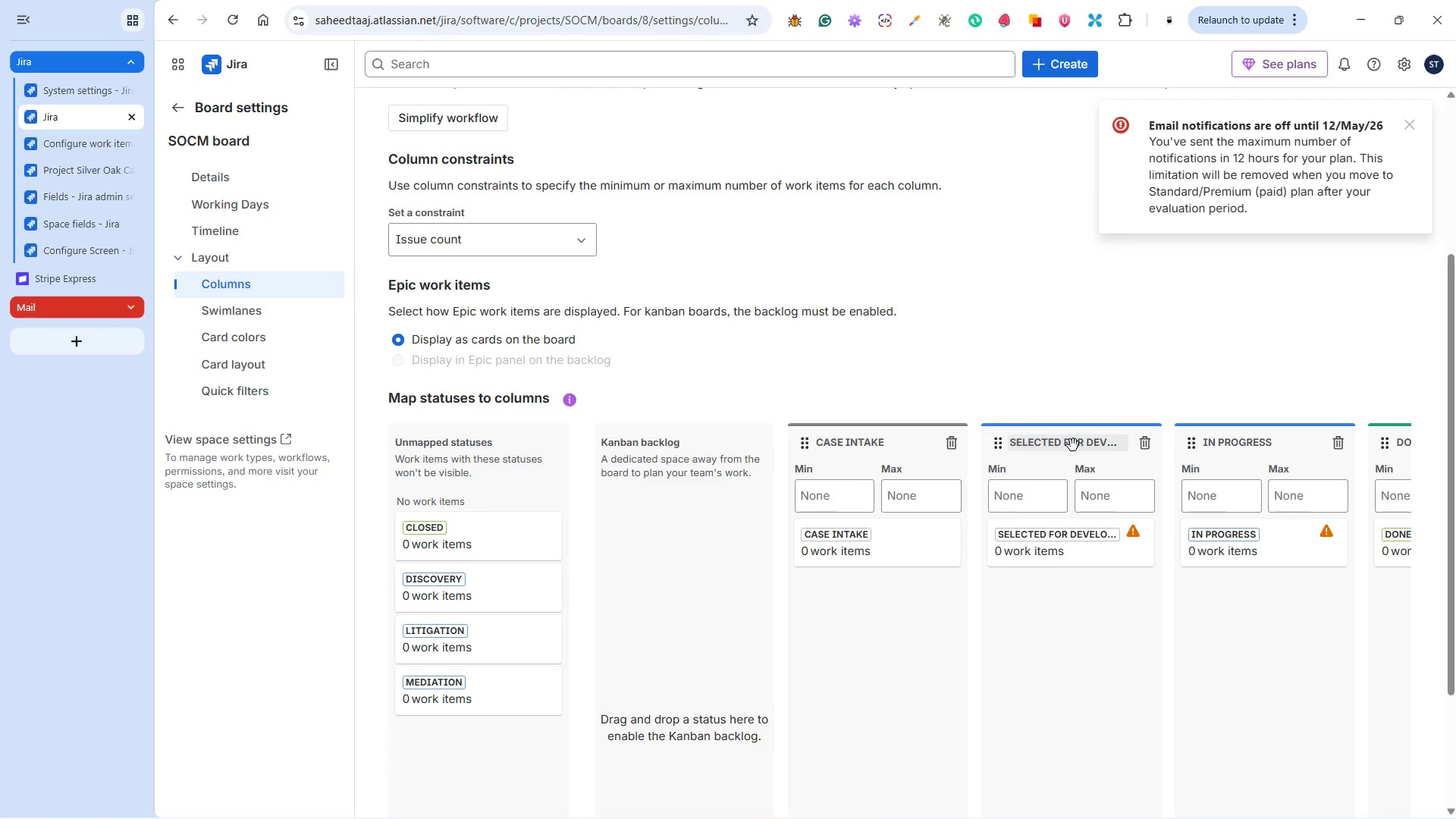 
left_click([1073, 444])
 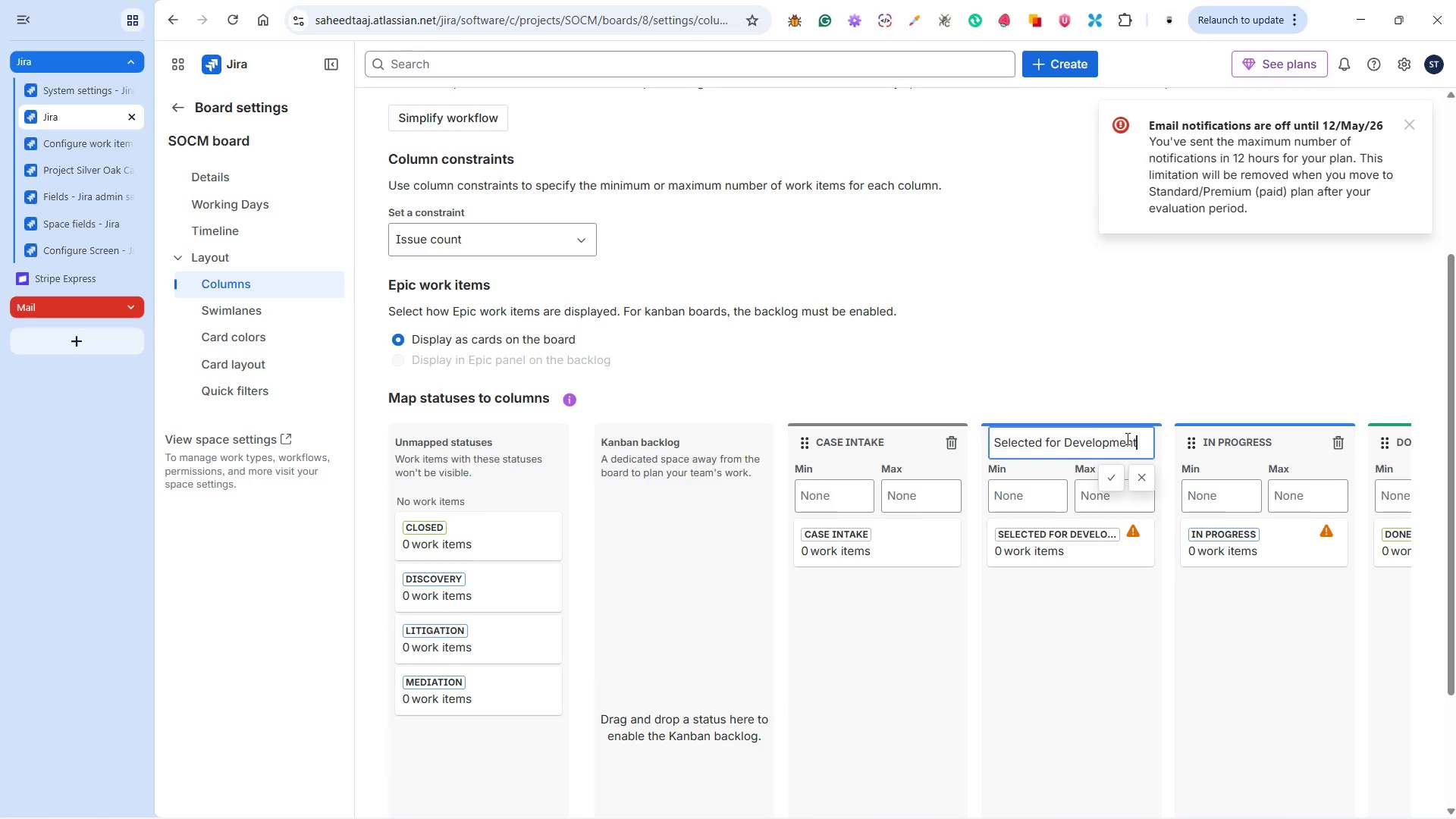 
left_click_drag(start_coordinate=[1137, 438], to_coordinate=[999, 436])
 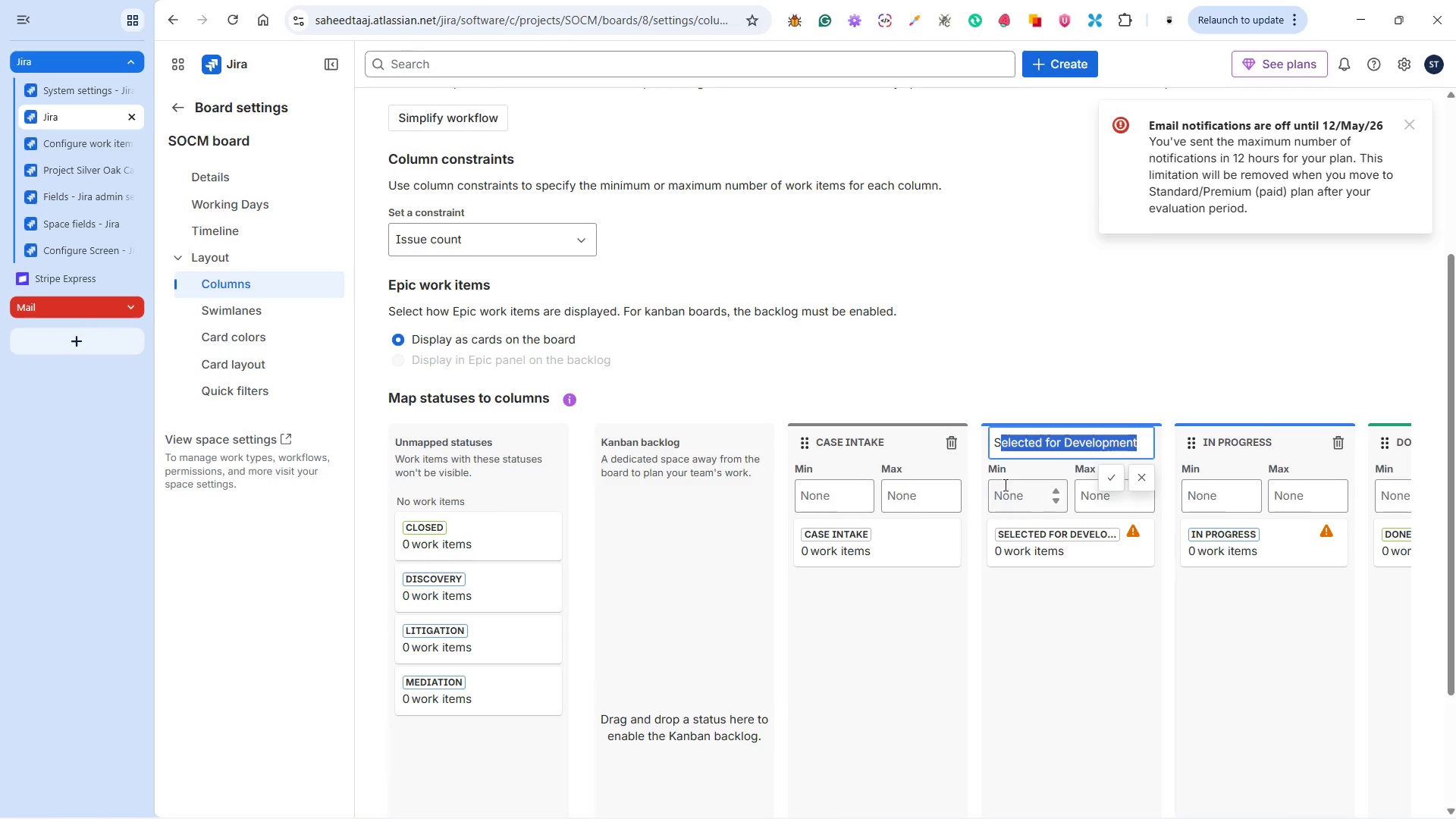 
key(Backspace)
key(Backspace)
type(Discovry)
 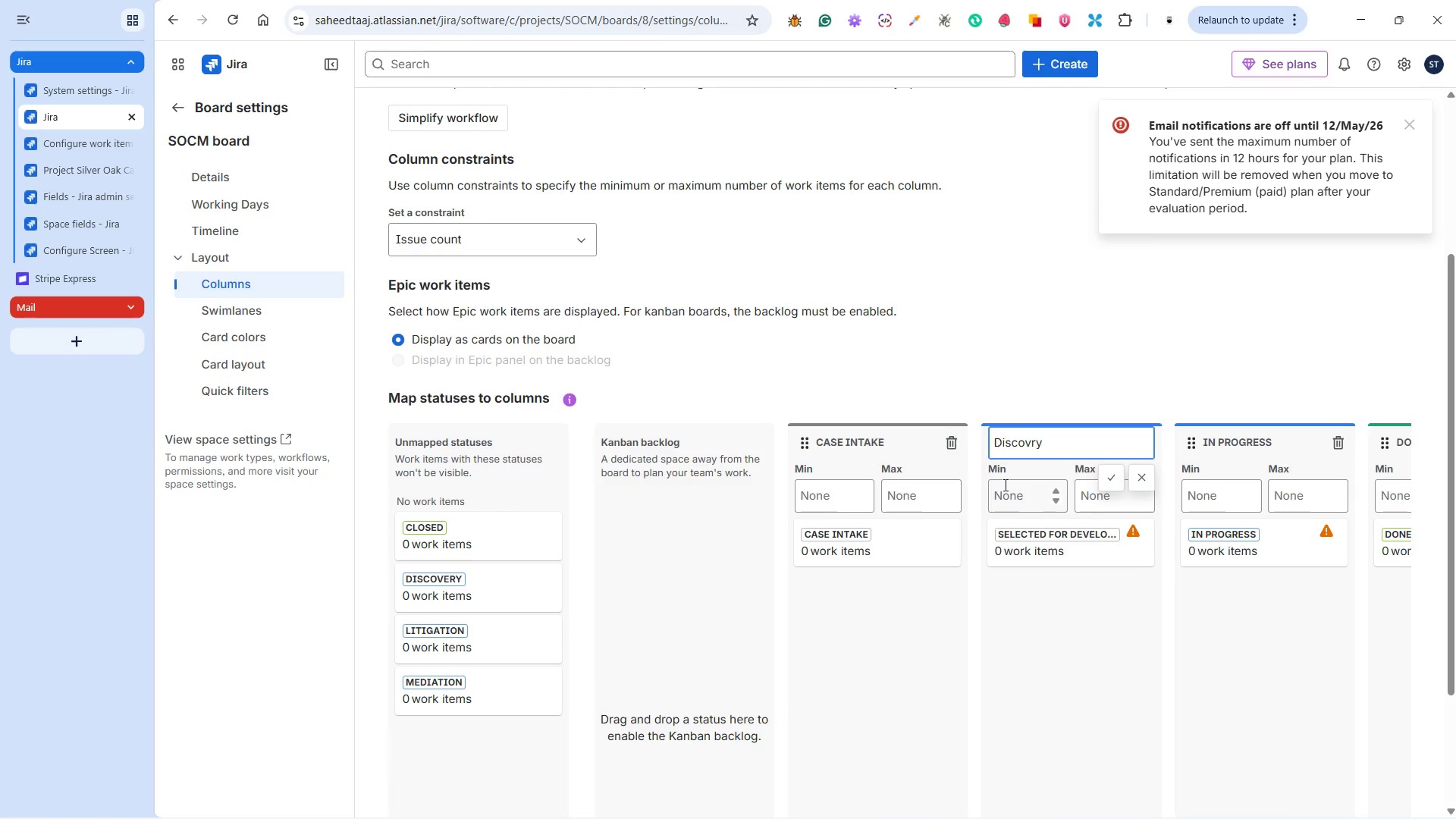 
key(ArrowLeft)
 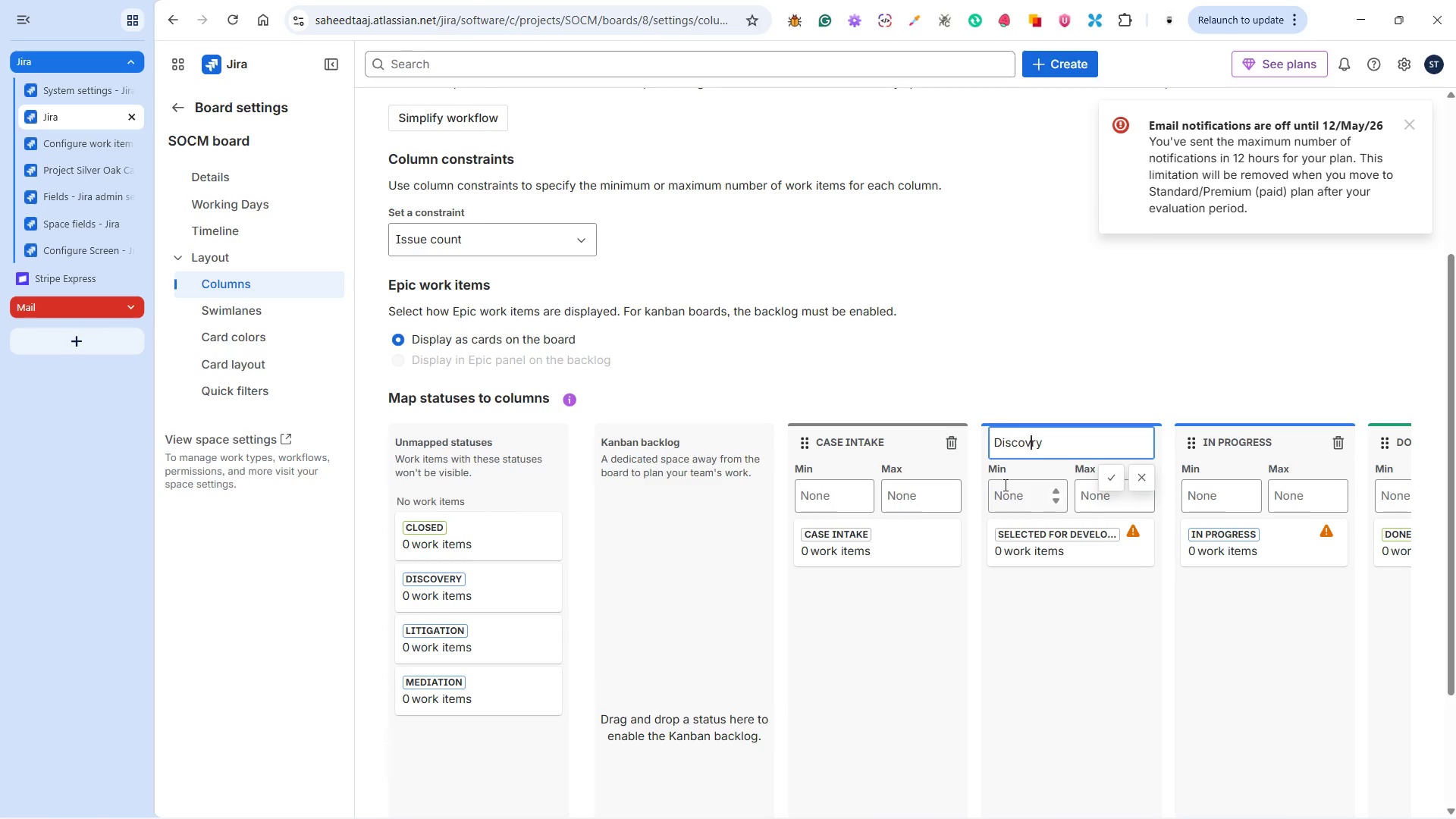 
key(ArrowLeft)
 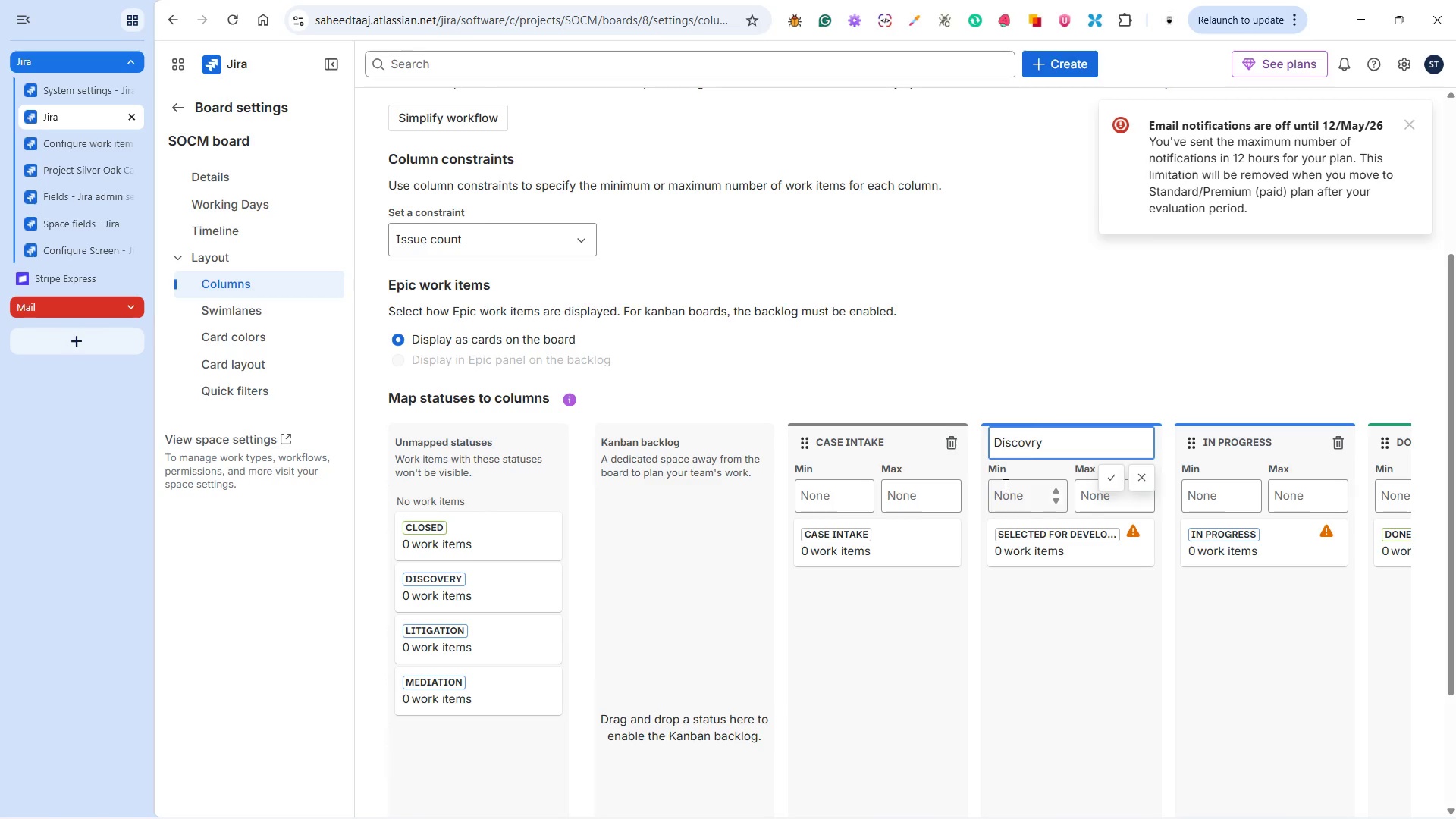 
key(E)
 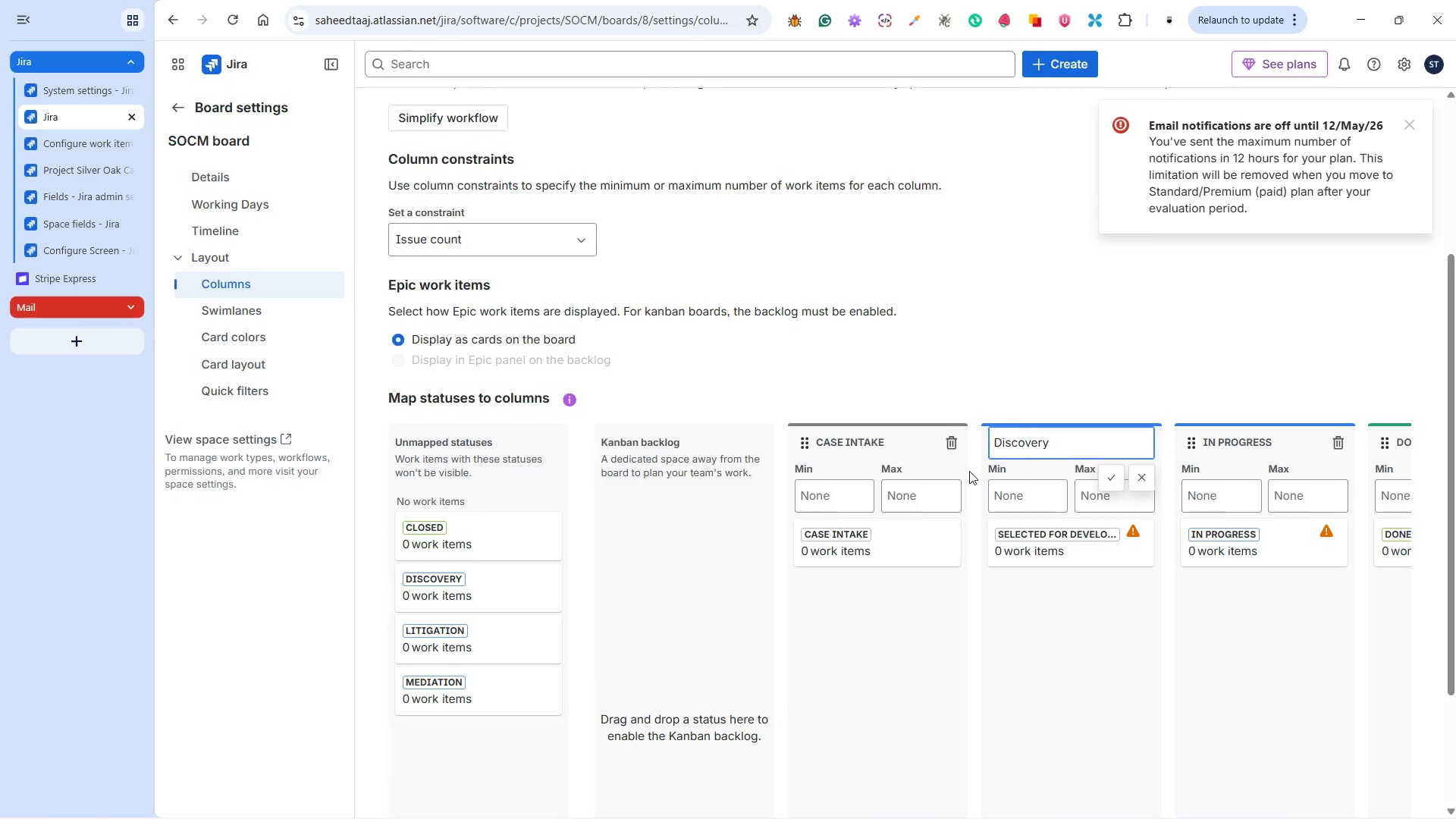 
wait(6.55)
 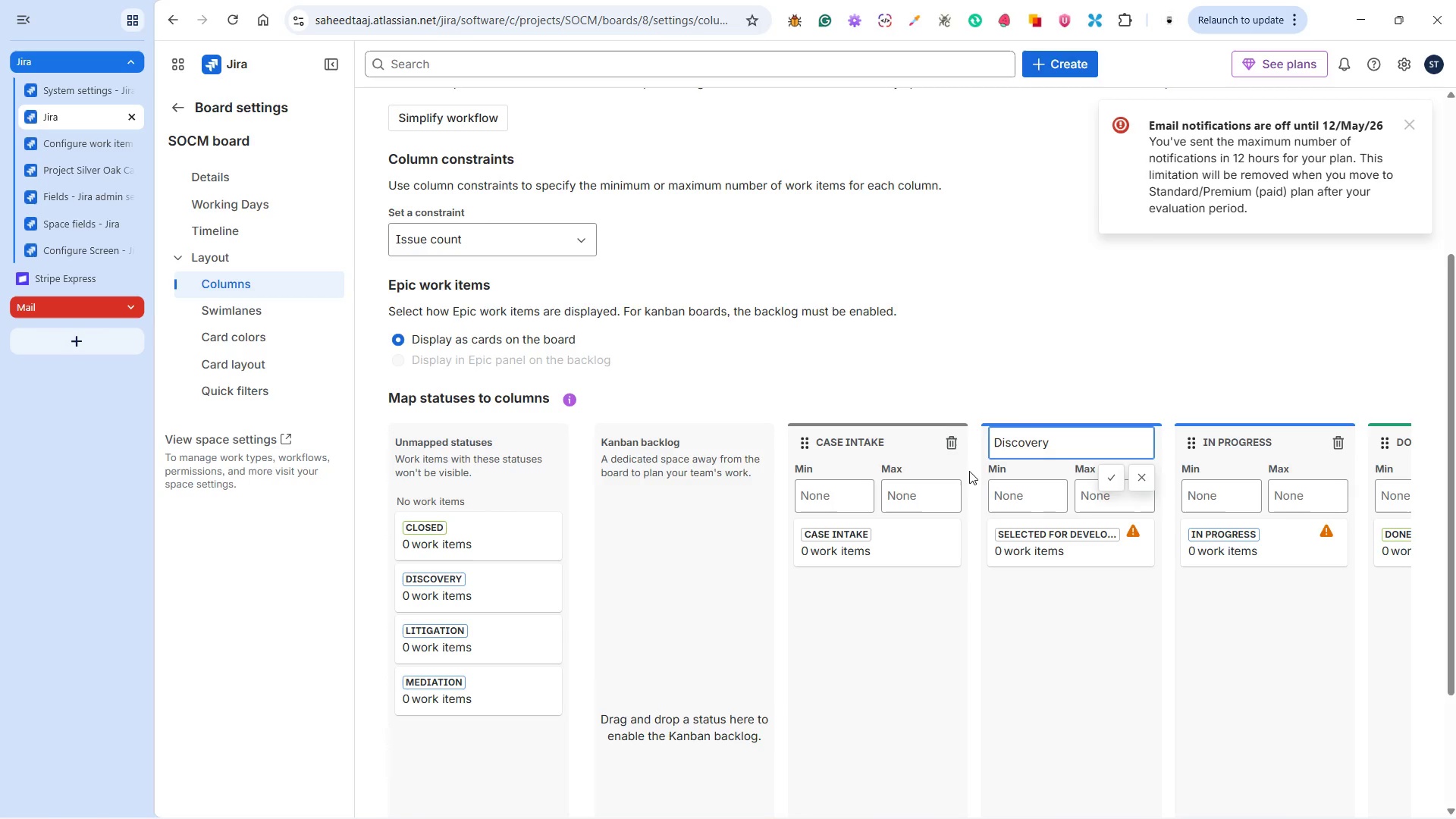 
left_click([1115, 479])
 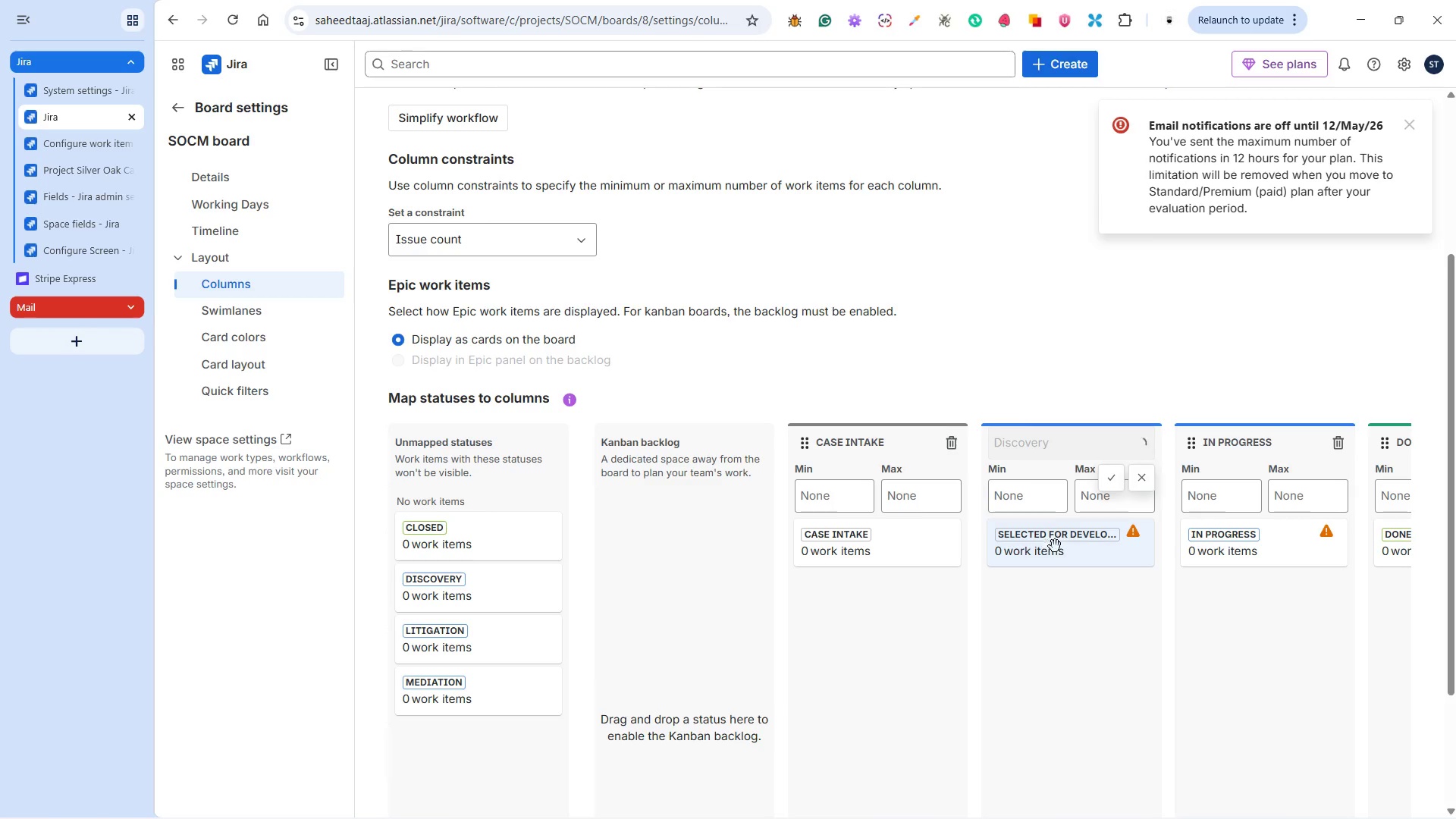 
left_click_drag(start_coordinate=[1059, 546], to_coordinate=[477, 735])
 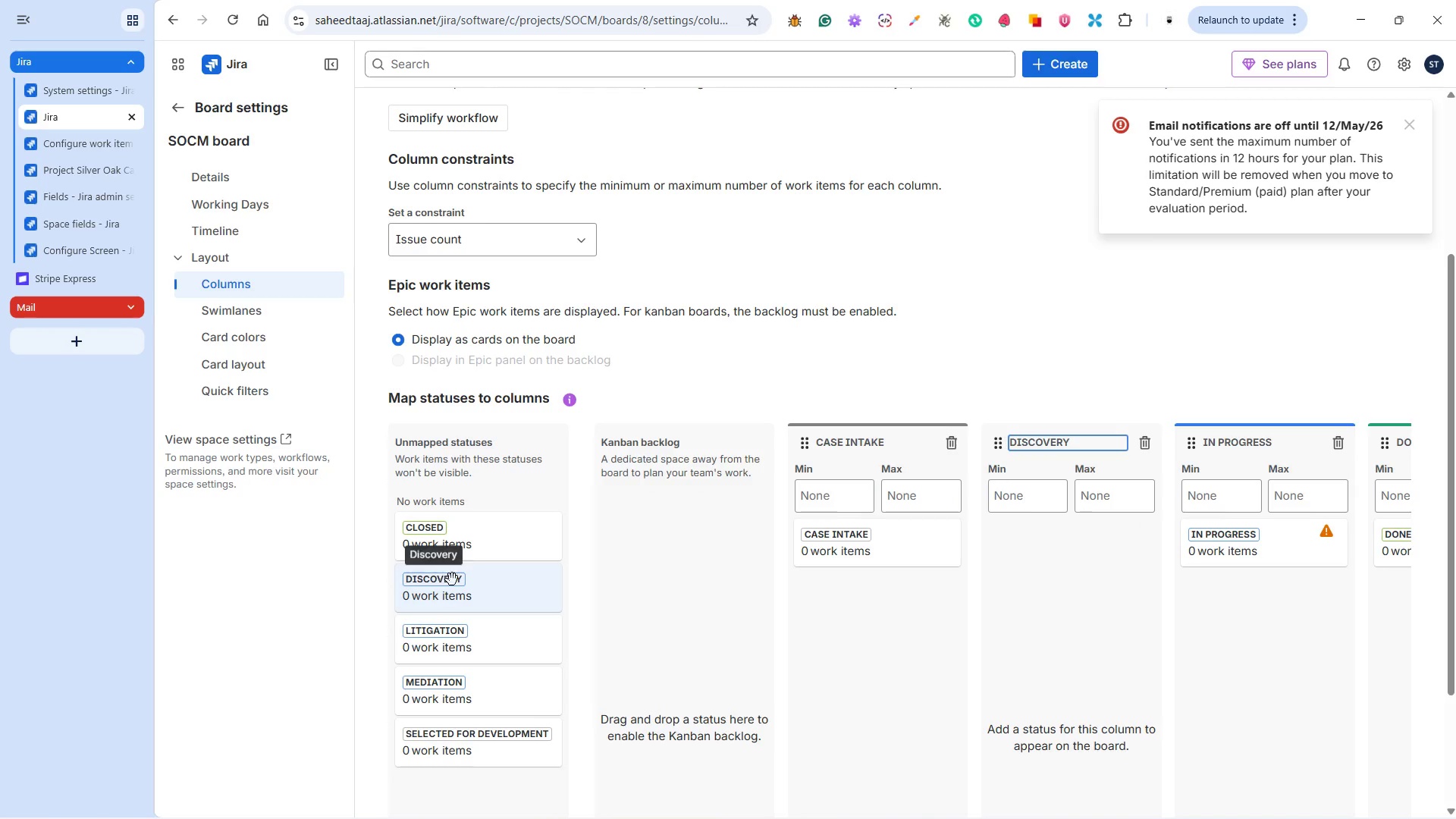 
left_click_drag(start_coordinate=[447, 589], to_coordinate=[1057, 536])
 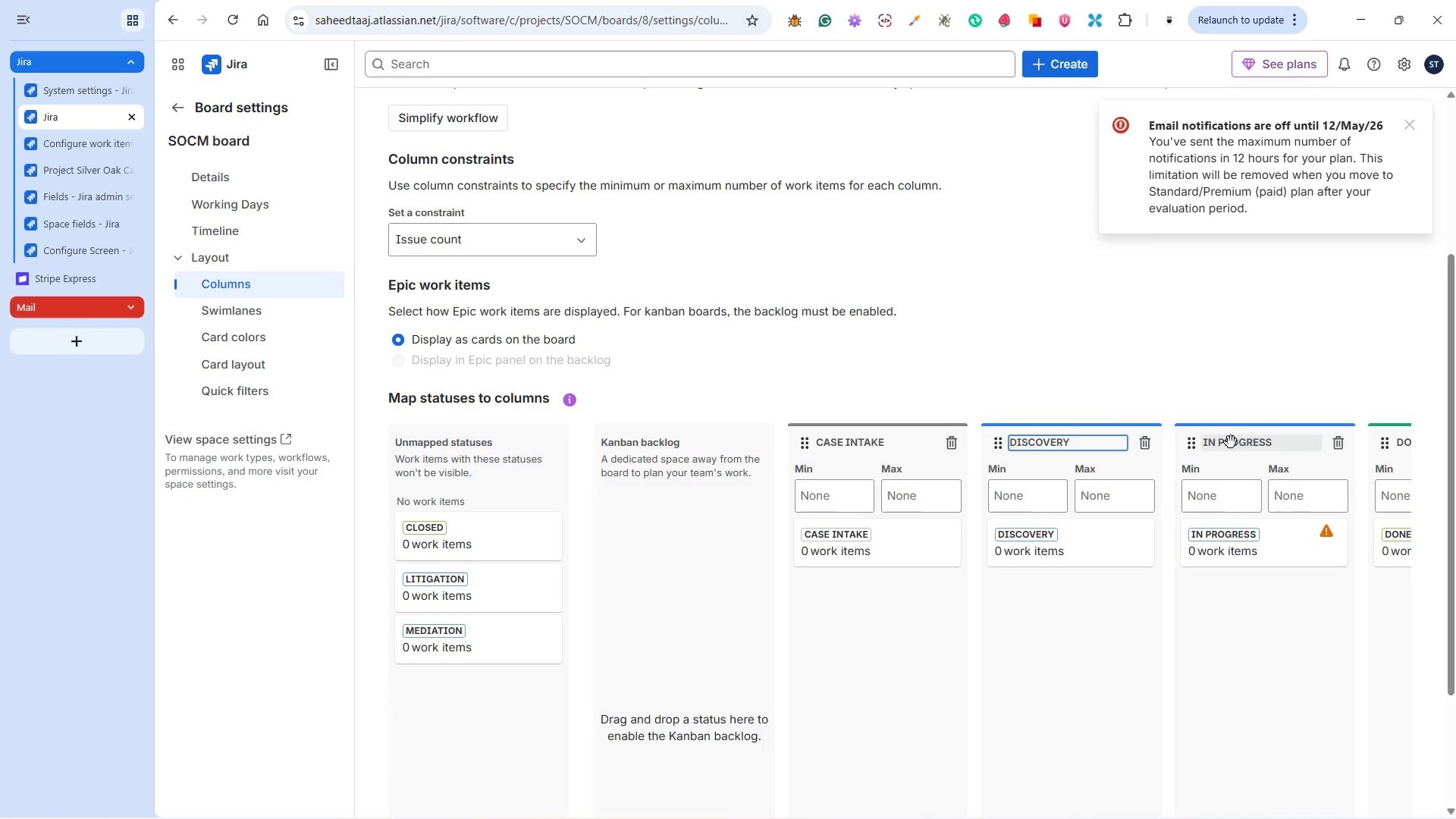 
wait(6.27)
 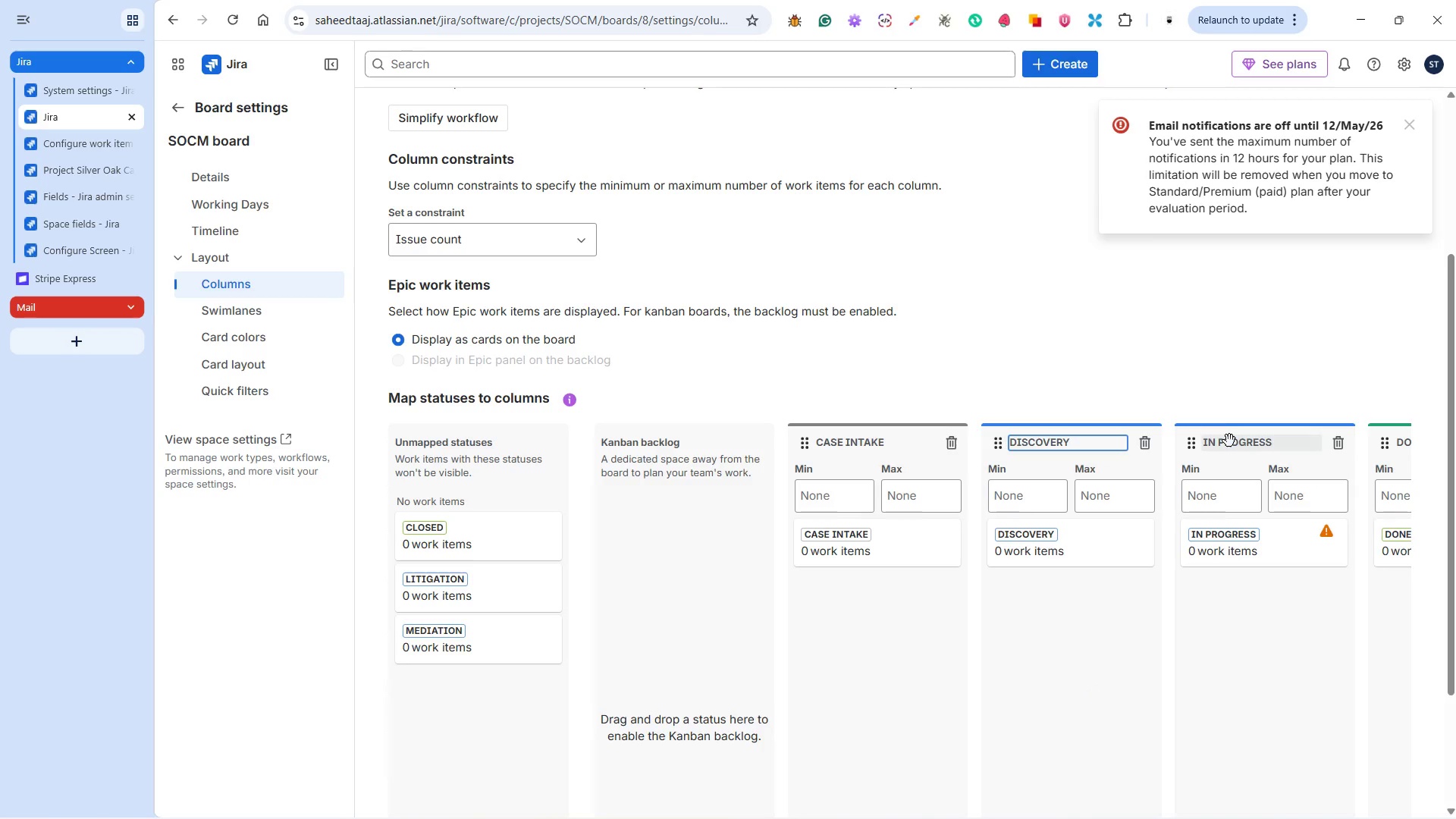 
left_click_drag(start_coordinate=[1260, 443], to_coordinate=[1175, 444])
 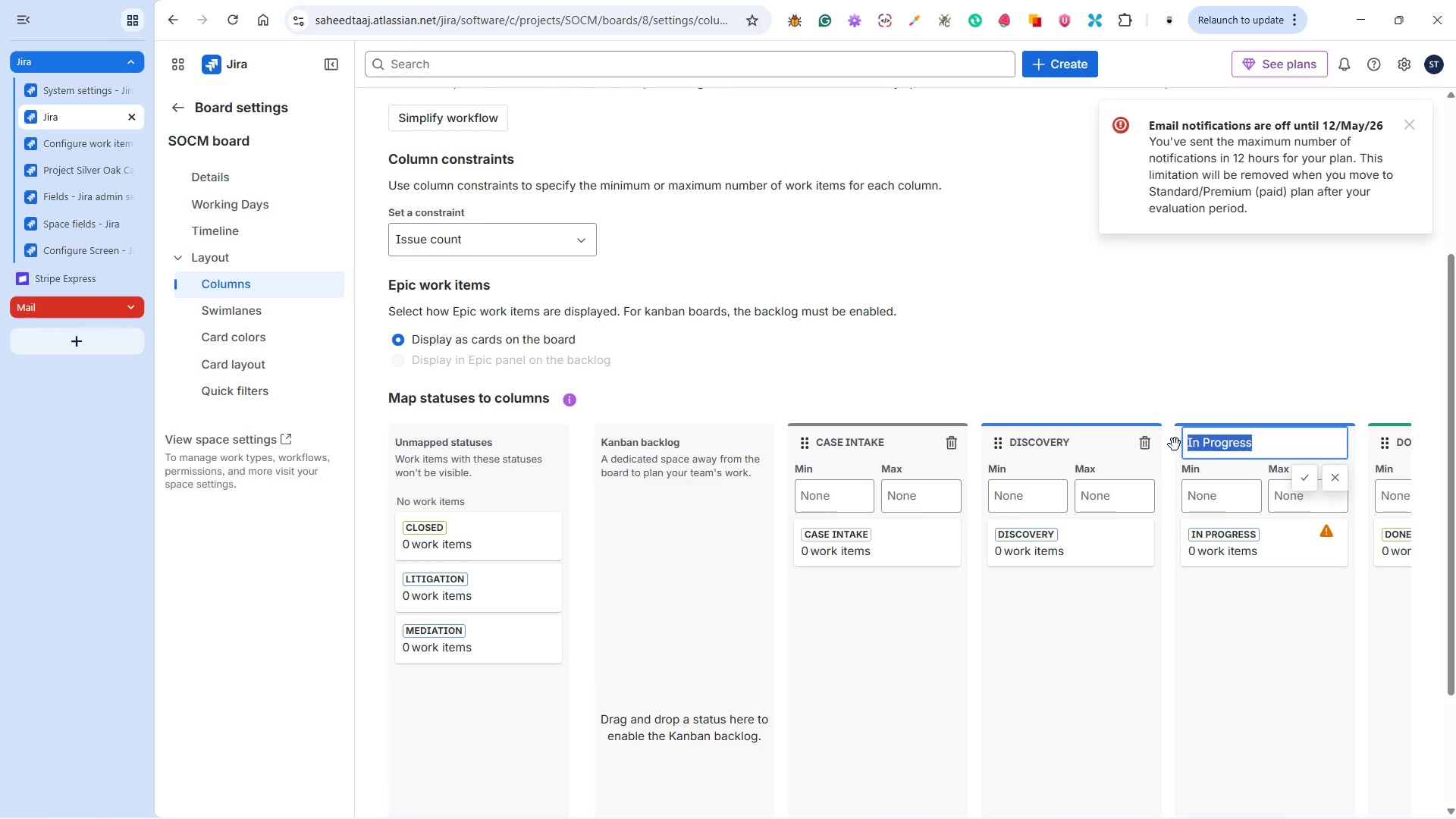 
type(Mediation)
 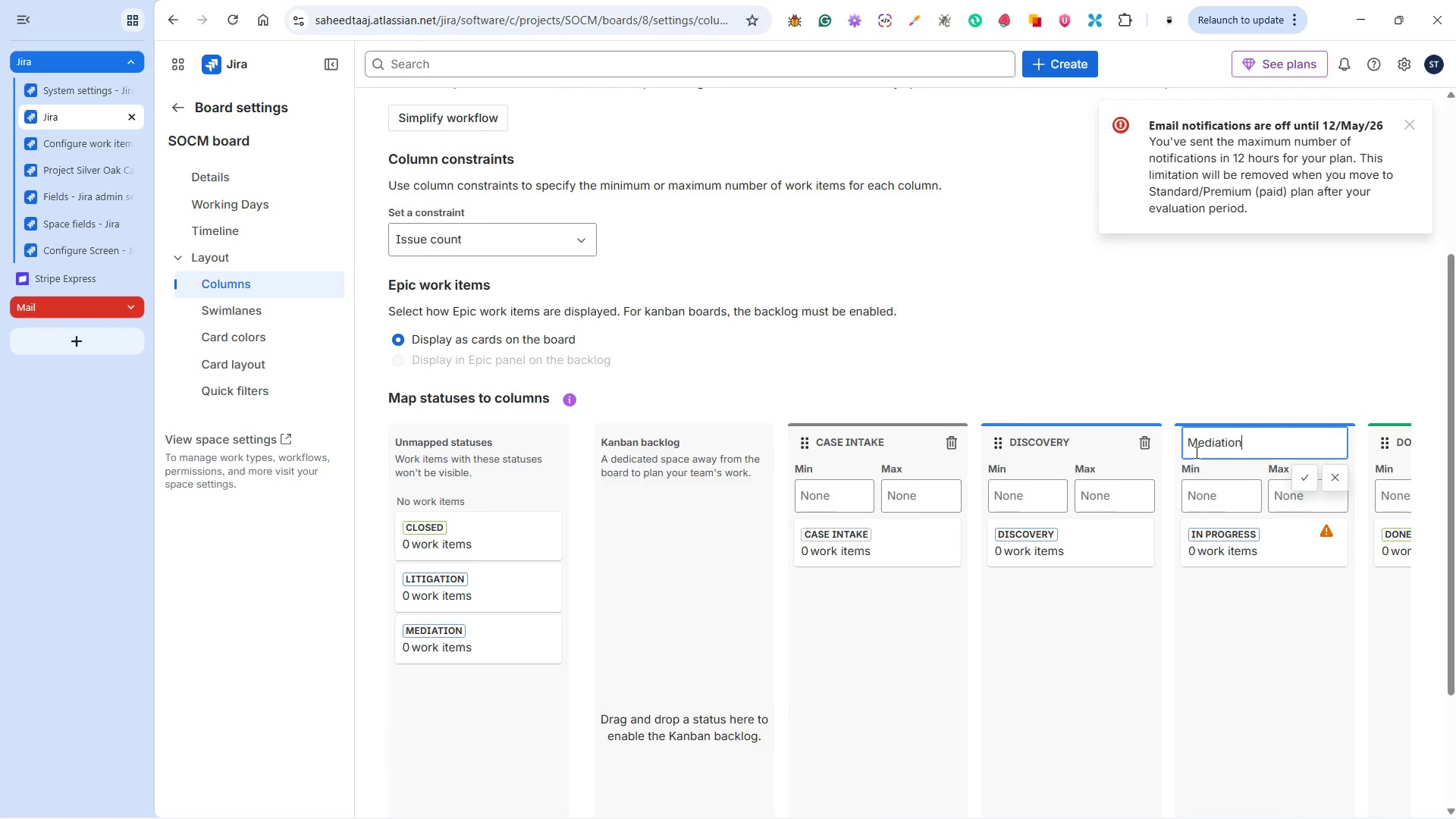 
wait(10.61)
 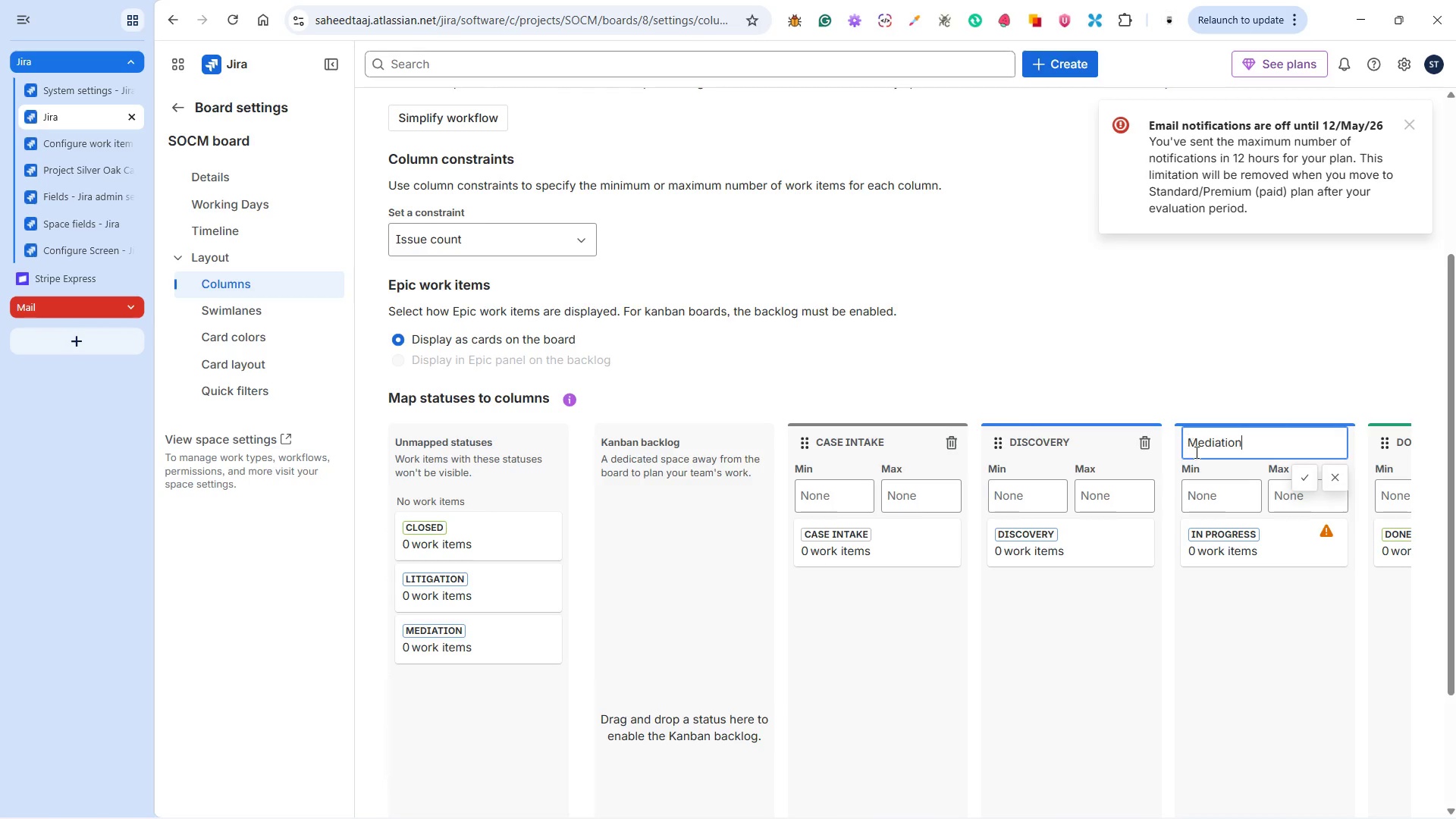 
left_click([1304, 478])
 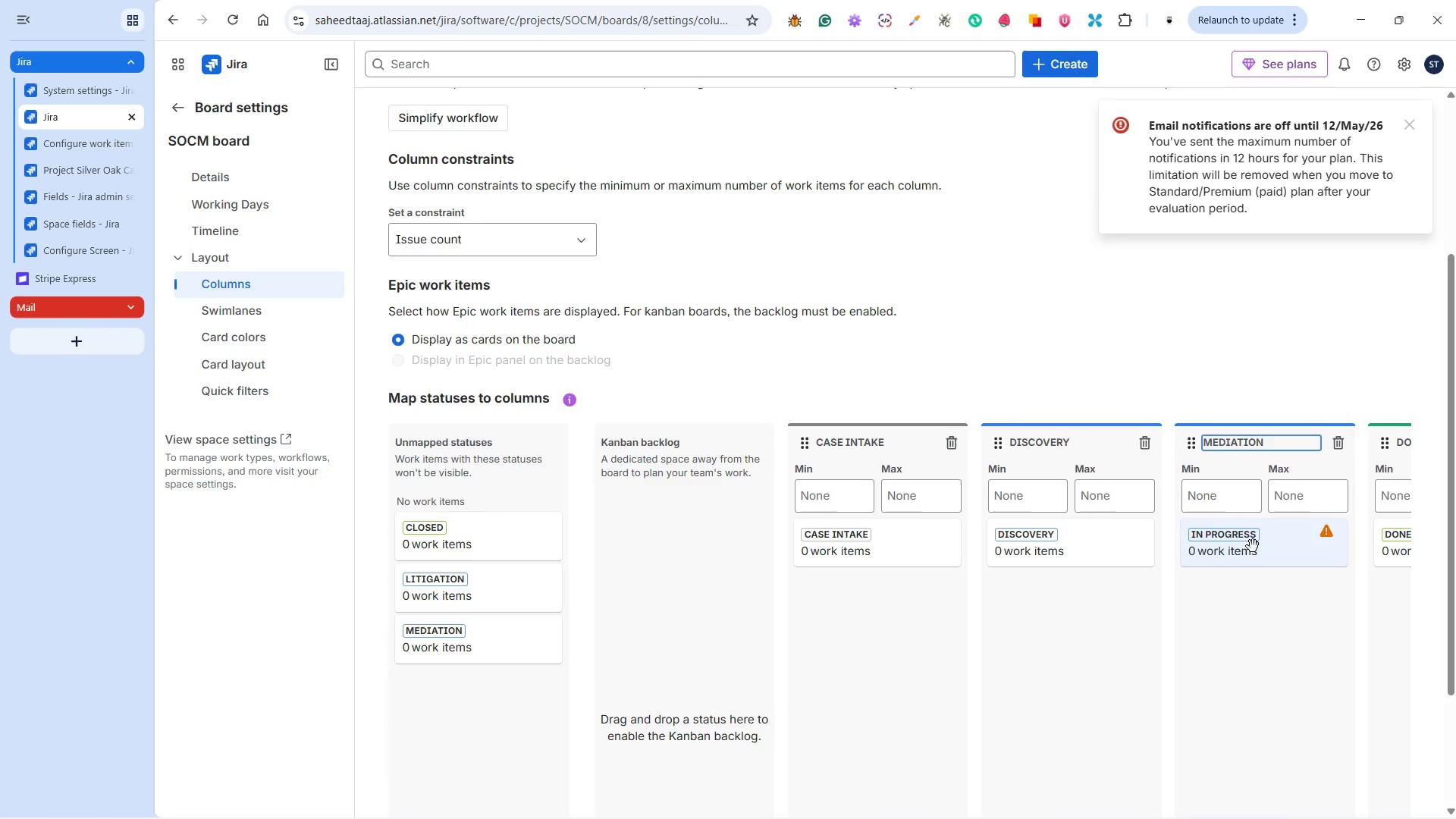 
left_click_drag(start_coordinate=[1253, 547], to_coordinate=[434, 719])
 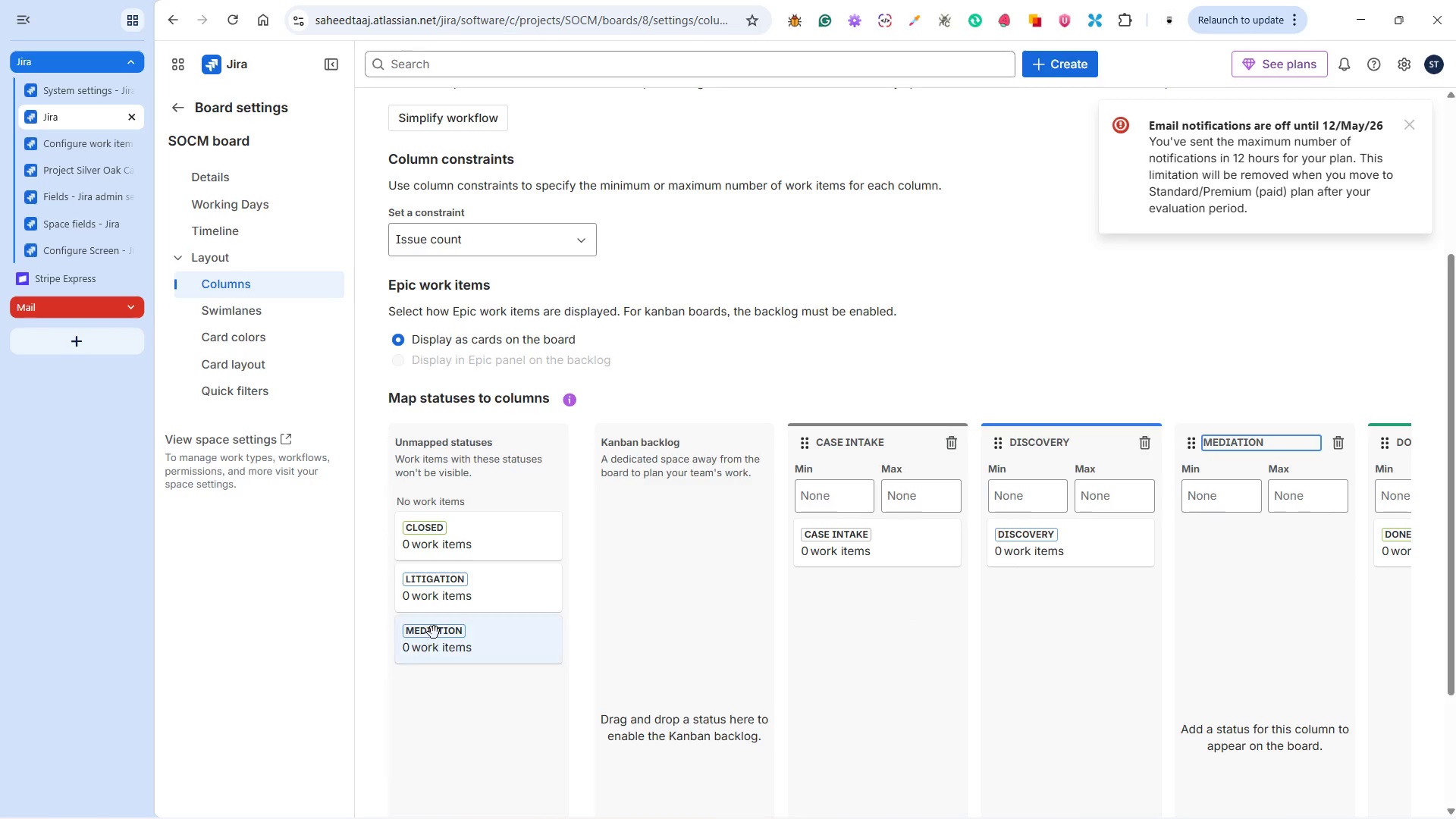 
left_click_drag(start_coordinate=[431, 642], to_coordinate=[1187, 577])
 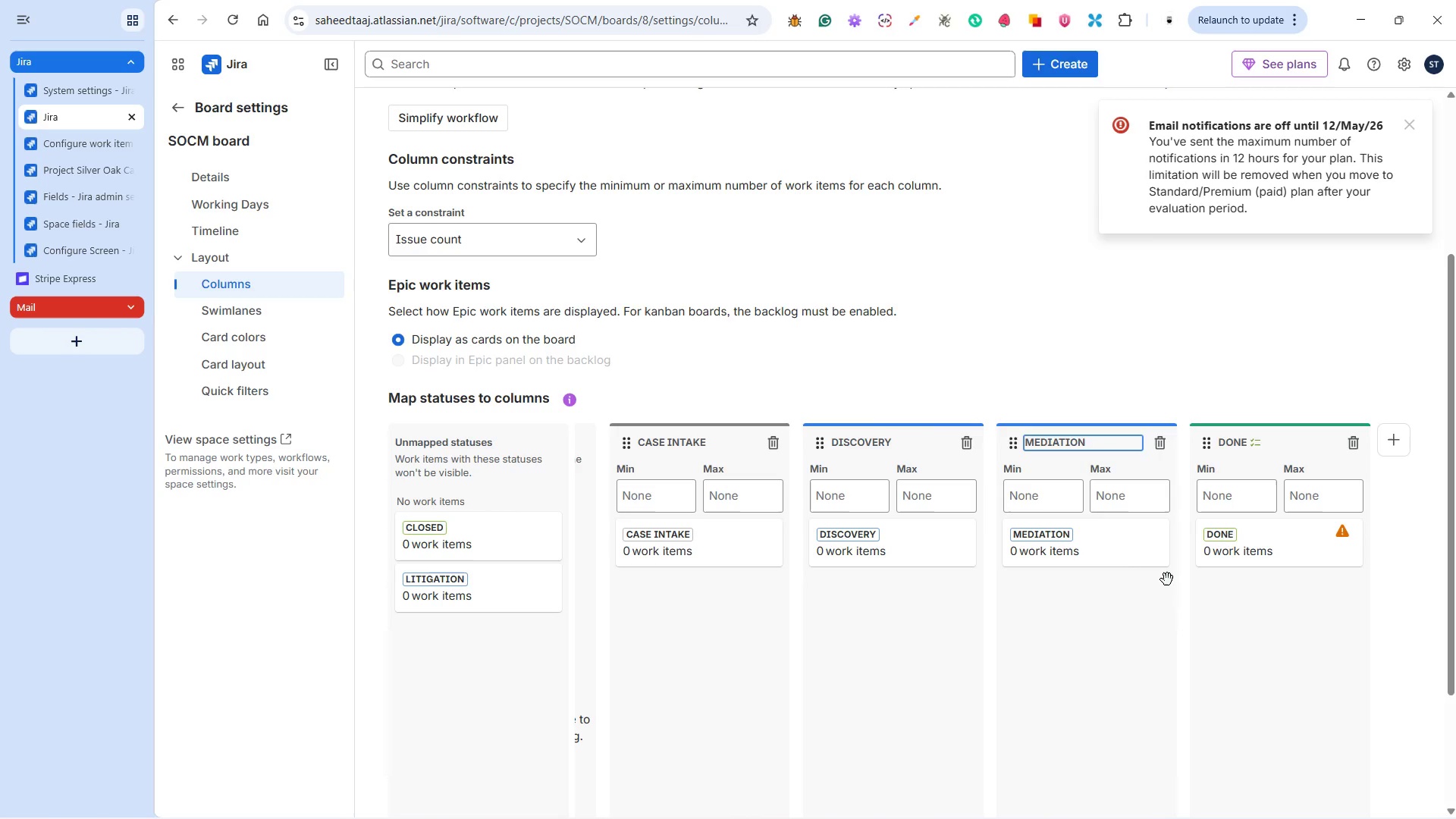 
wait(5.78)
 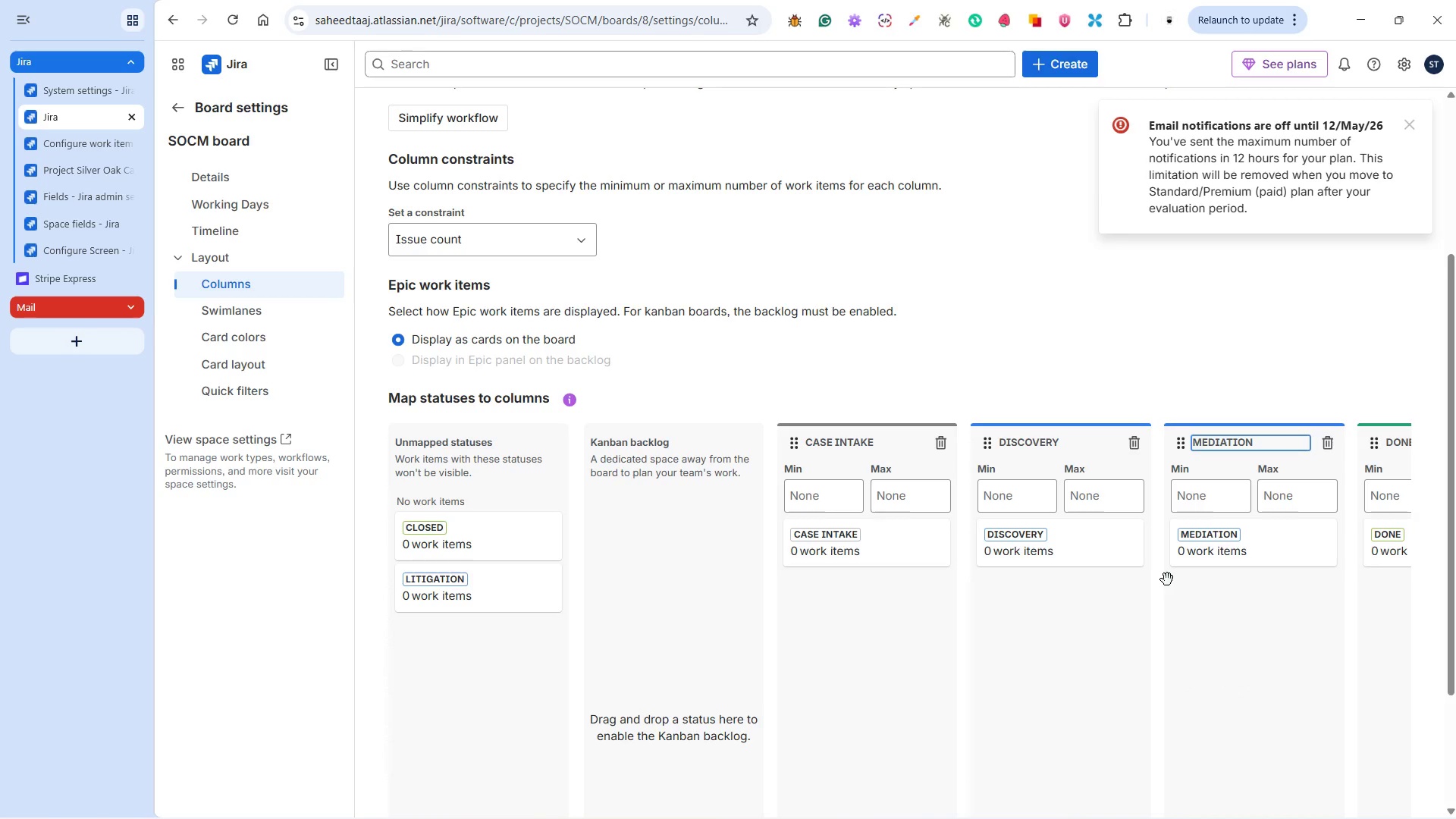 
left_click_drag(start_coordinate=[1241, 543], to_coordinate=[466, 663])
 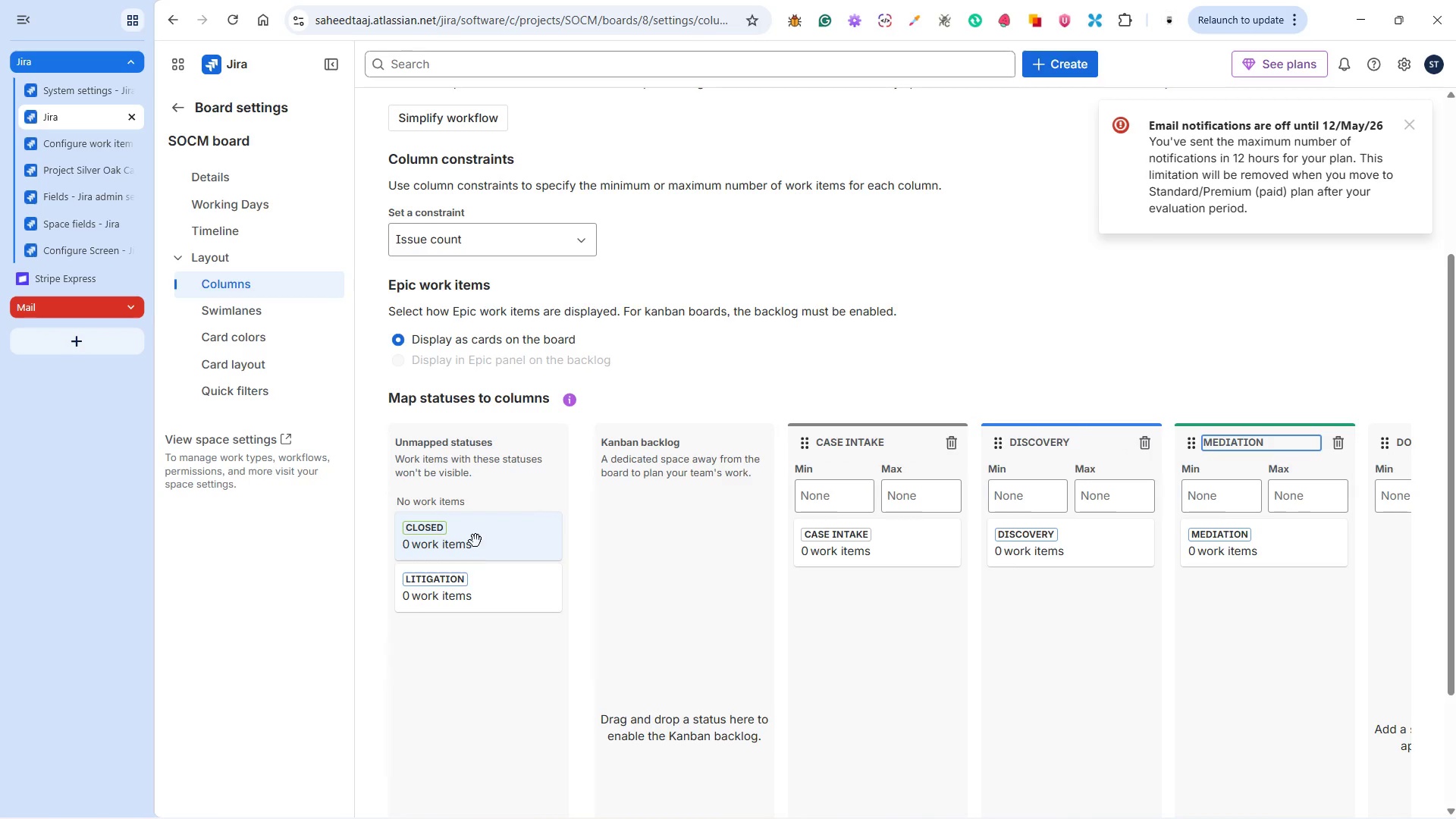 
left_click_drag(start_coordinate=[475, 541], to_coordinate=[1291, 602])
 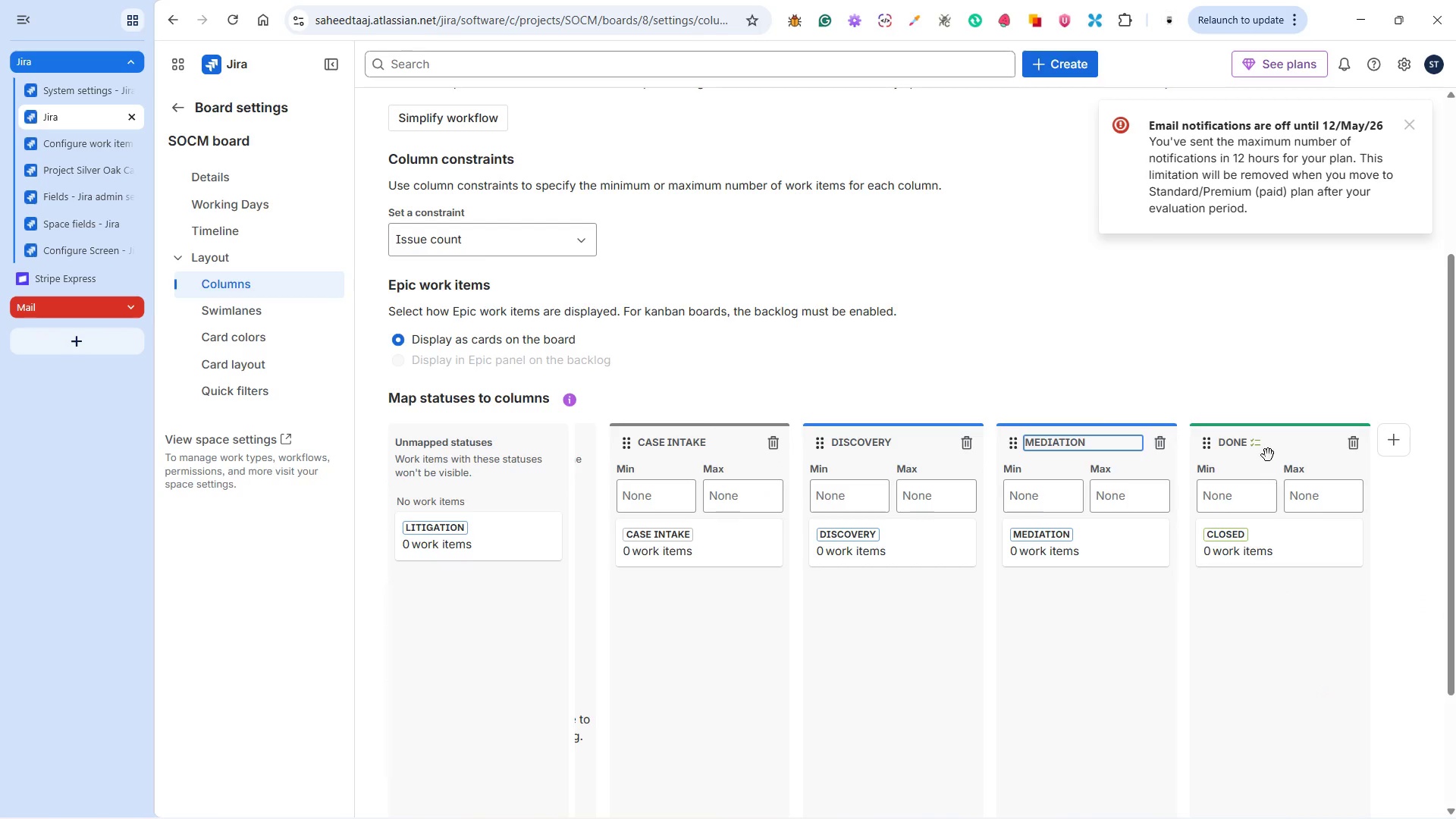 
left_click([1260, 447])
 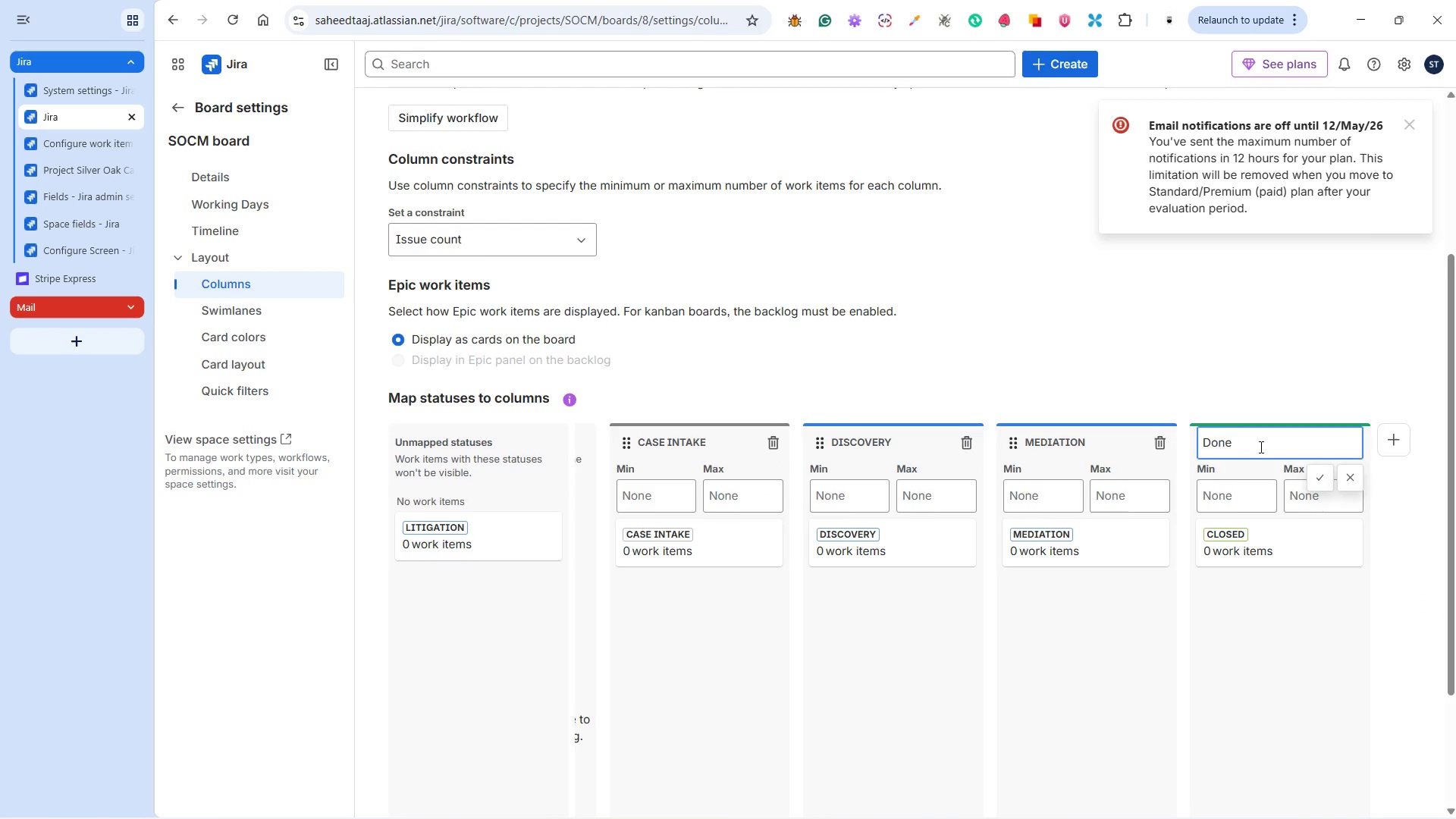 
left_click_drag(start_coordinate=[1260, 447], to_coordinate=[1191, 447])
 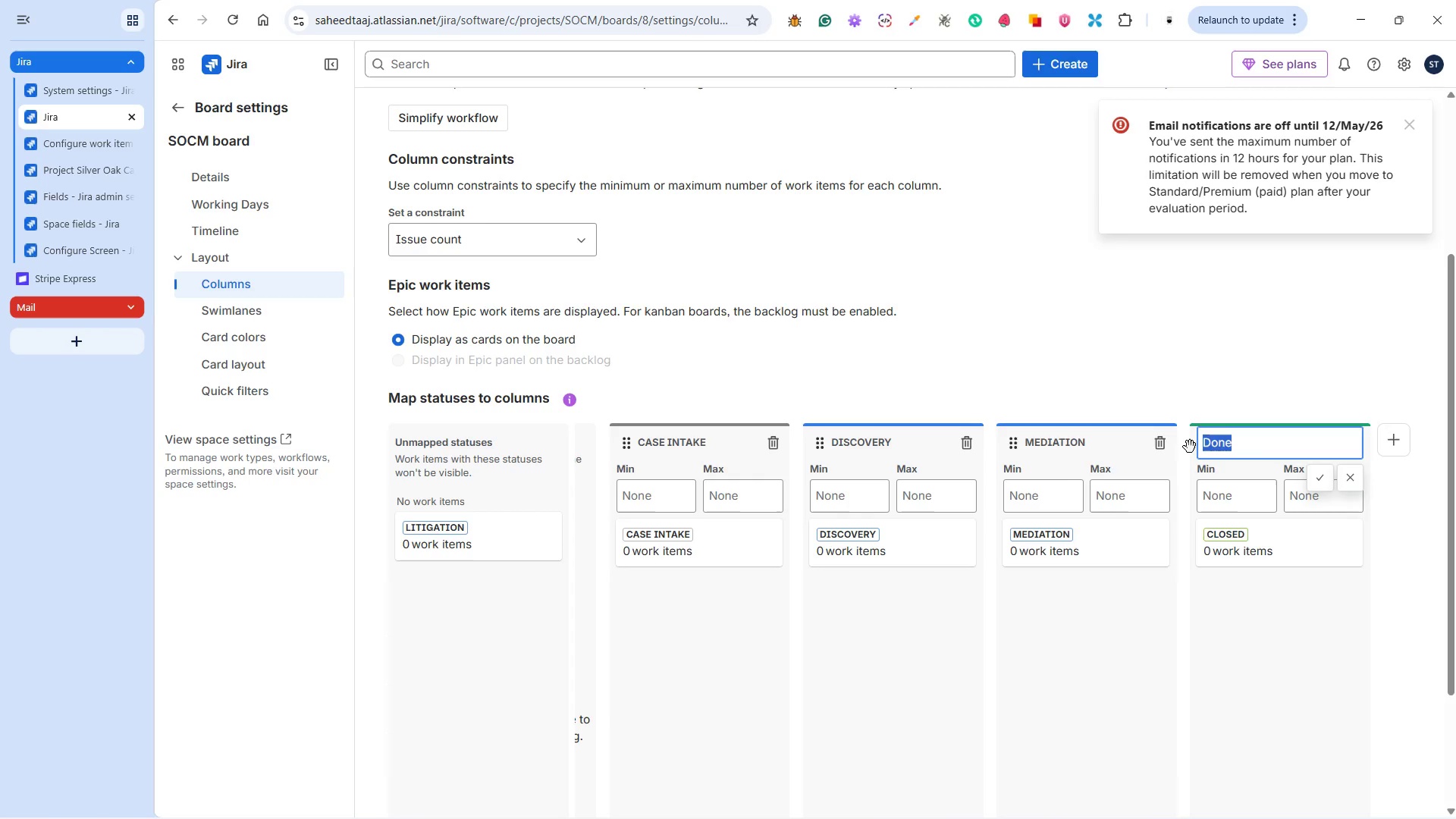 
type(Closed)
 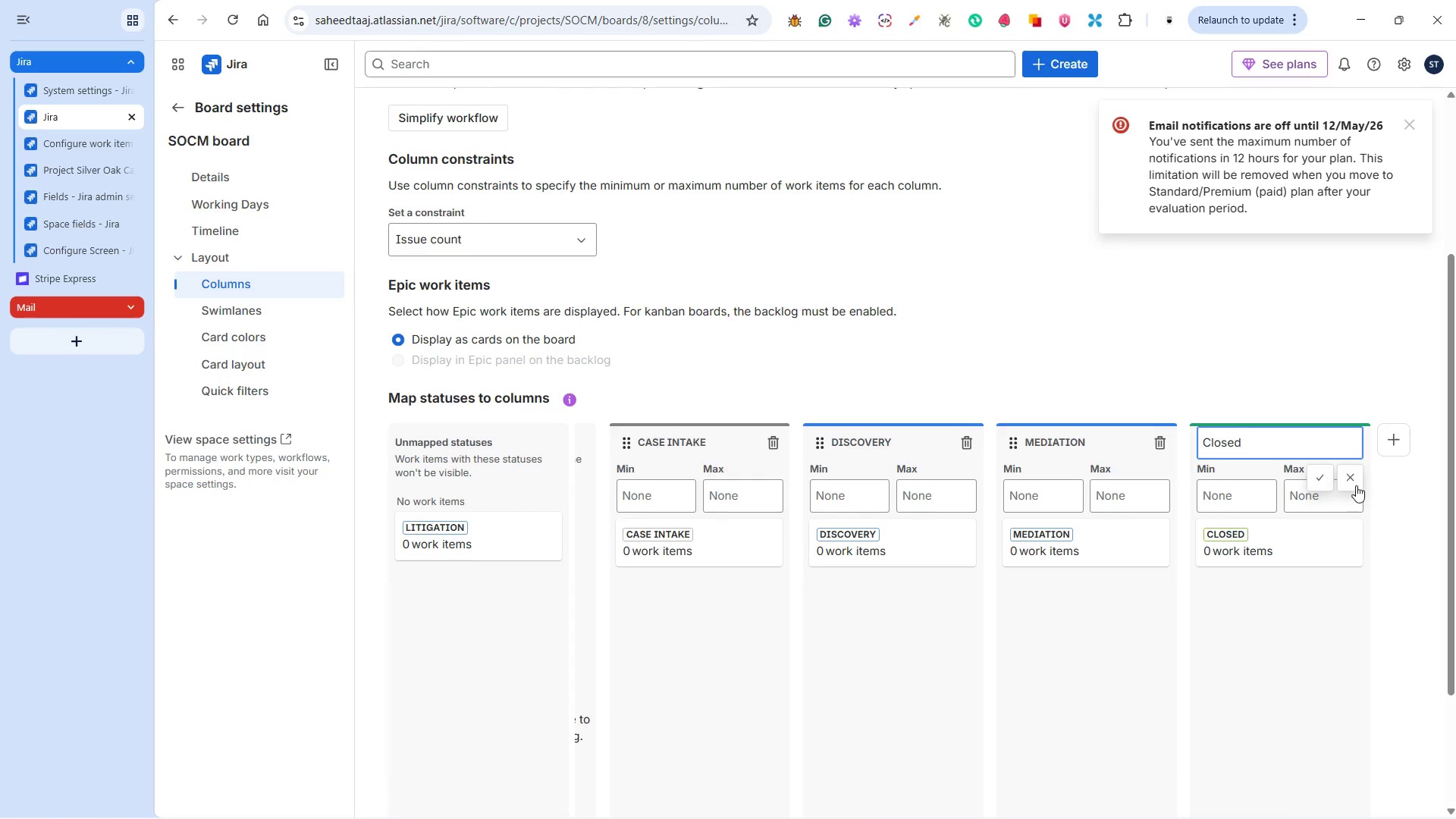 
left_click([1323, 477])
 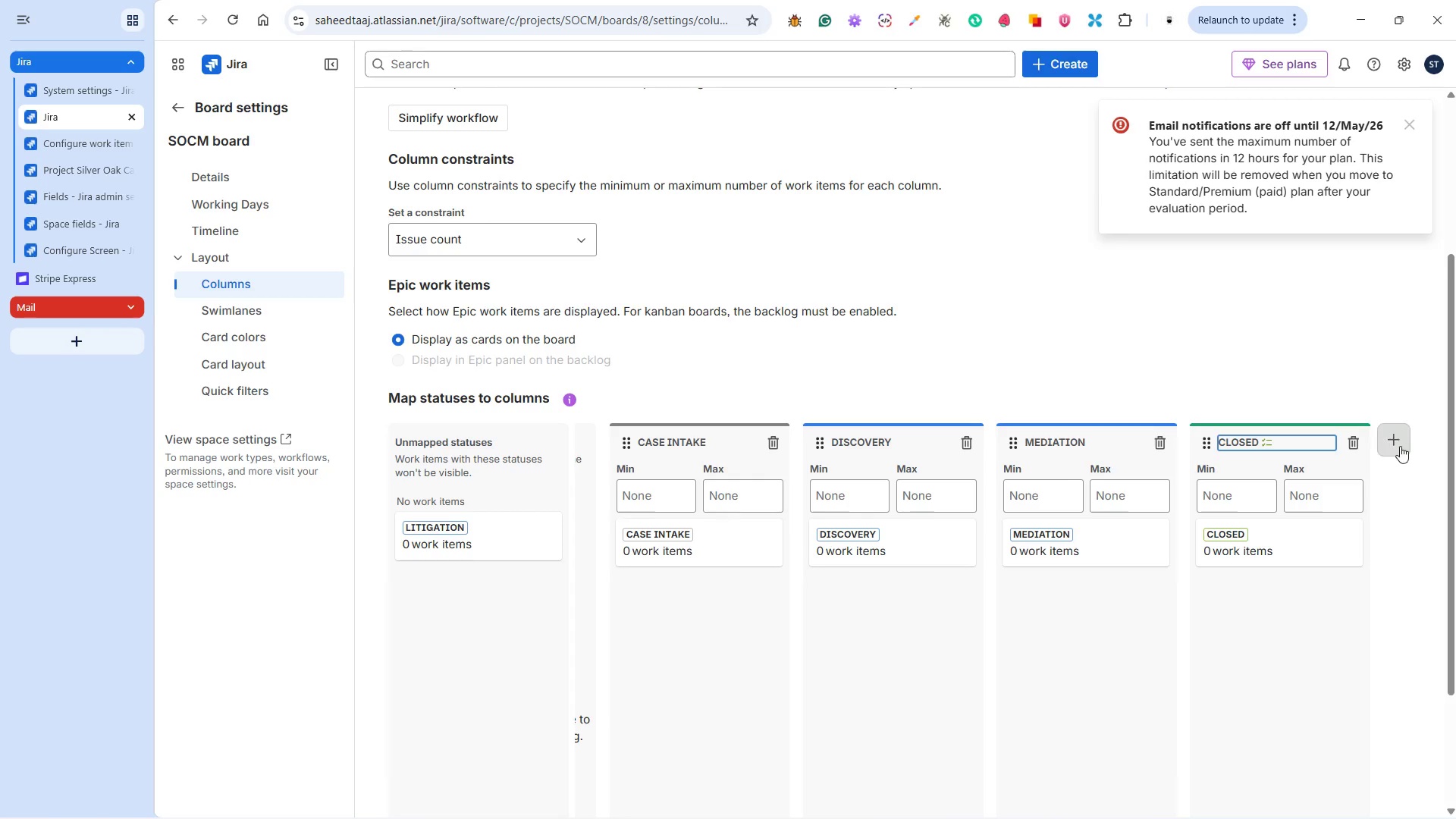 
left_click([1401, 440])
 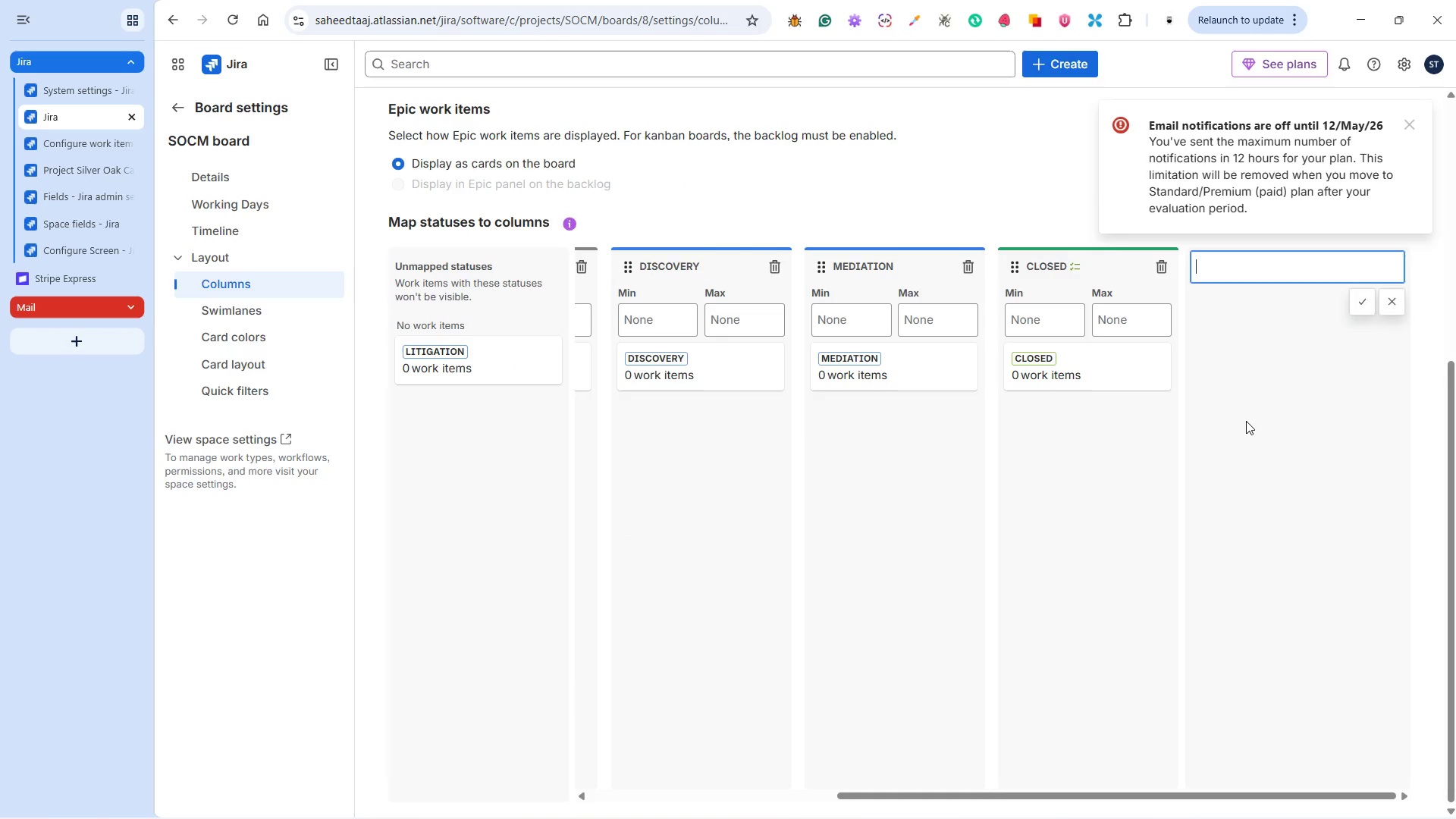 
type(Litigation)
 